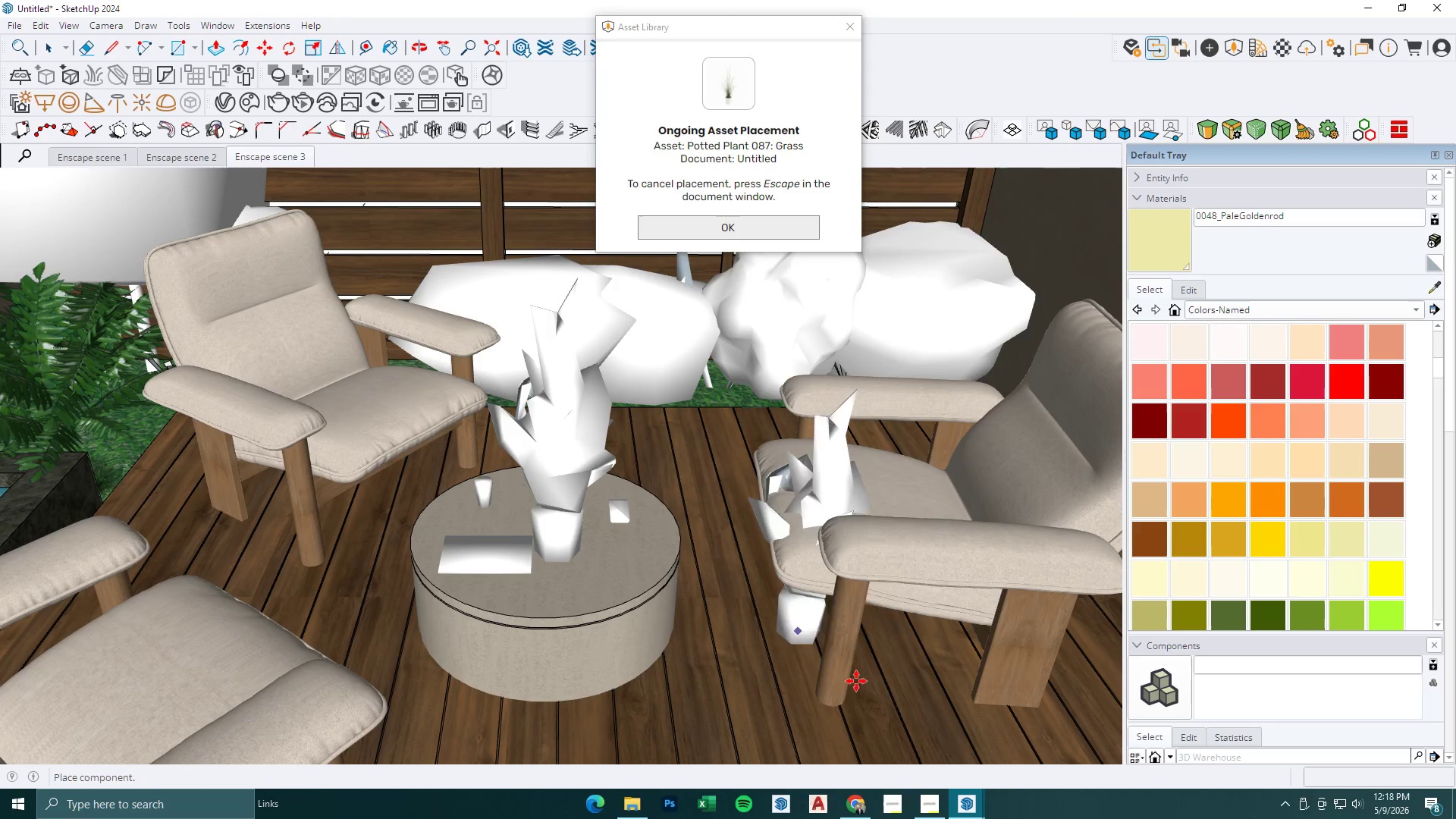 
key(Escape)
 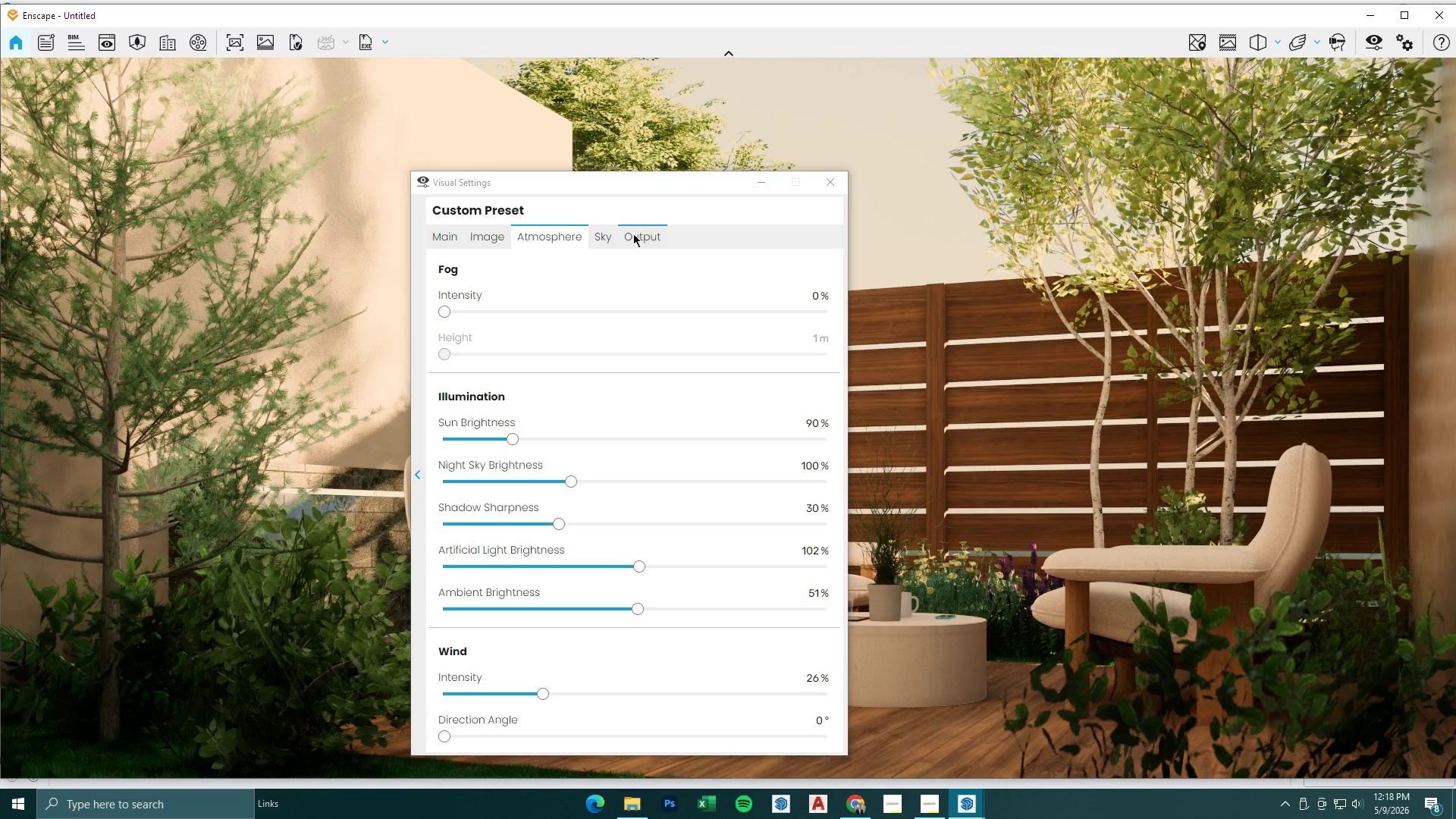 
left_click_drag(start_coordinate=[604, 194], to_coordinate=[403, 130])
 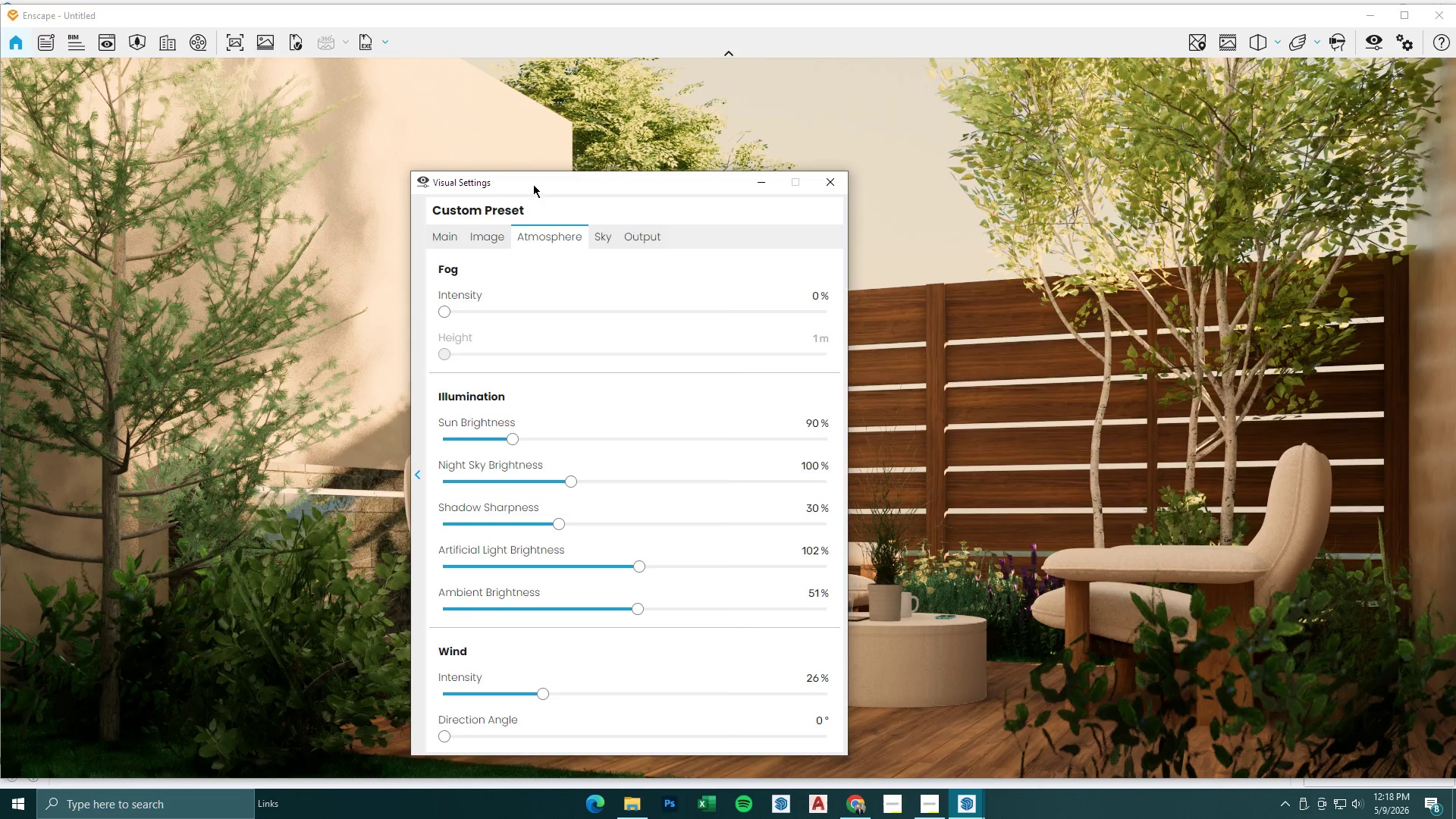 
left_click_drag(start_coordinate=[533, 184], to_coordinate=[402, 91])
 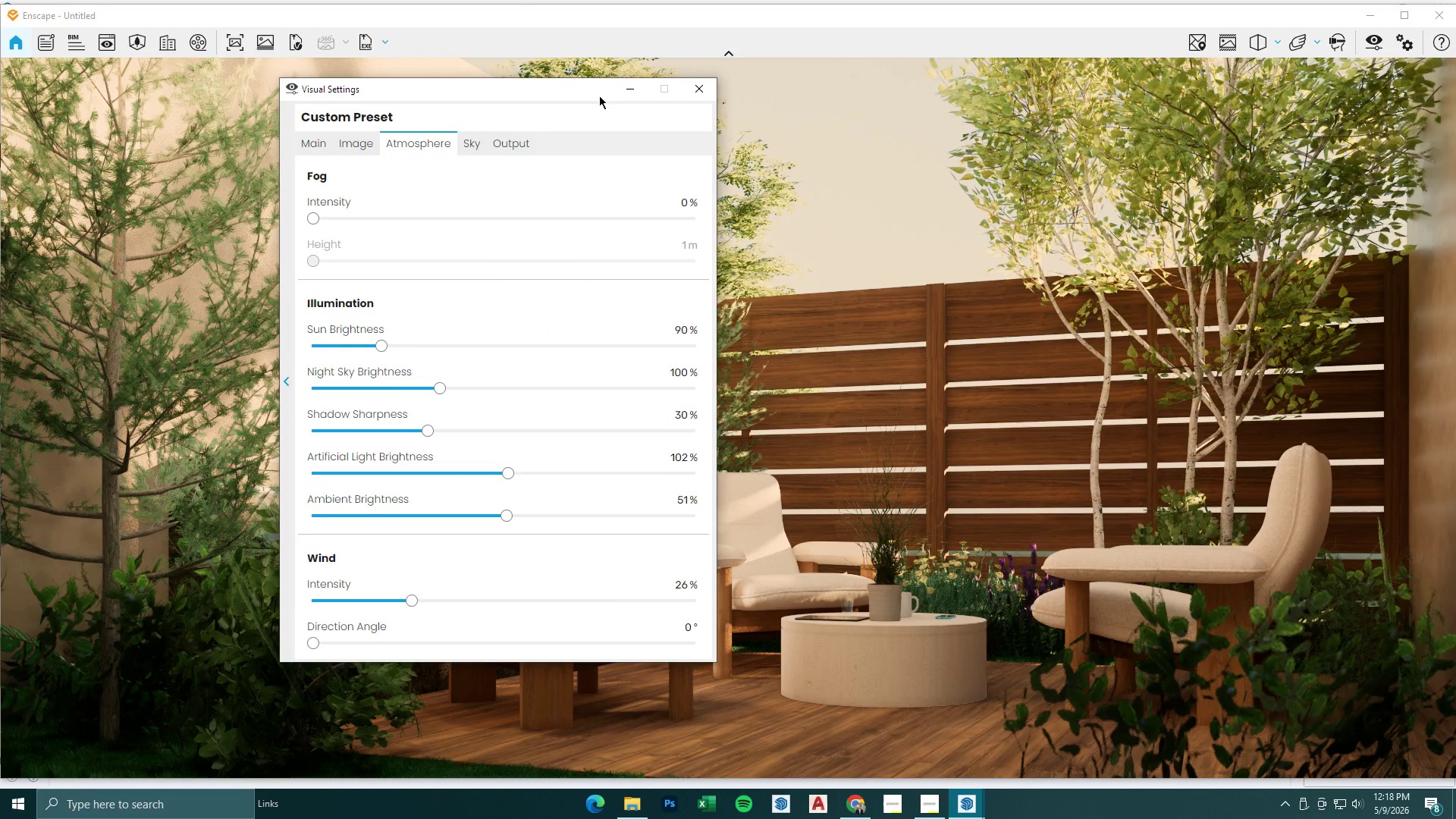 
left_click([620, 96])
 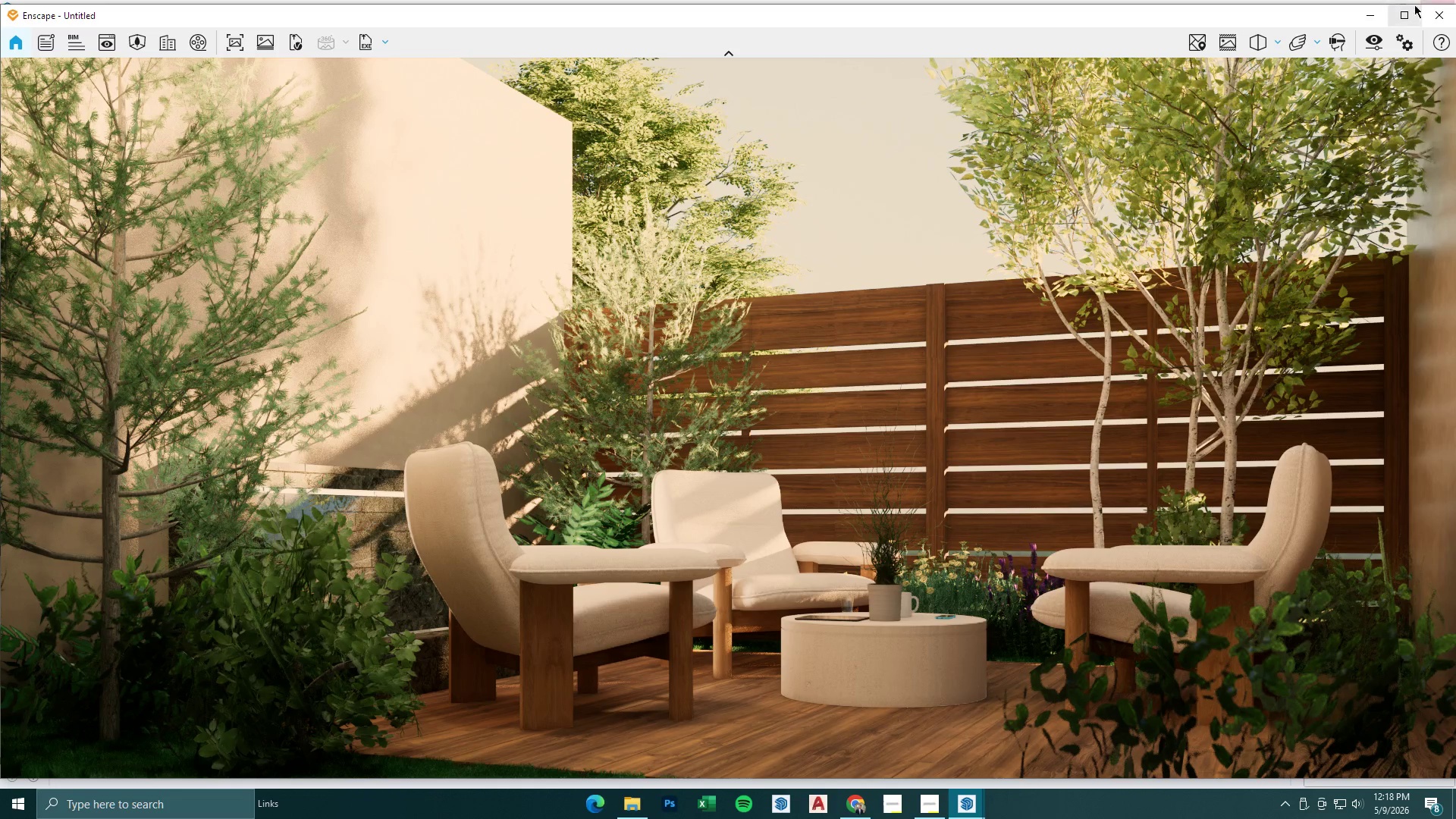 
left_click([1352, 14])
 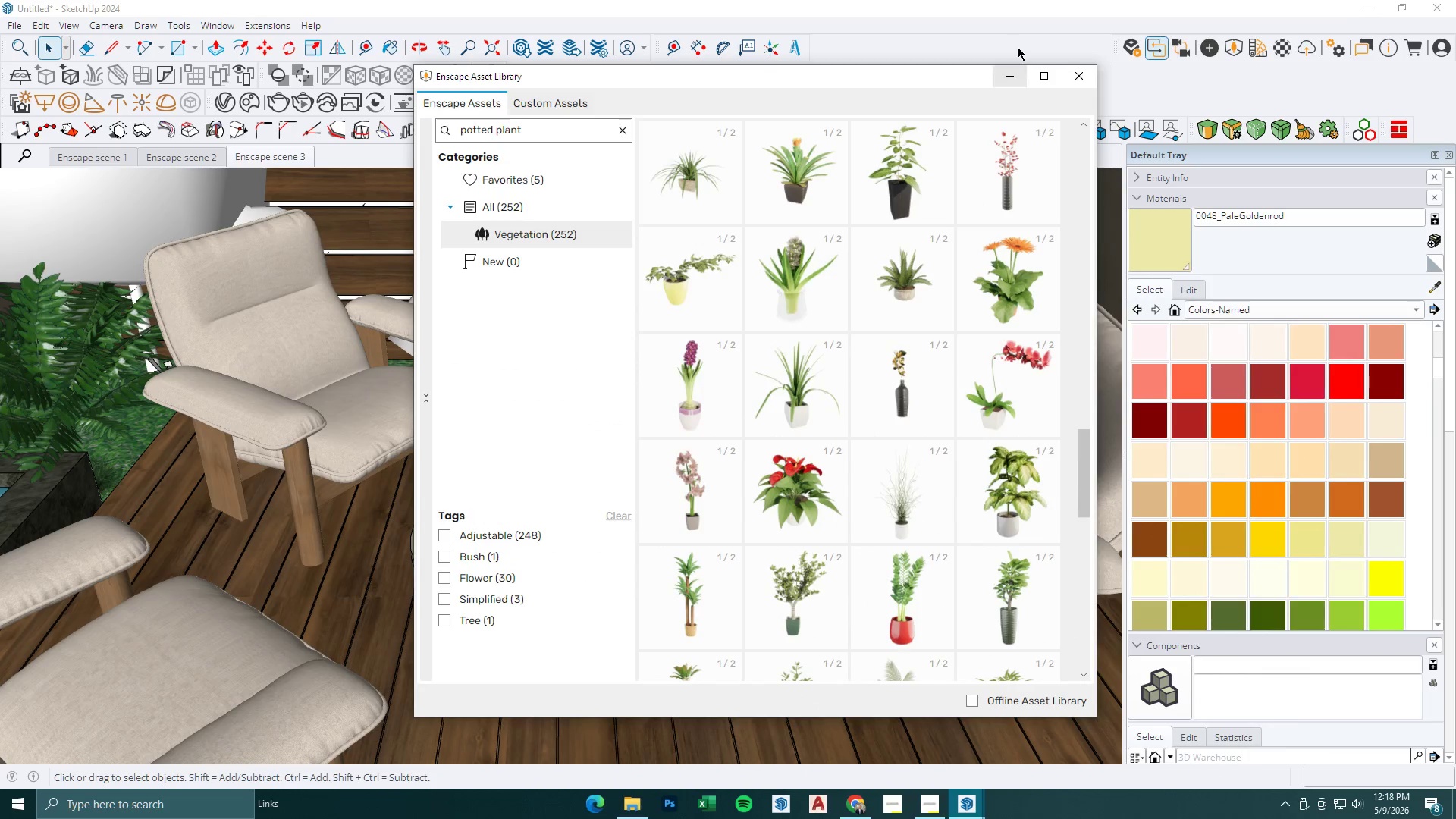 
left_click([1013, 77])
 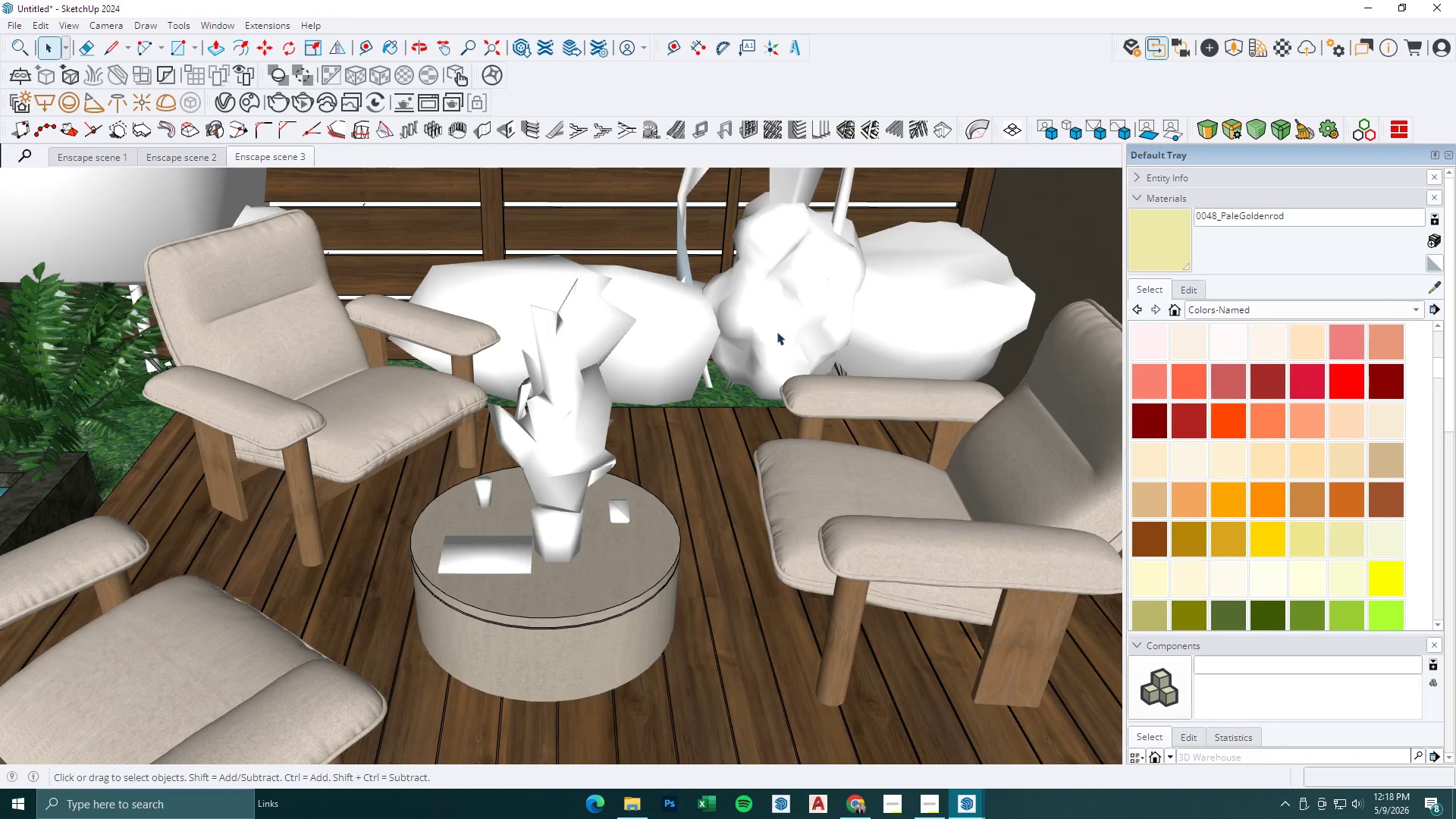 
key(Space)
 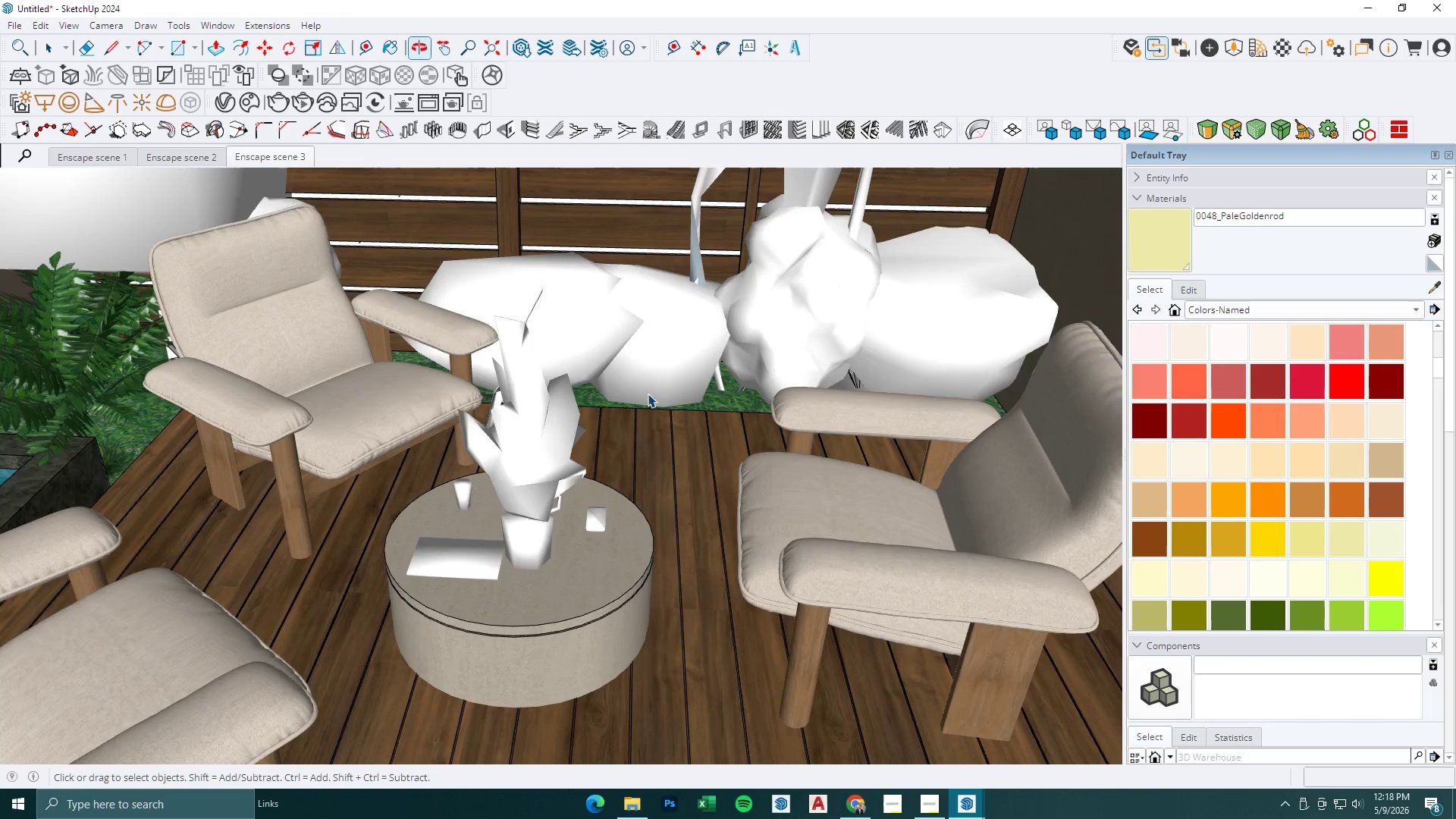 
key(Escape)
 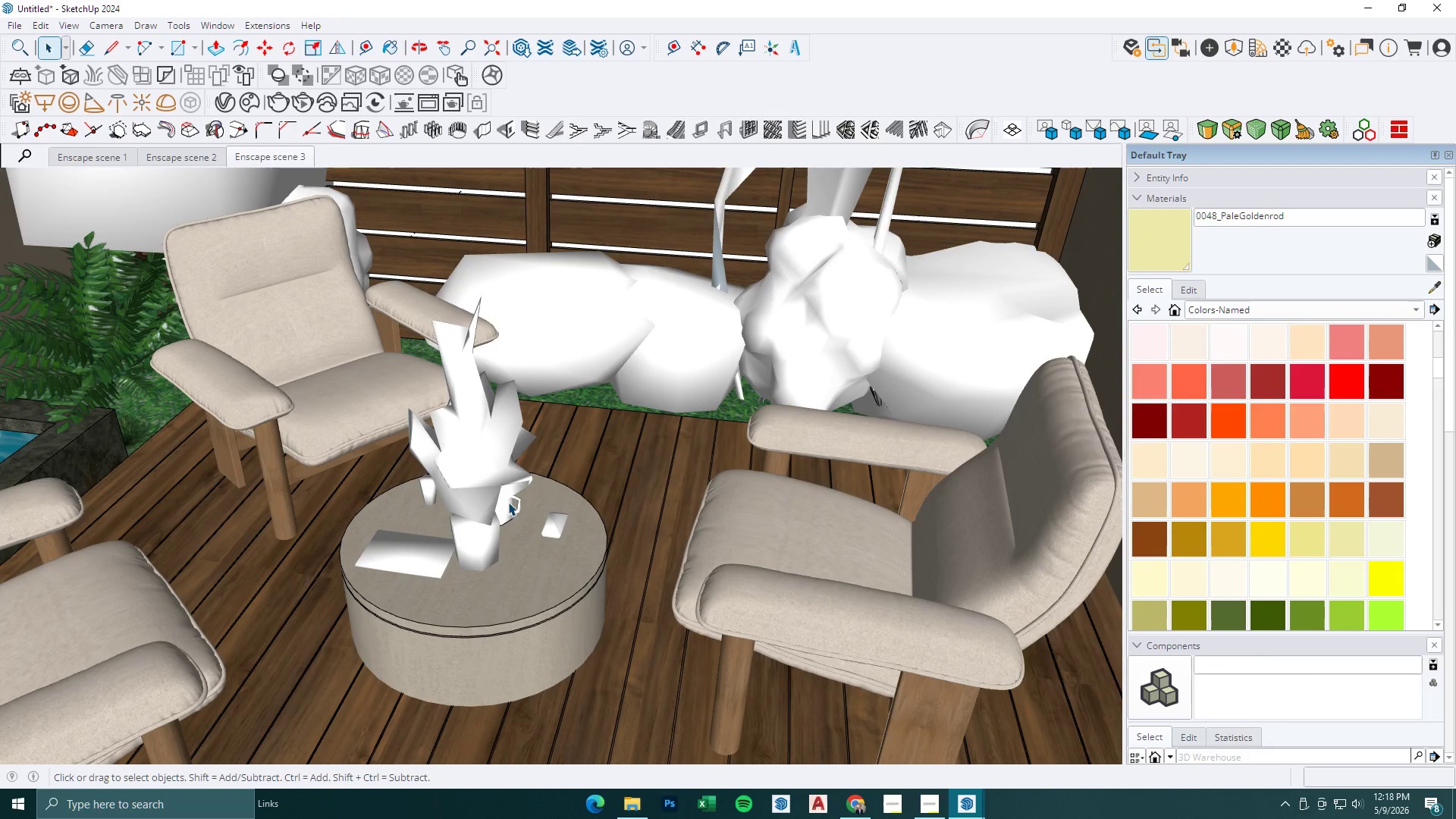 
left_click([487, 502])
 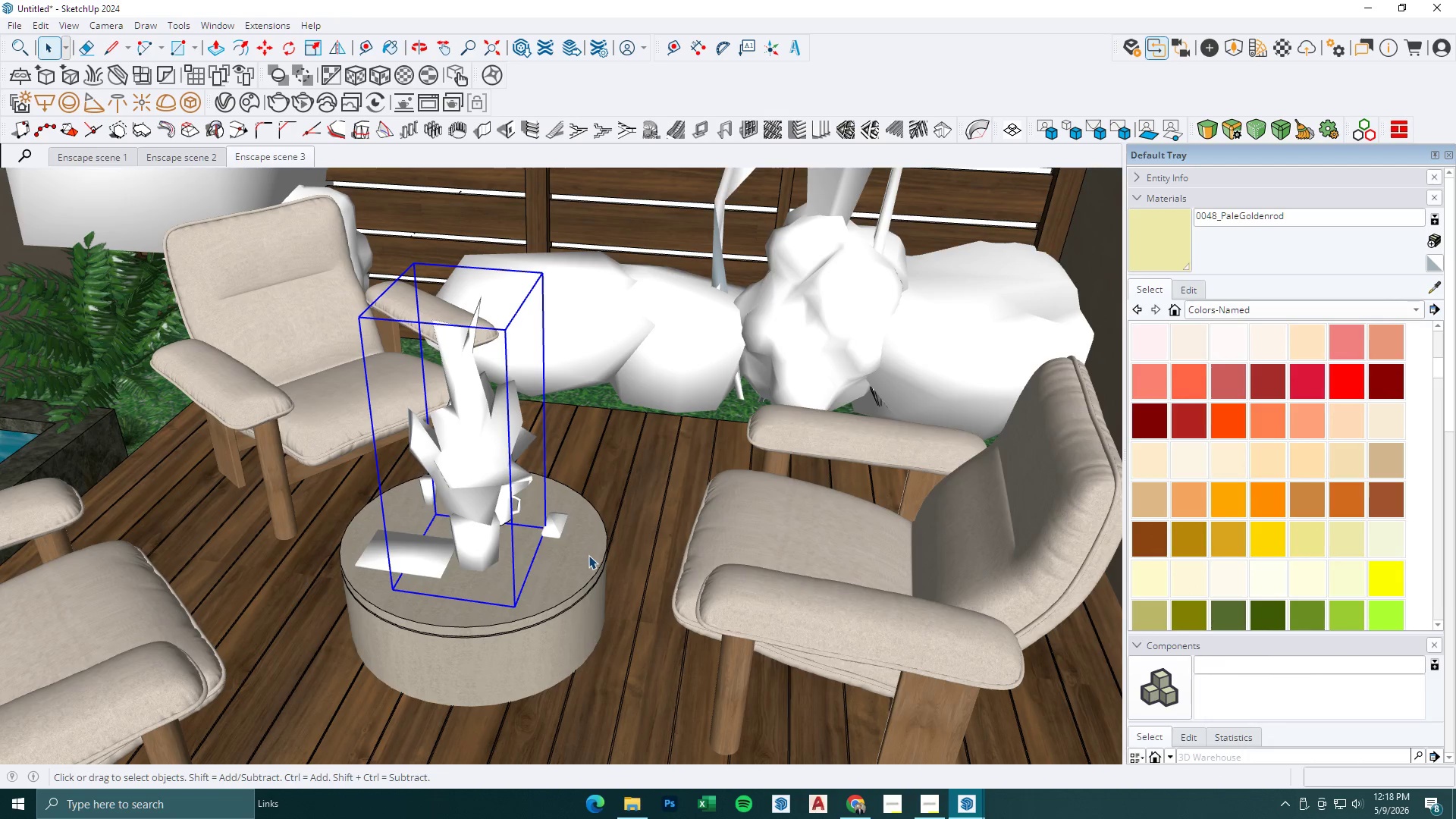 
key(Delete)
 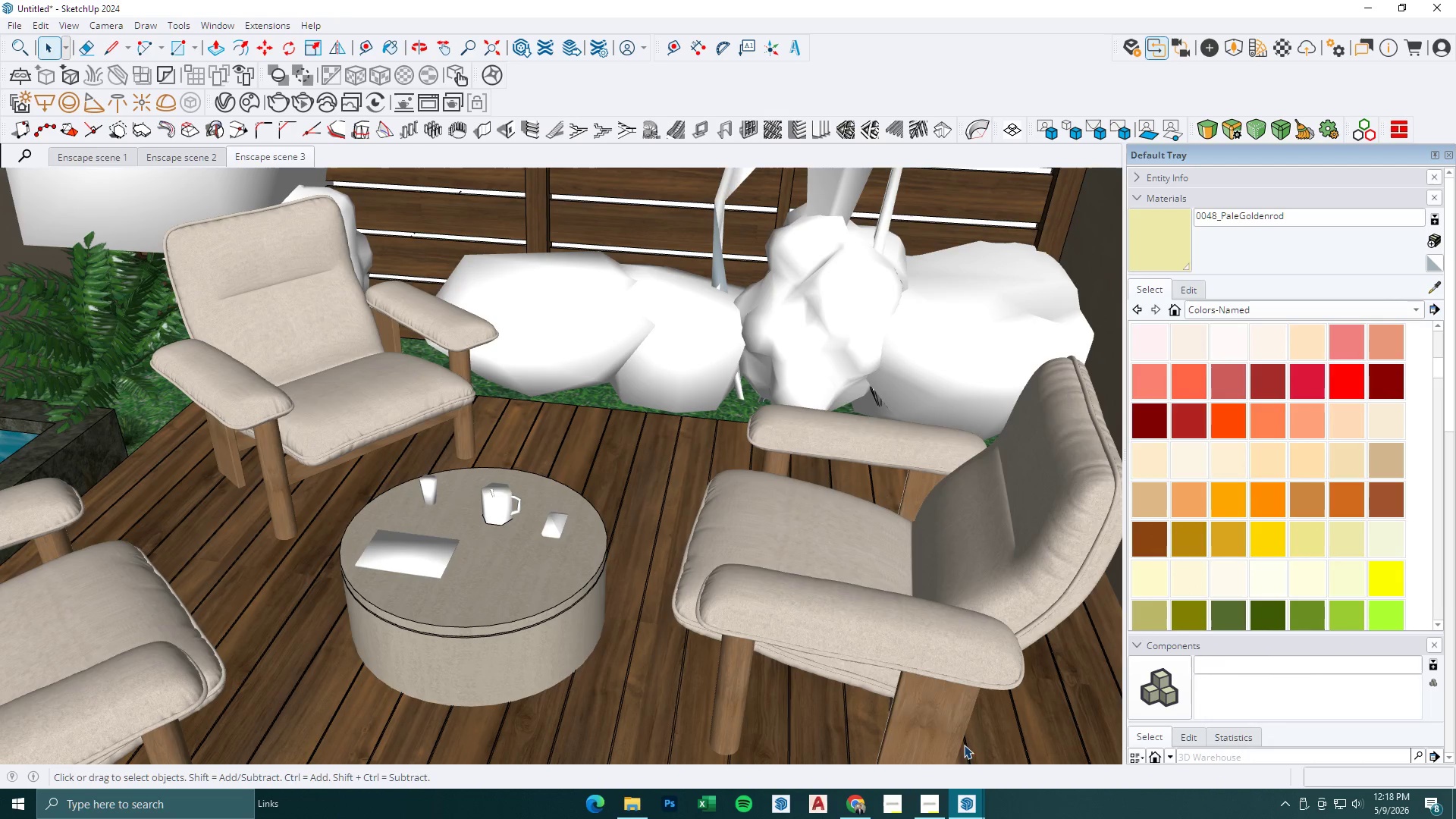 
left_click([968, 801])
 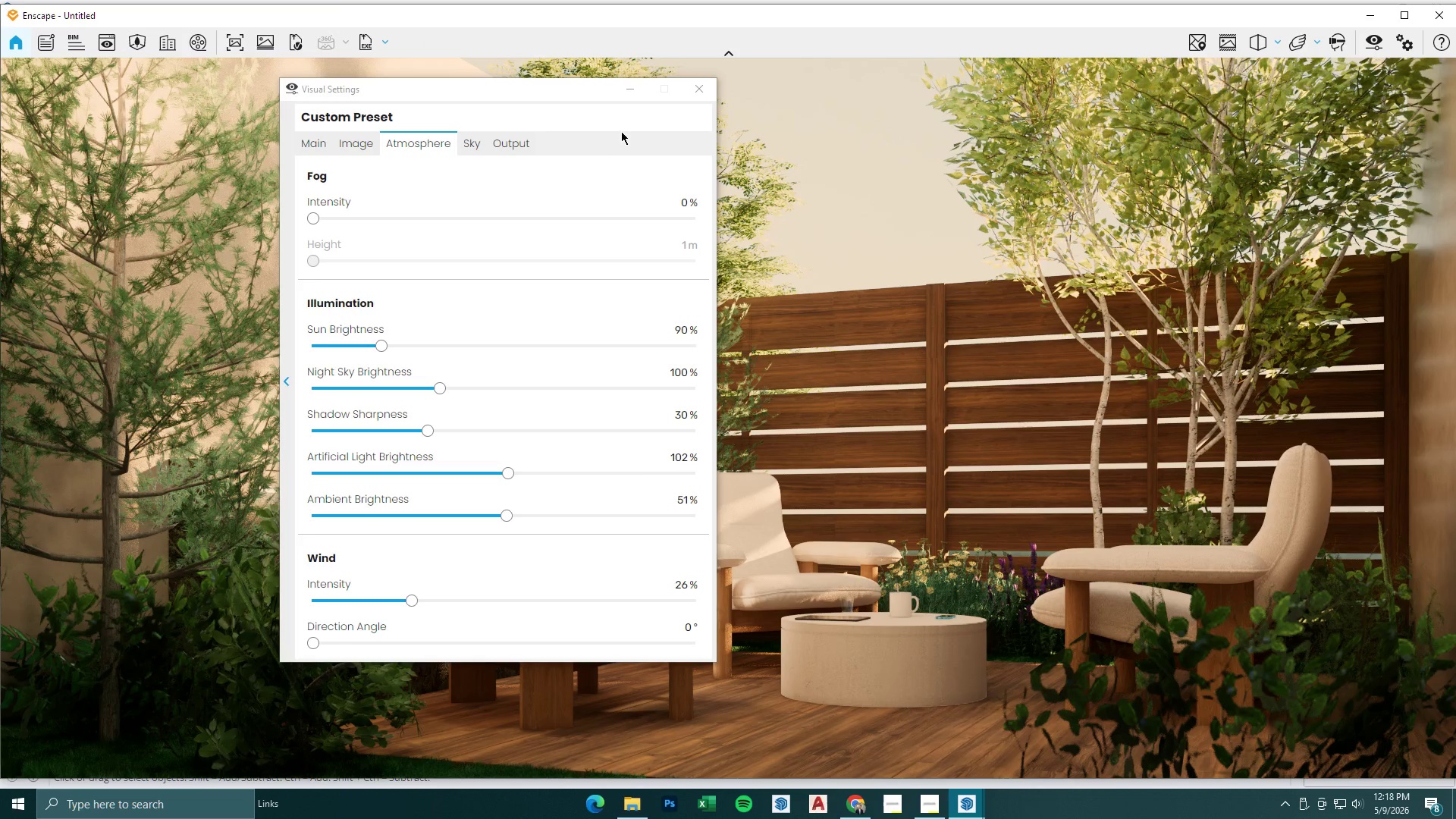 
left_click_drag(start_coordinate=[516, 92], to_coordinate=[943, 102])
 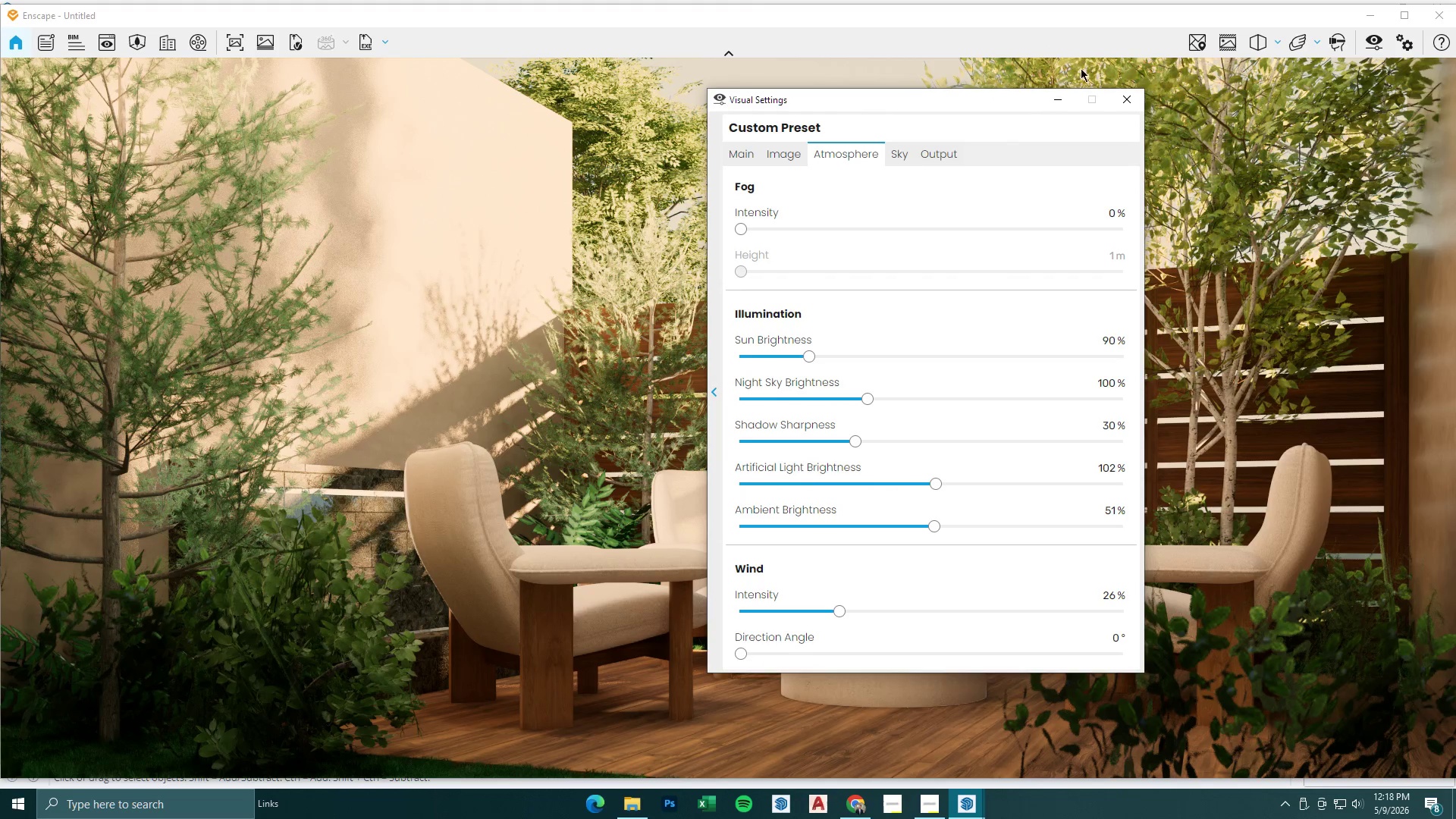 
left_click([1068, 111])
 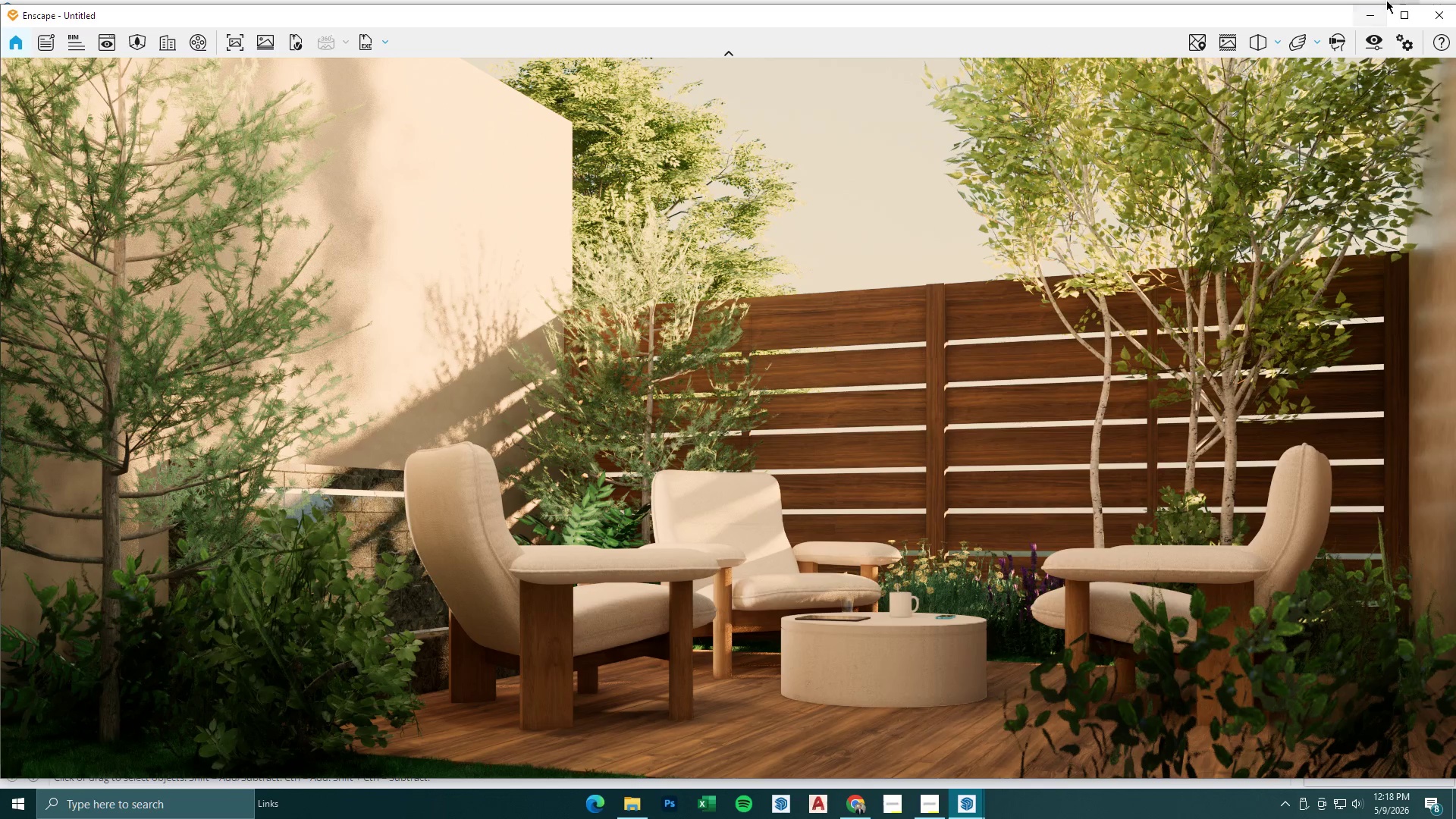 
left_click([1348, 17])
 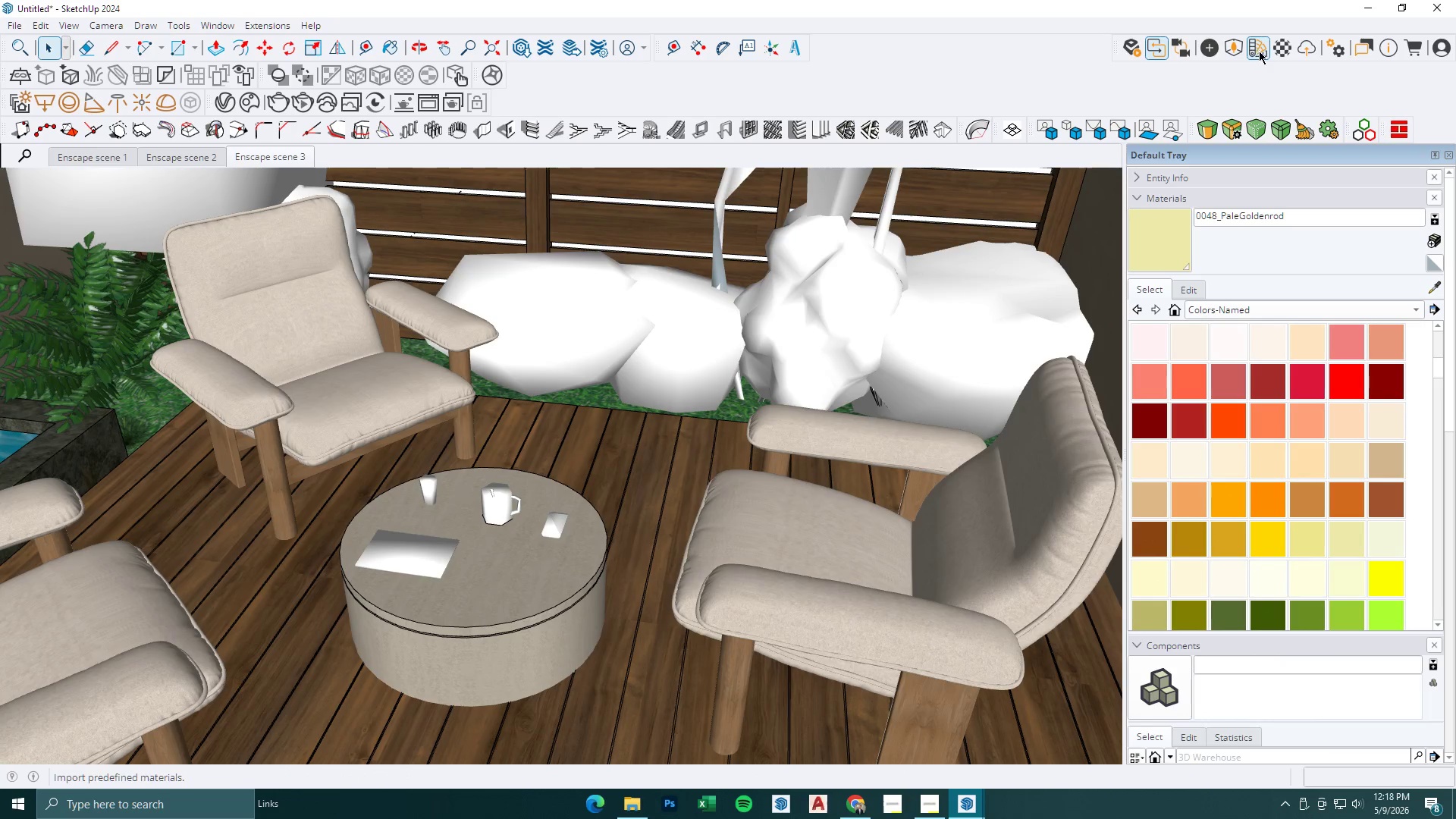 
scroll: coordinate [413, 450], scroll_direction: down, amount: 13.0
 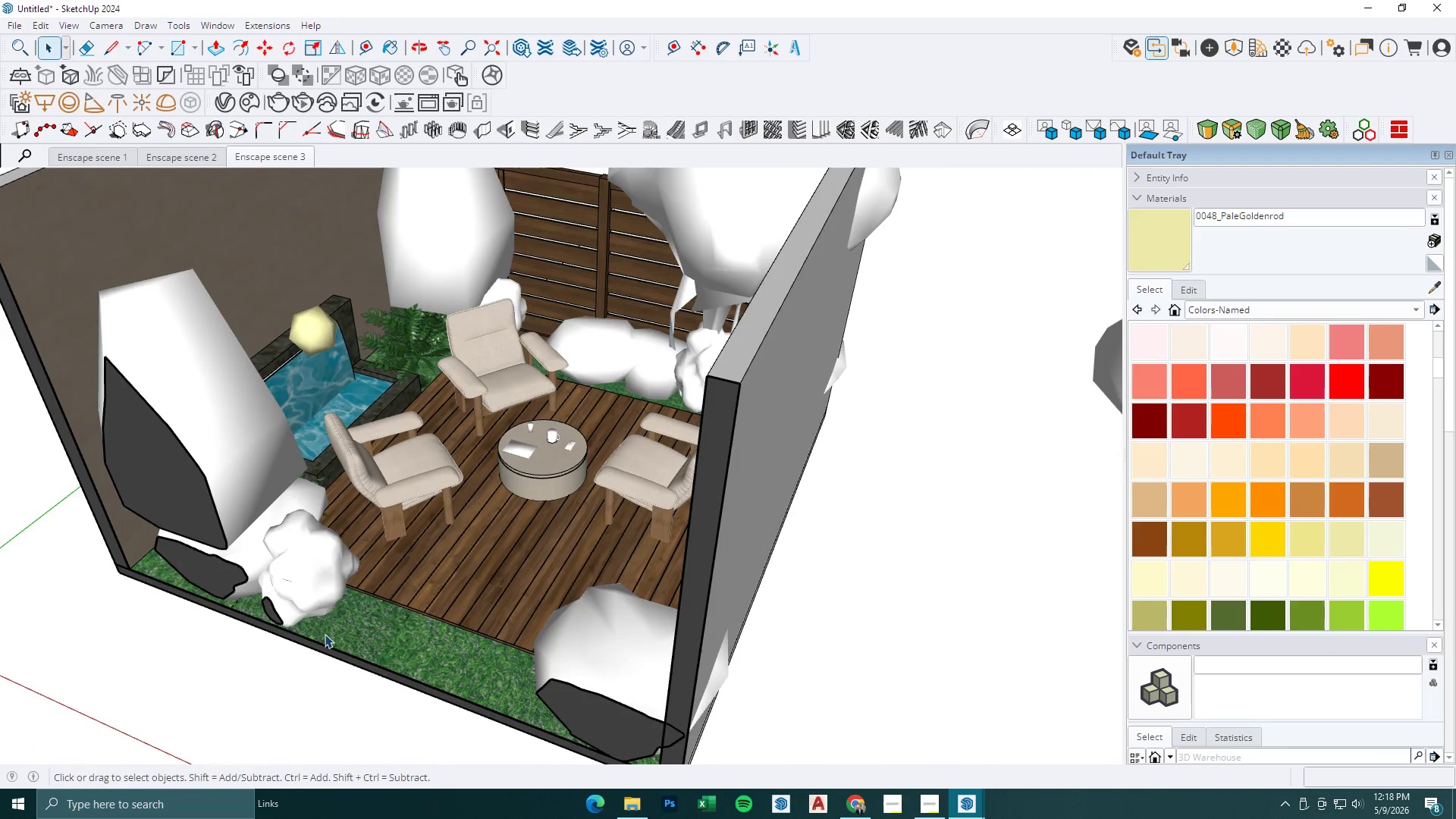 
scroll: coordinate [287, 652], scroll_direction: up, amount: 3.0
 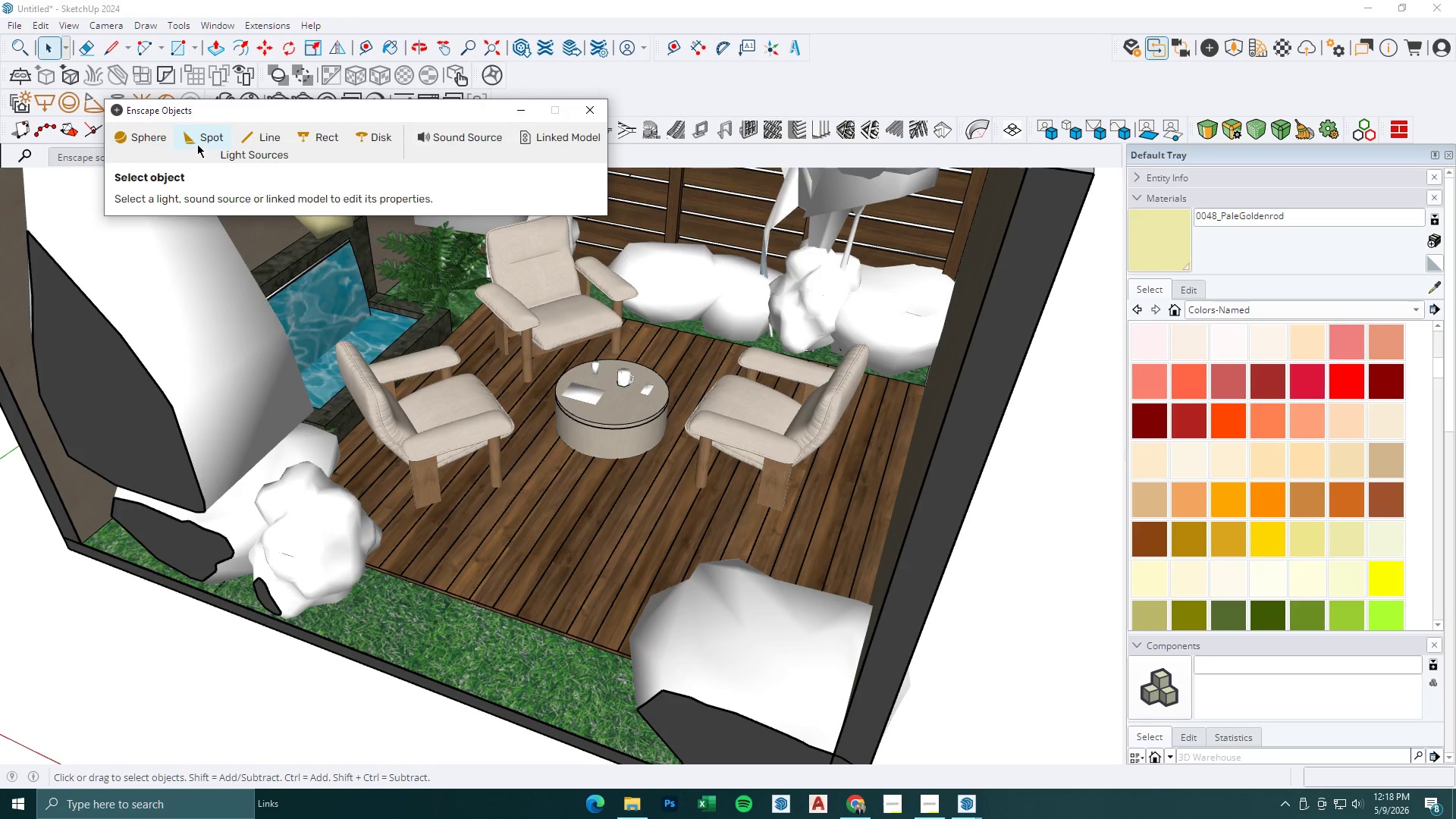 
left_click([321, 133])
 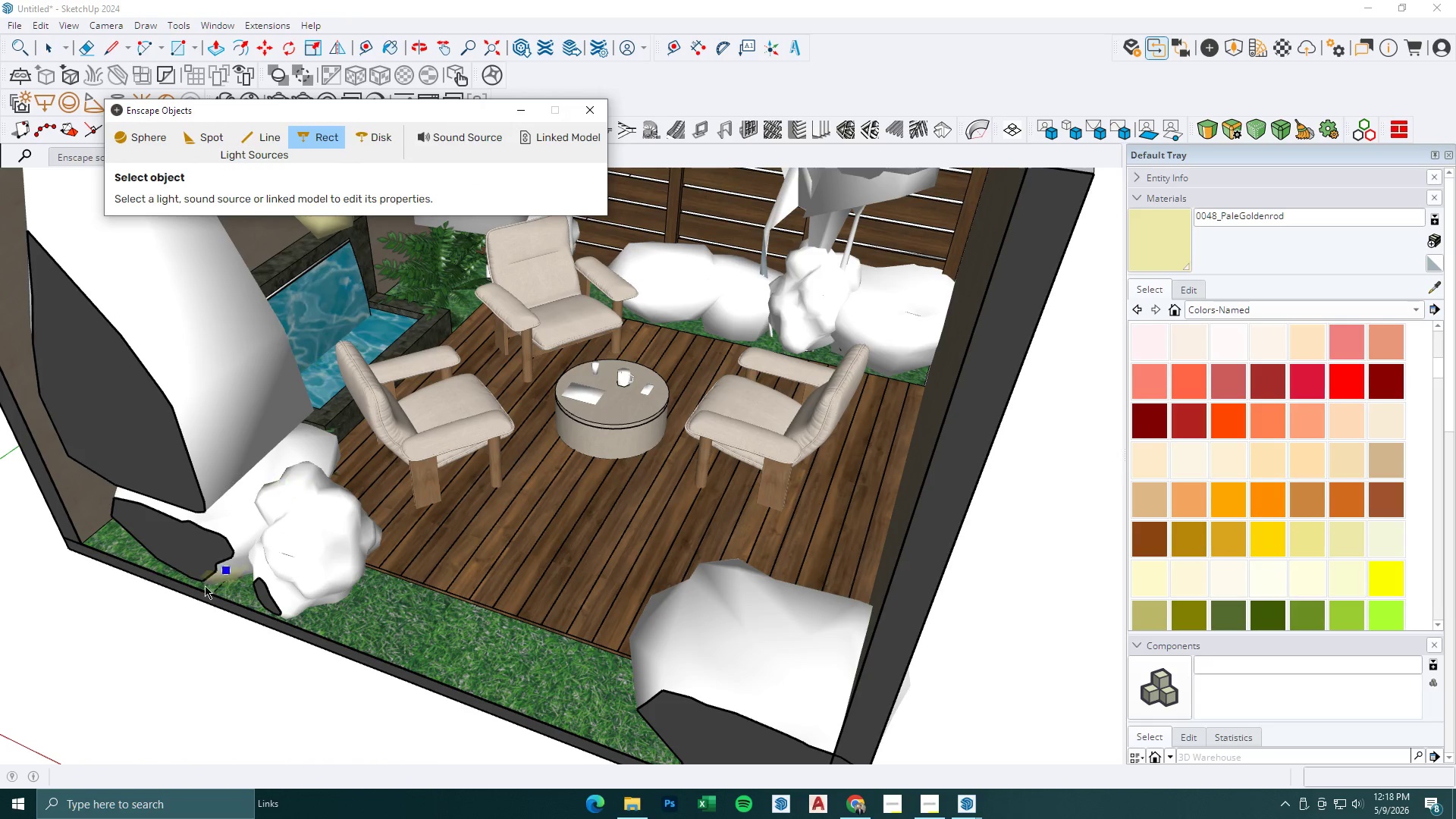 
left_click([322, 548])
 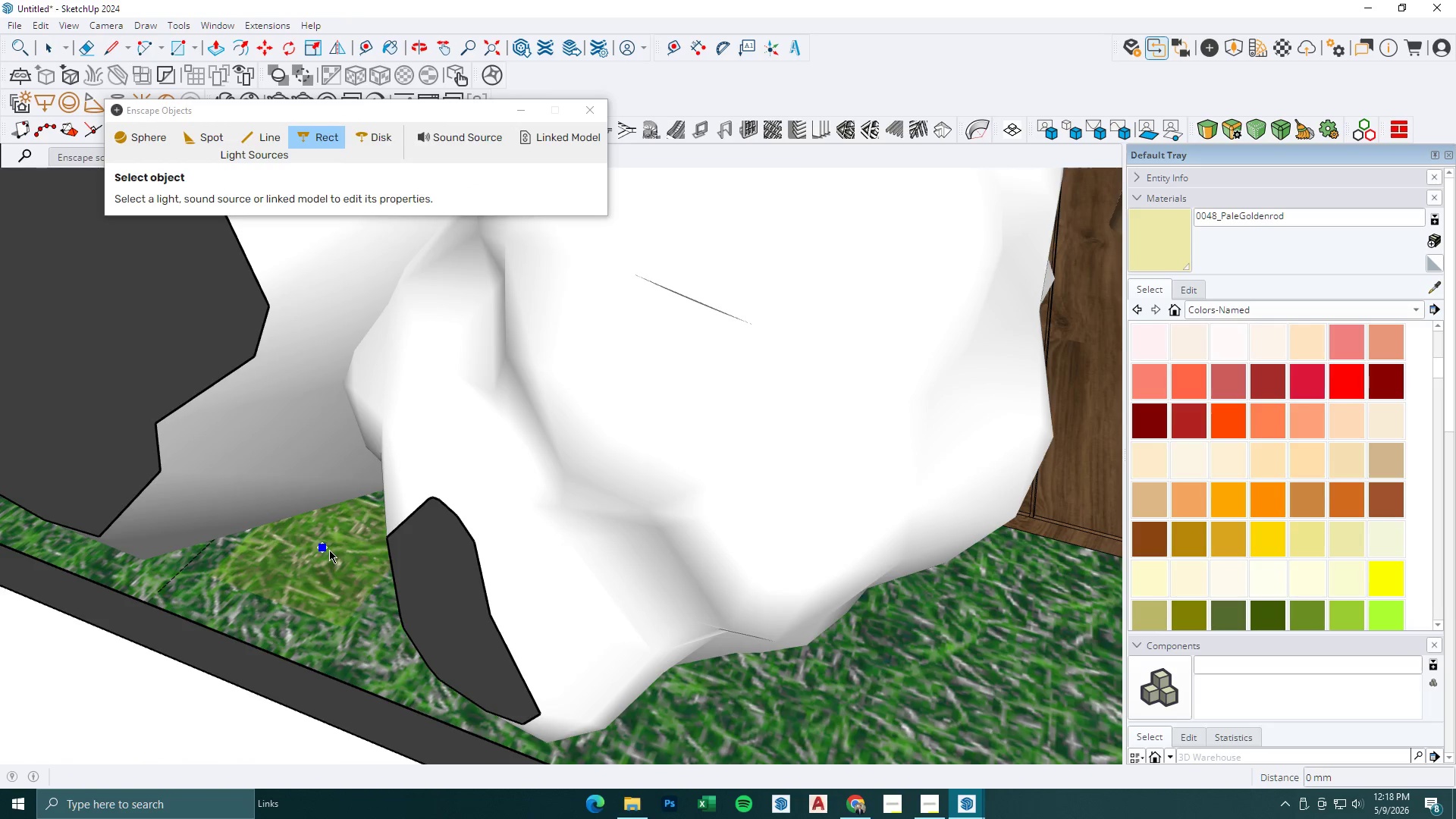 
scroll: coordinate [283, 570], scroll_direction: up, amount: 16.0
 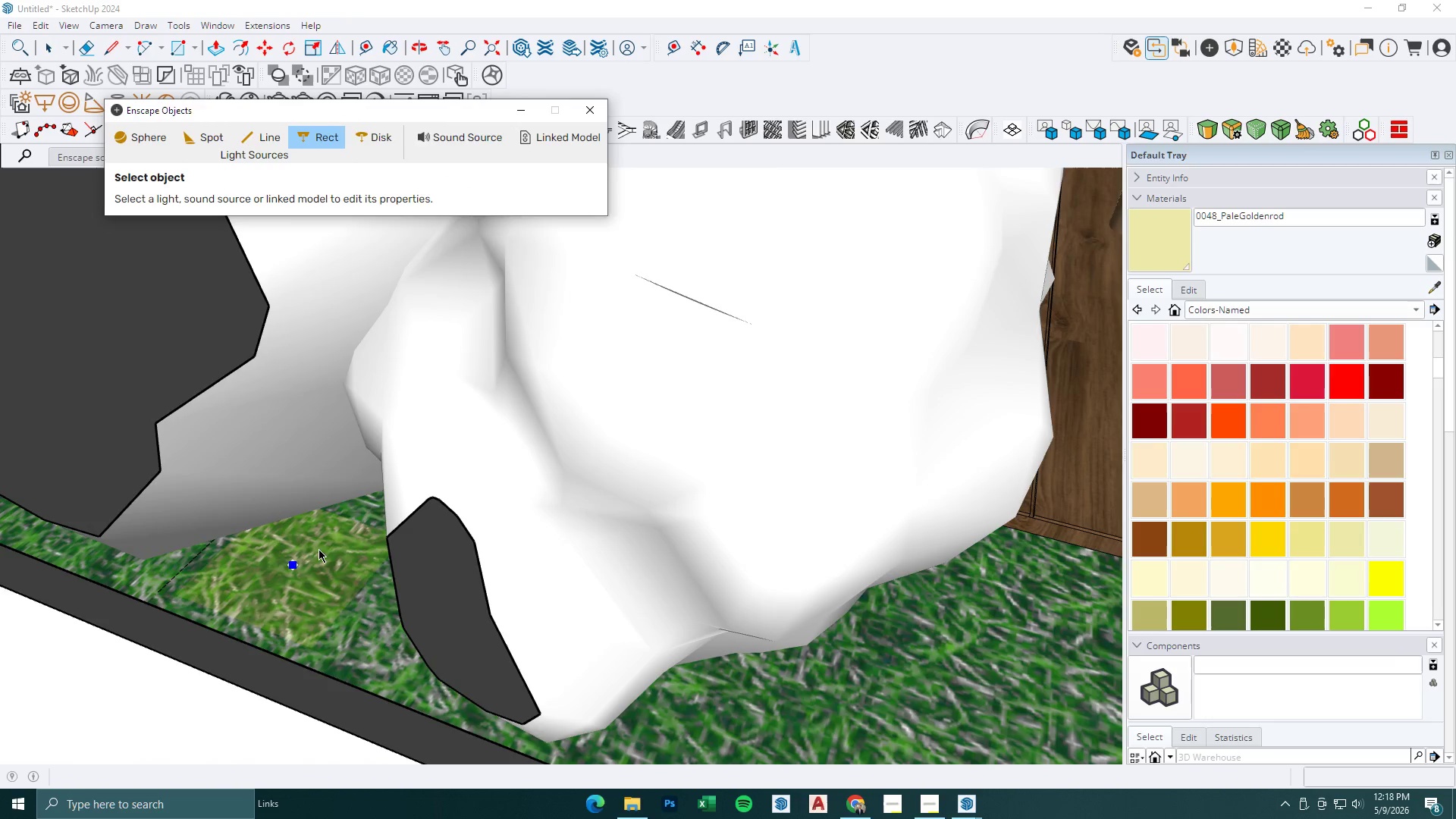 
left_click([329, 550])
 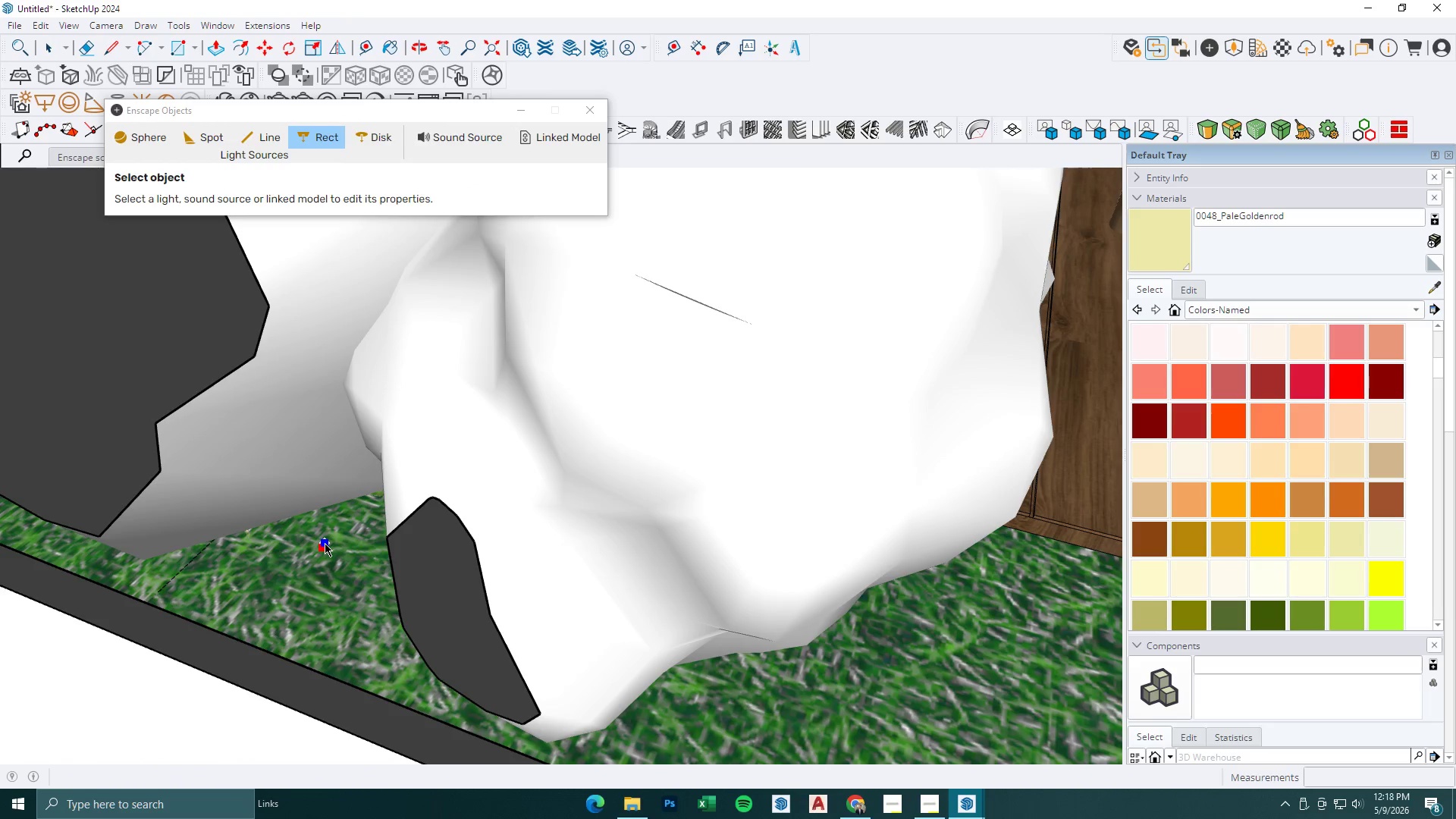 
key(Escape)
 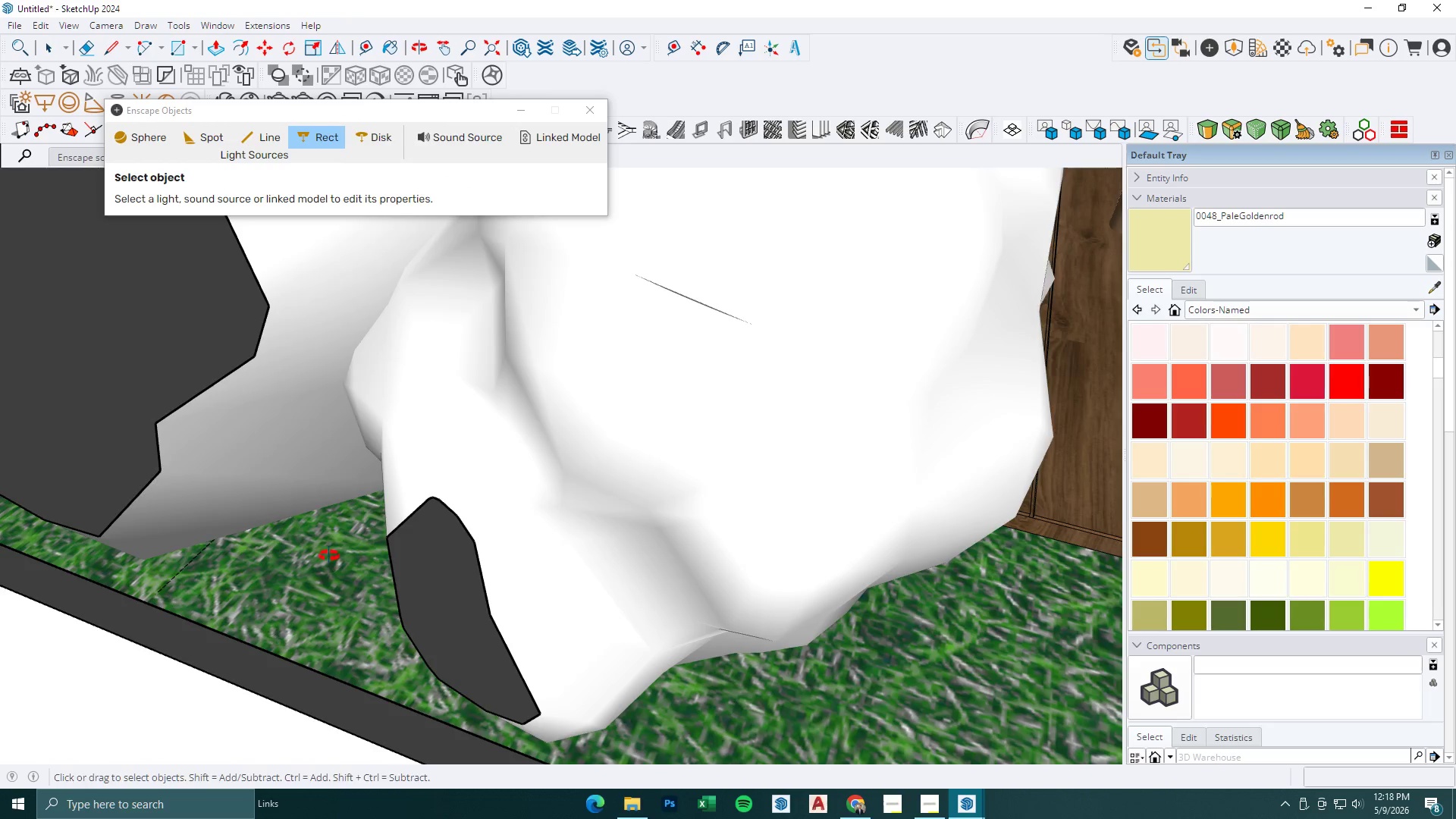 
key(L)
 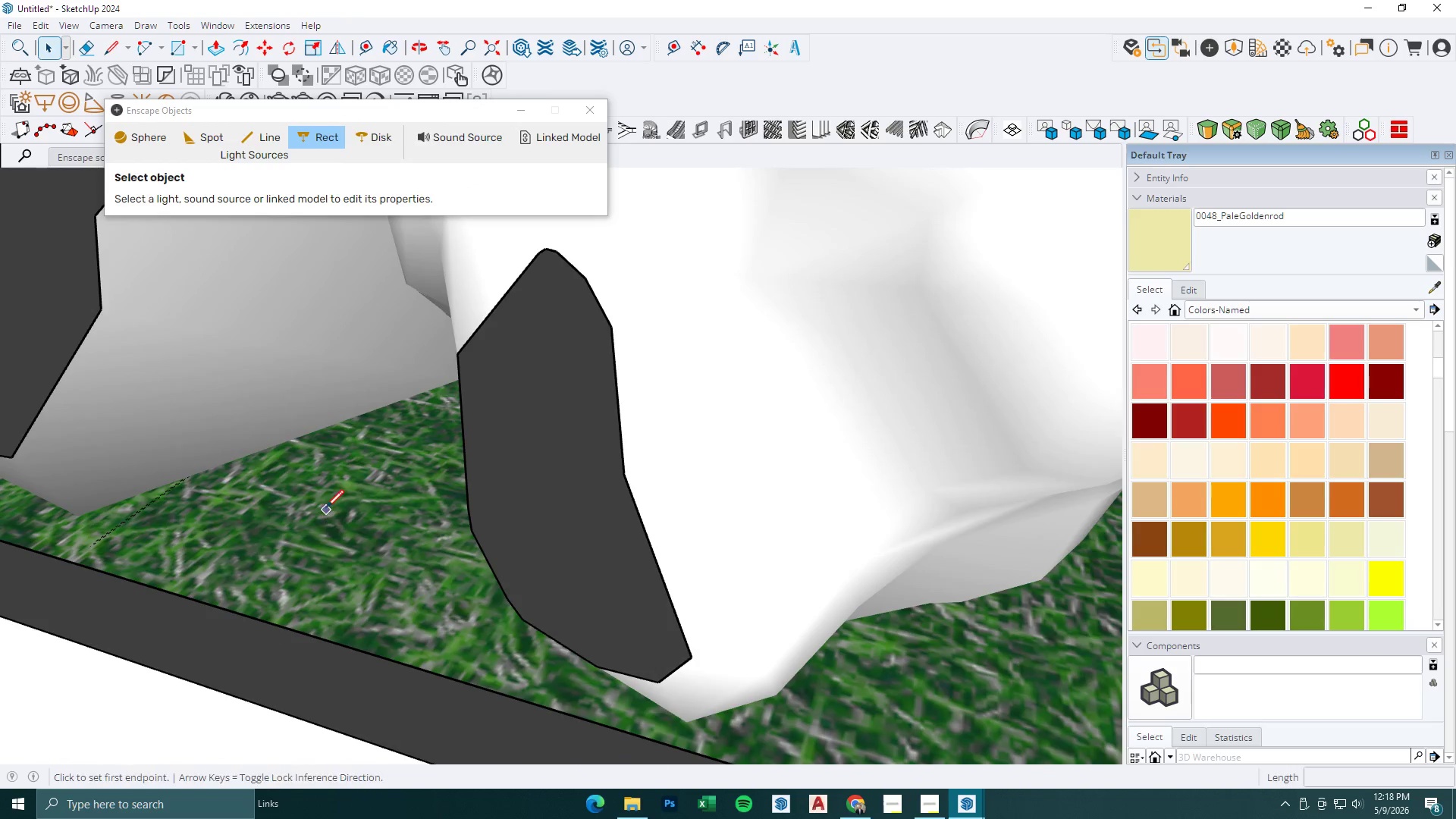 
left_click([326, 507])
 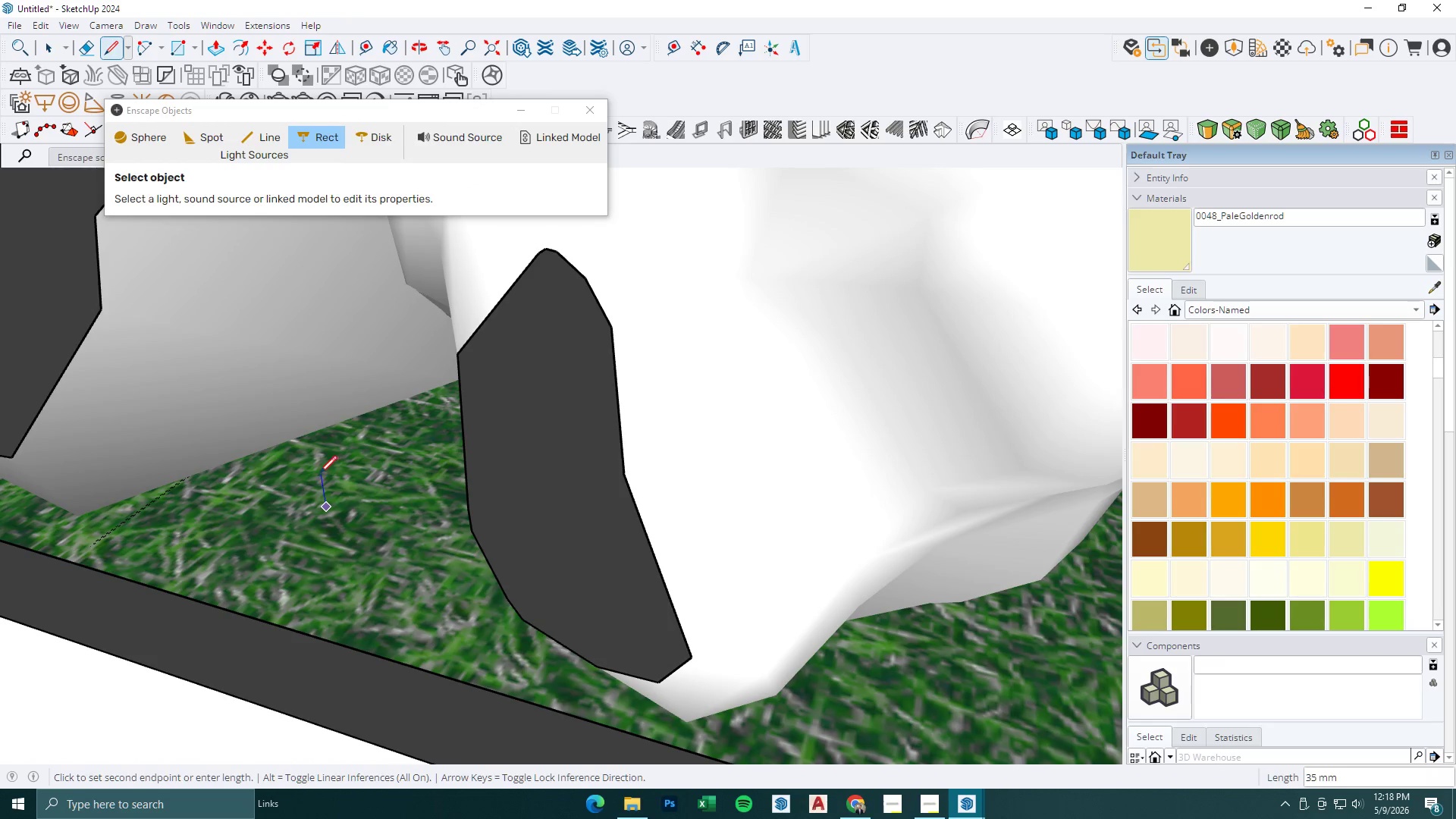 
scroll: coordinate [333, 531], scroll_direction: up, amount: 3.0
 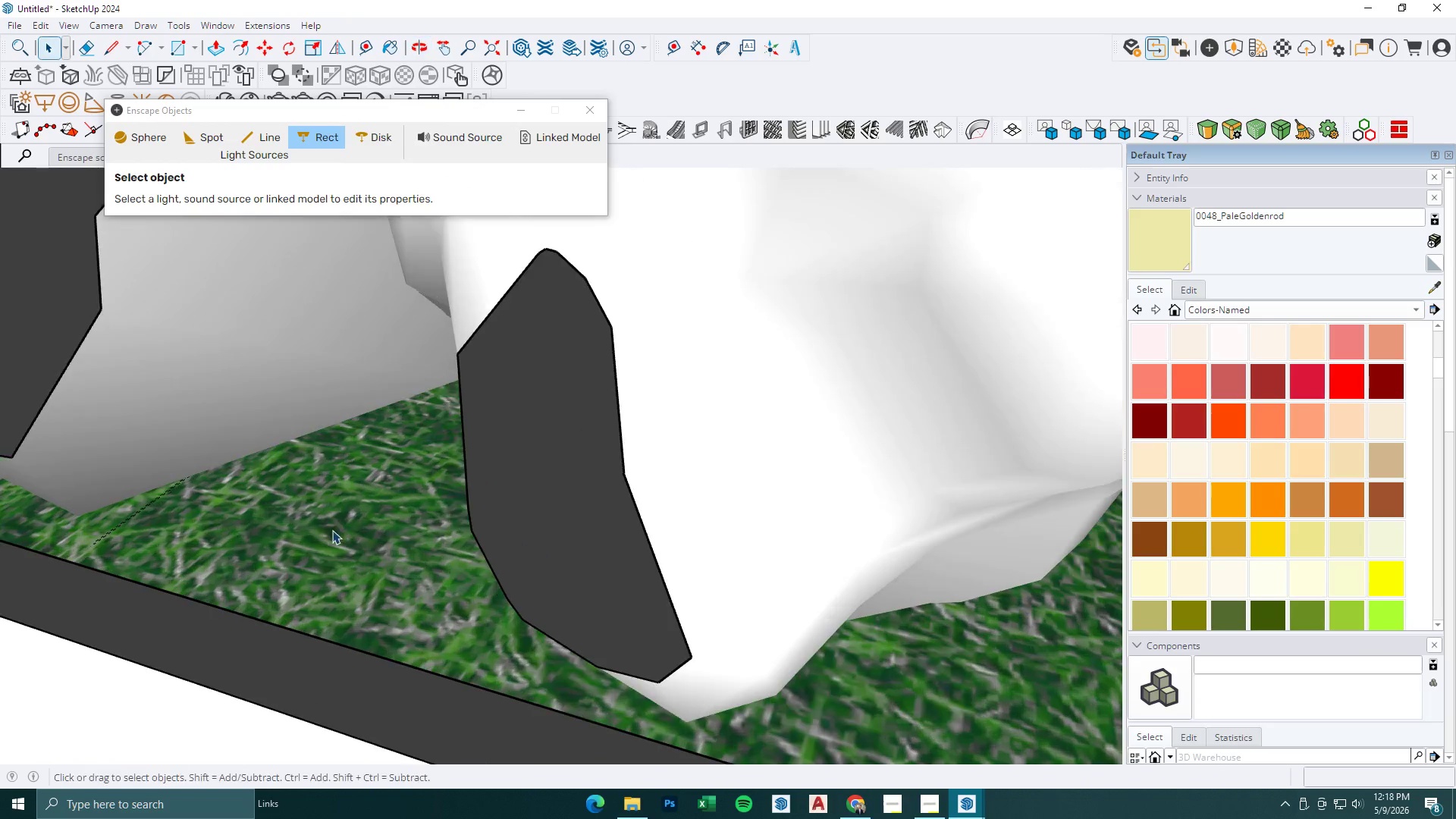 
left_click([319, 469])
 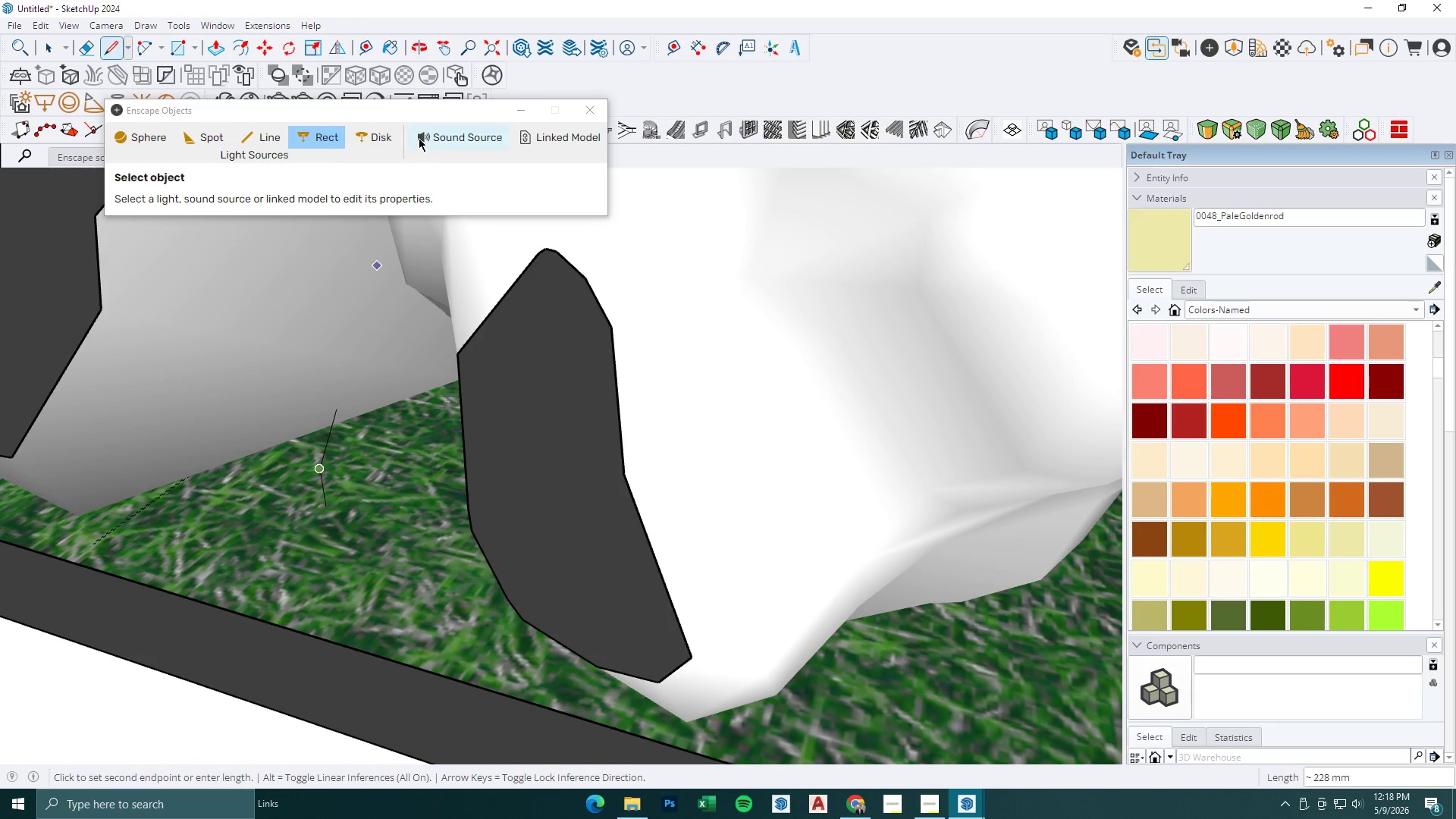 
key(Escape)
 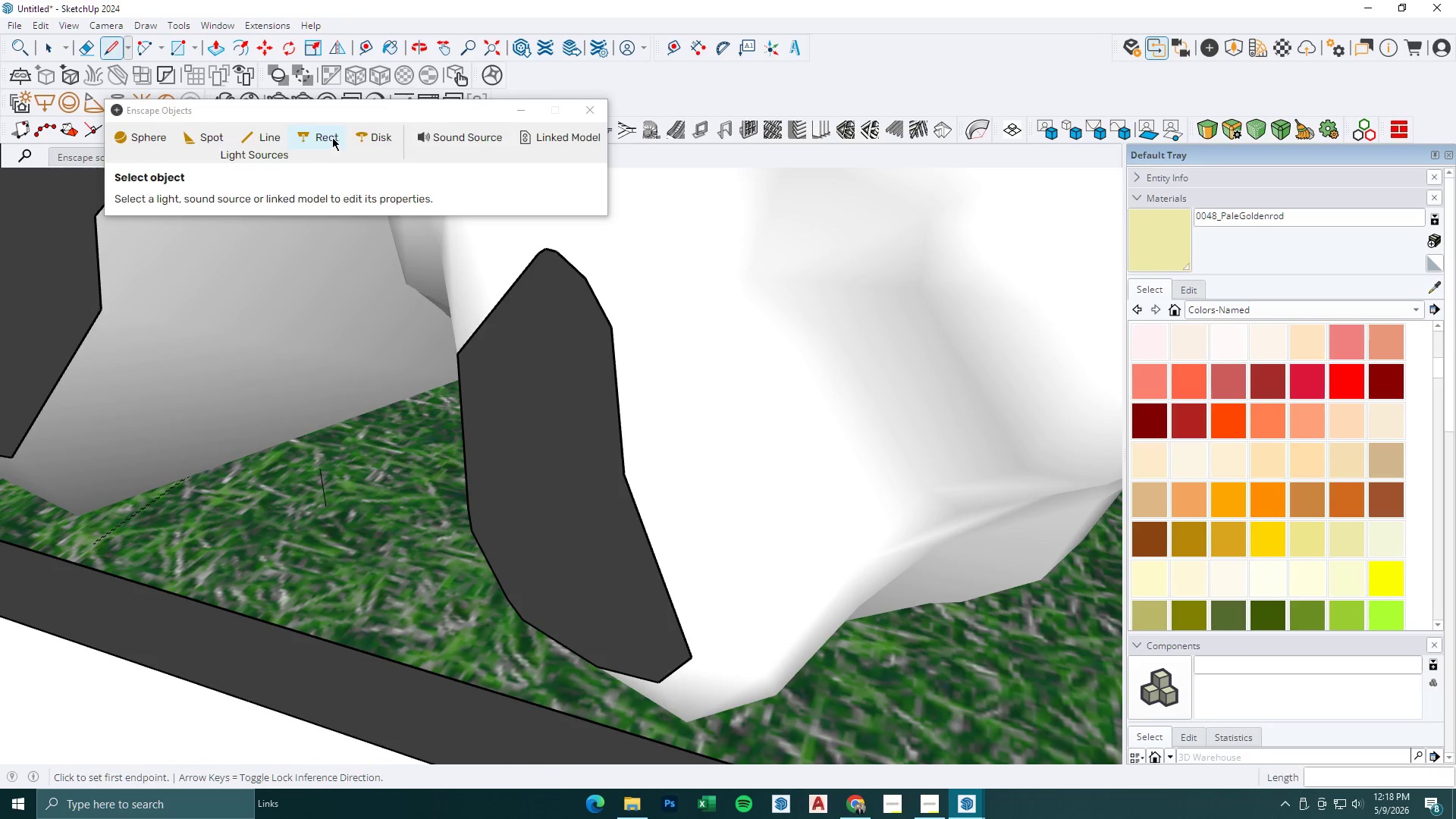 
left_click([370, 133])
 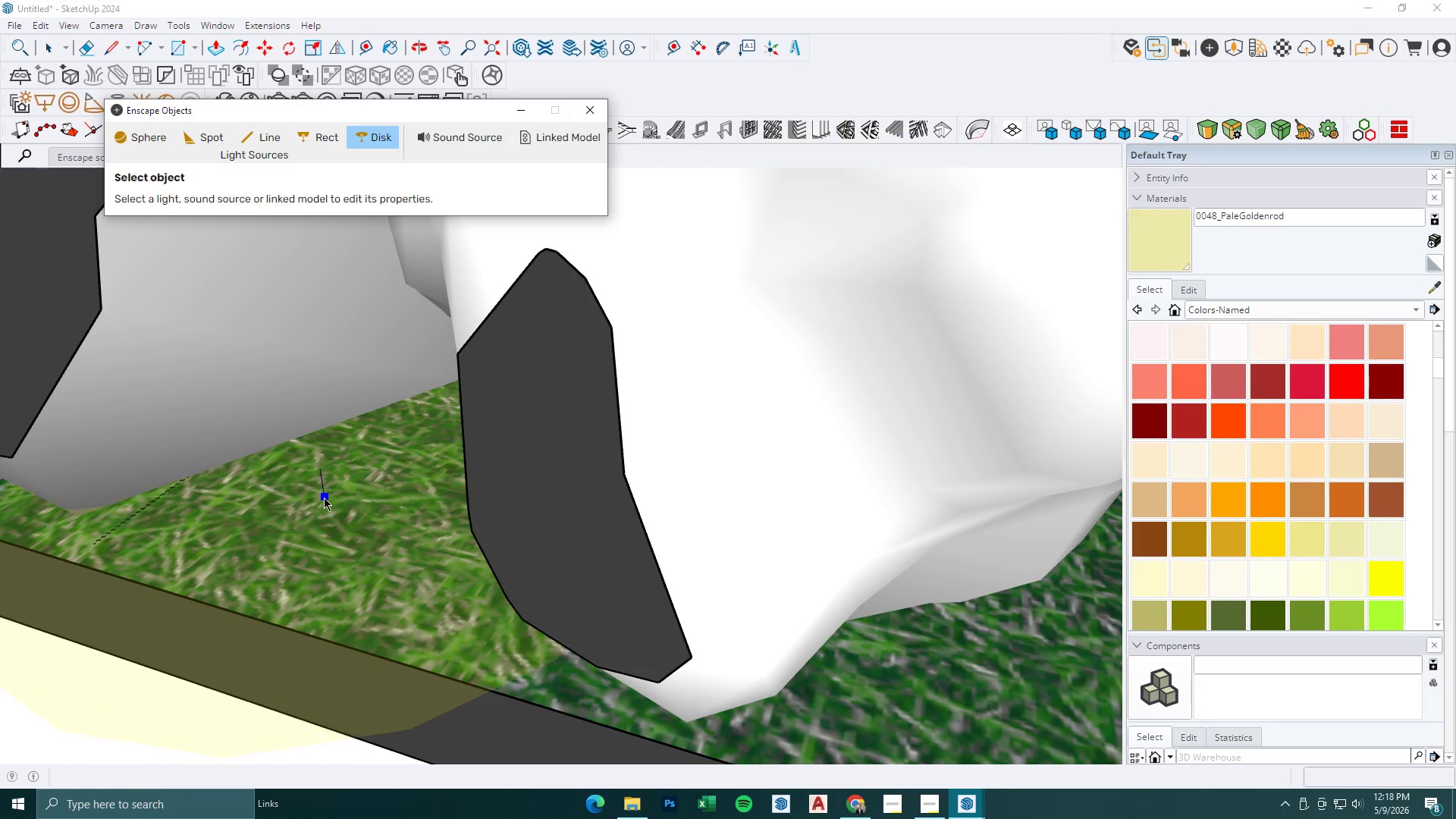 
left_click([324, 497])
 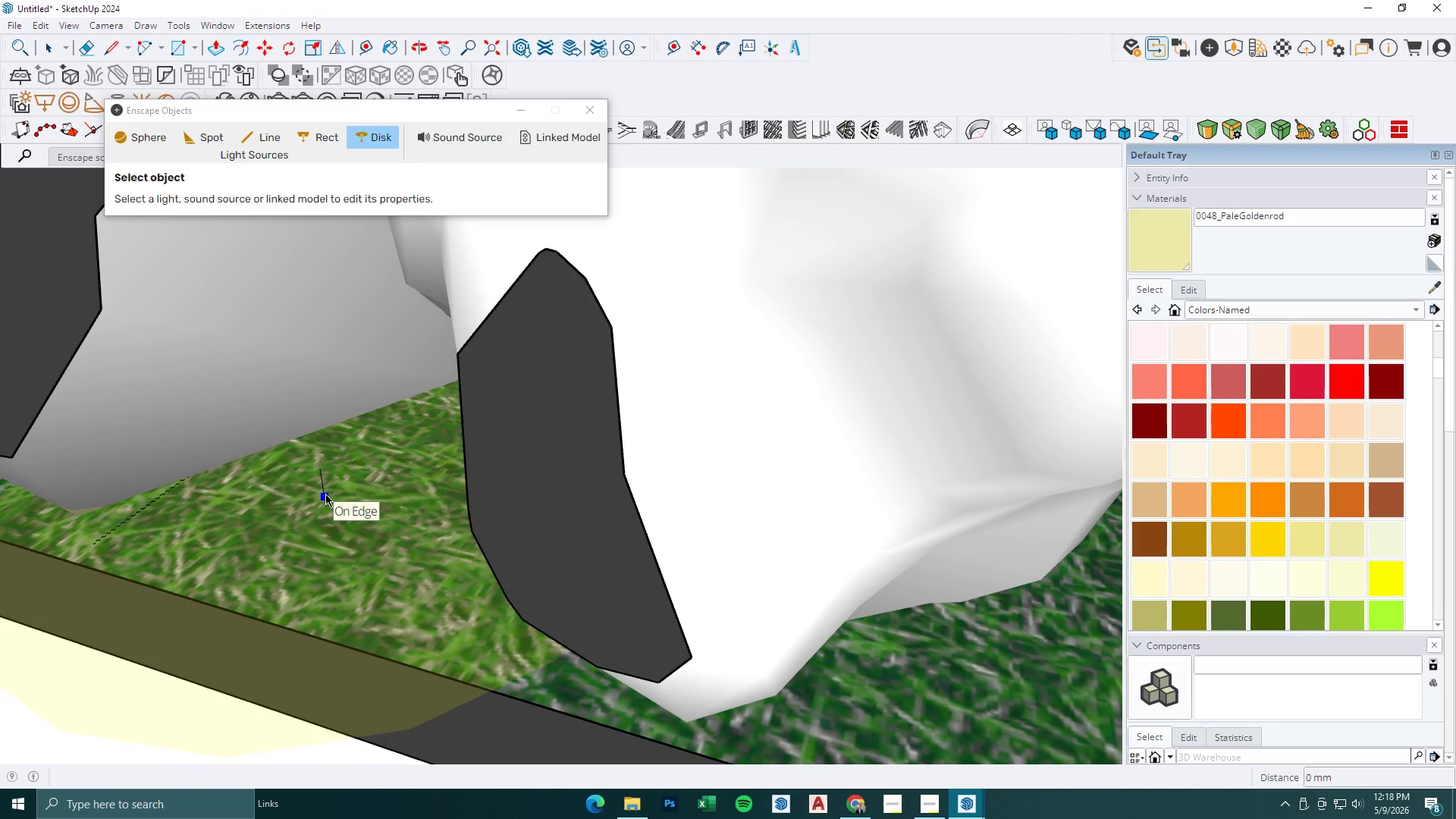 
left_click([325, 494])
 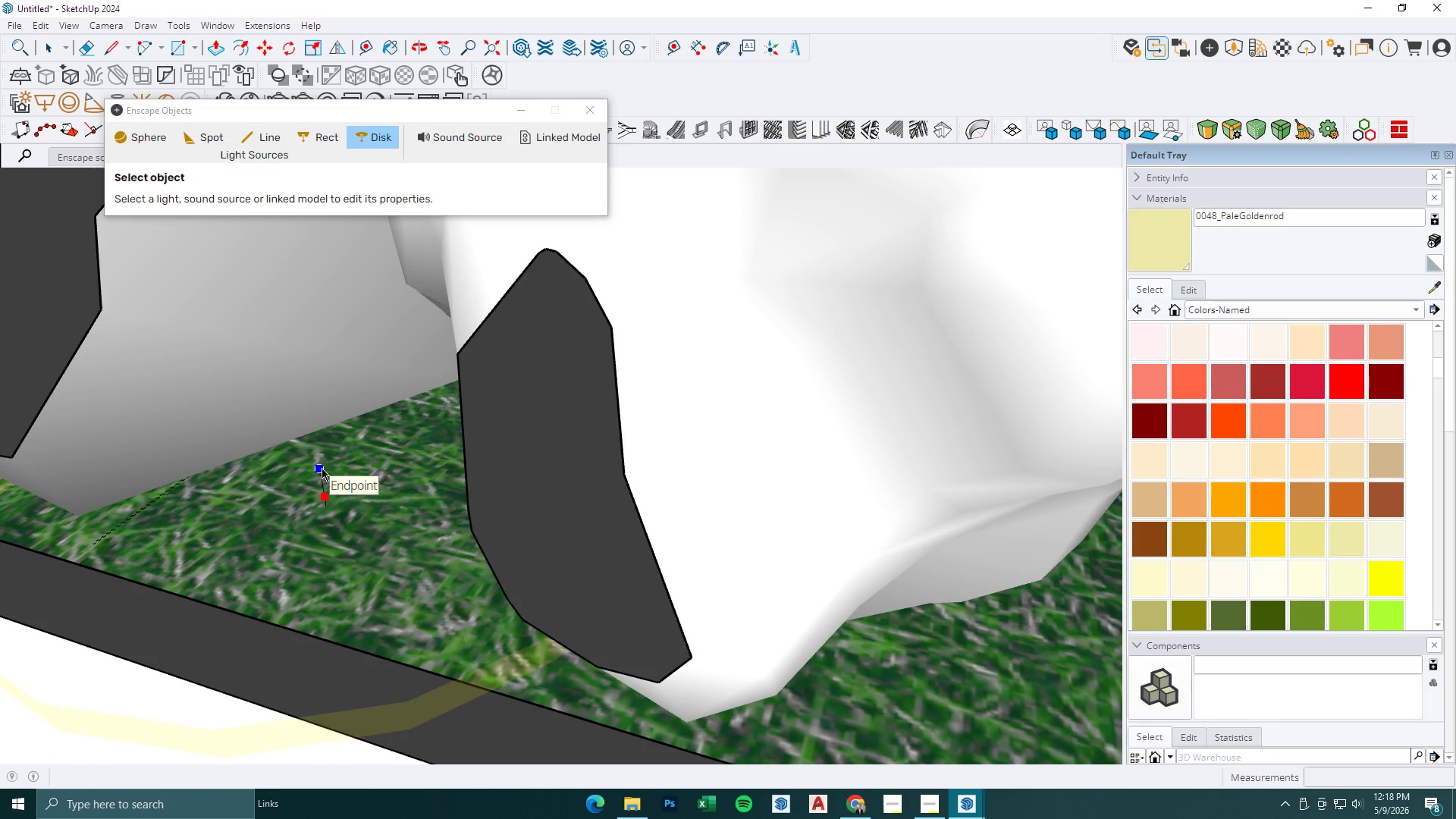 
left_click([322, 468])
 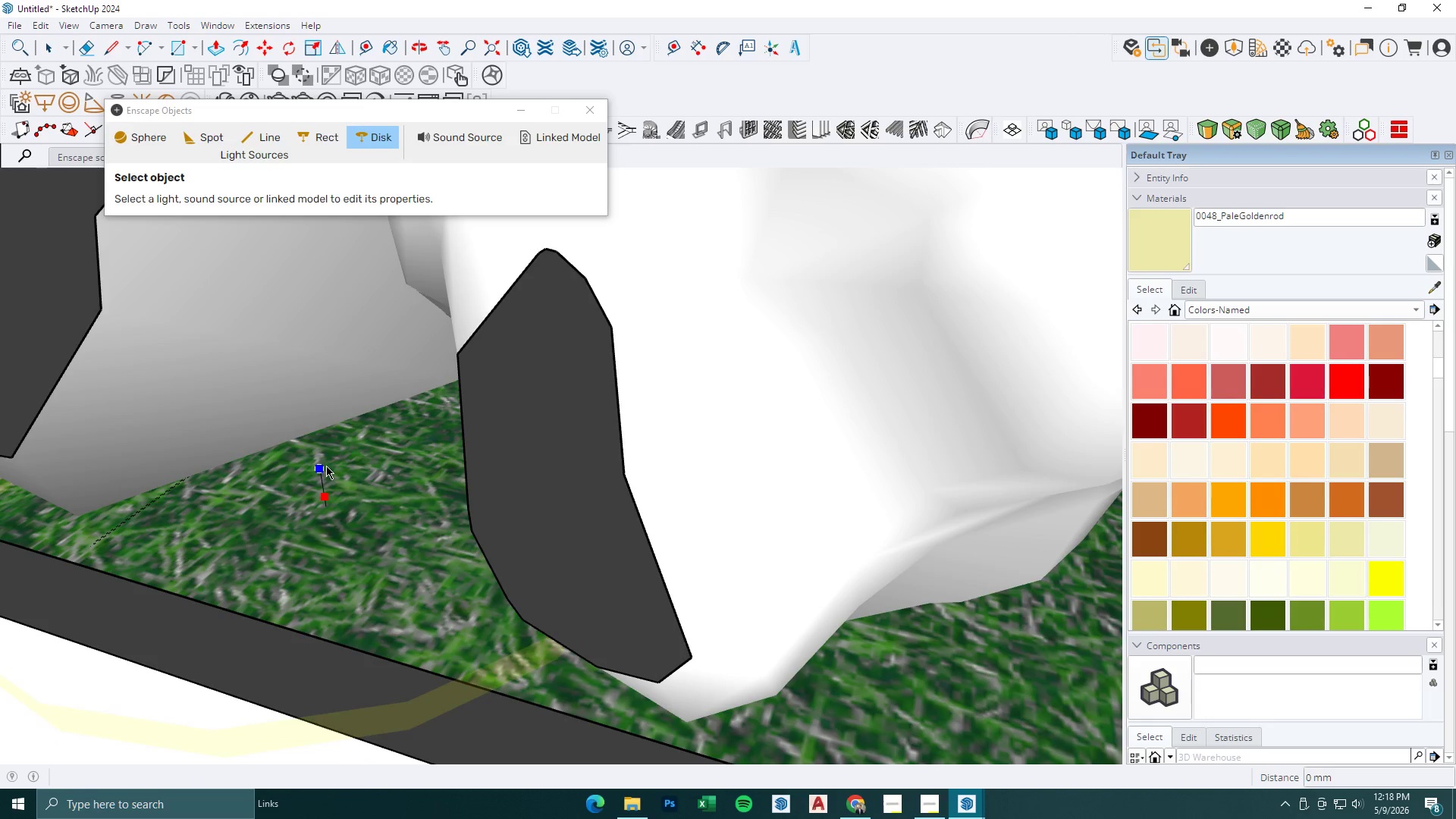 
left_click([323, 468])
 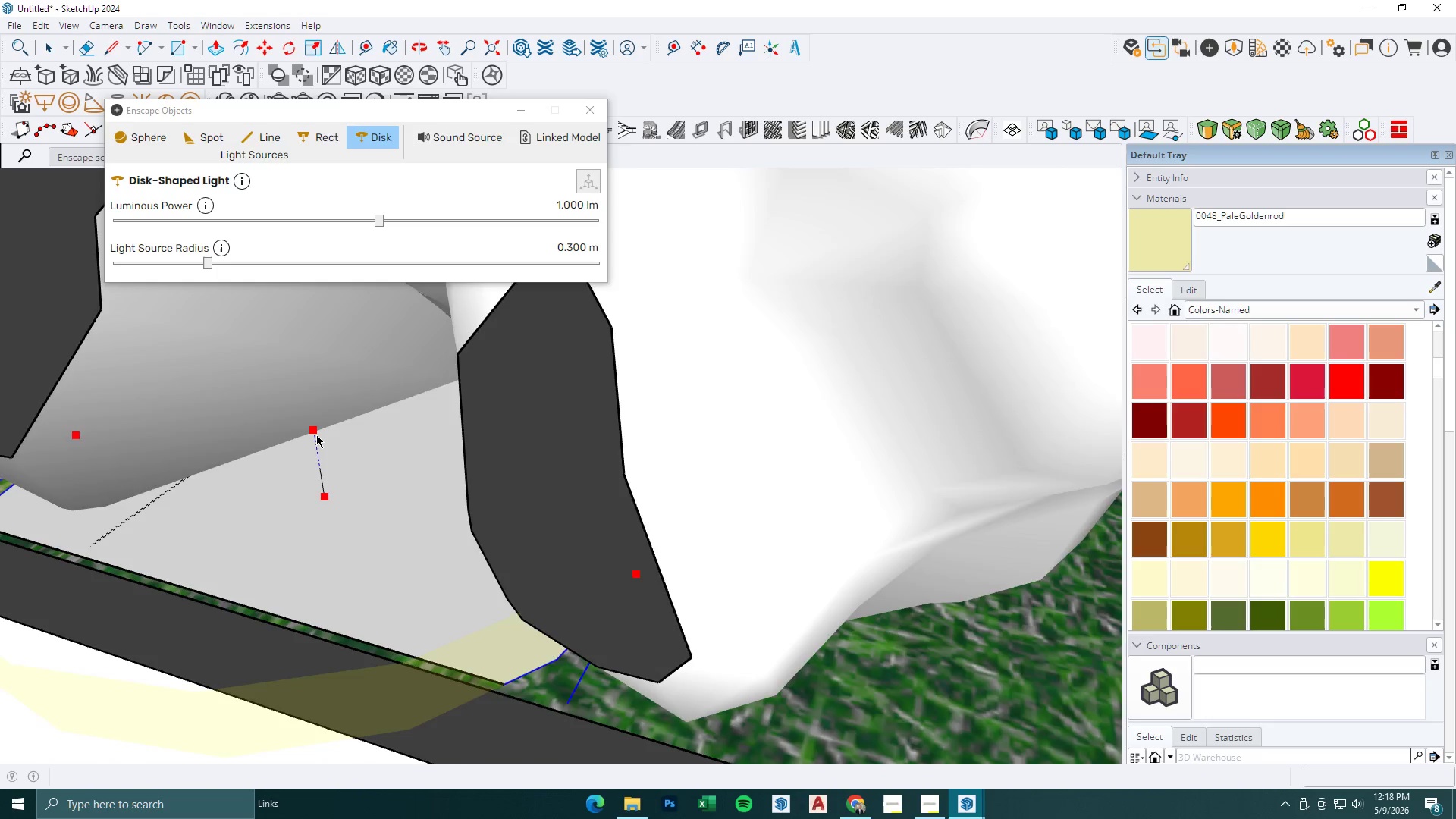 
scroll: coordinate [332, 446], scroll_direction: down, amount: 8.0
 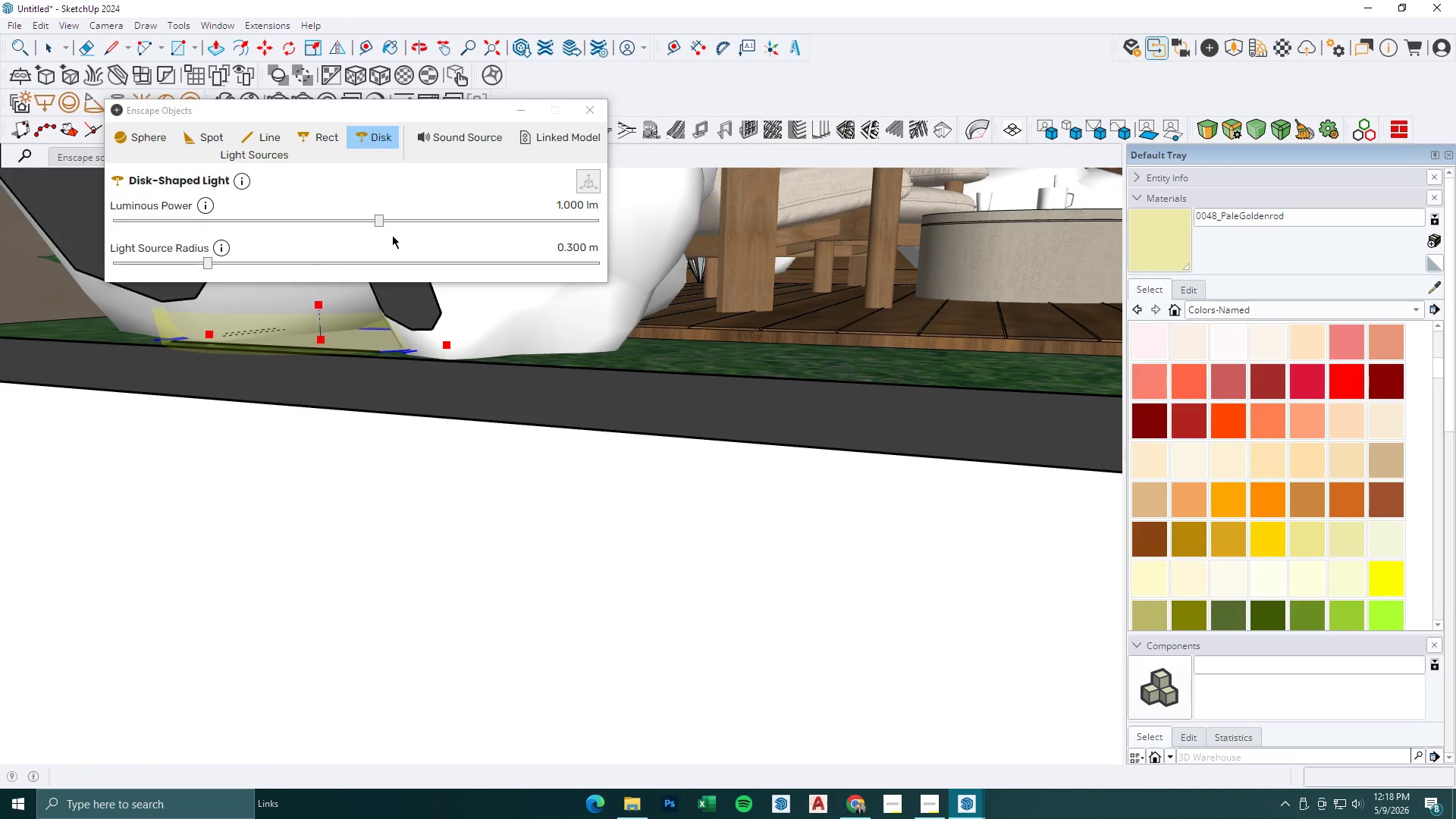 
left_click_drag(start_coordinate=[379, 220], to_coordinate=[511, 225])
 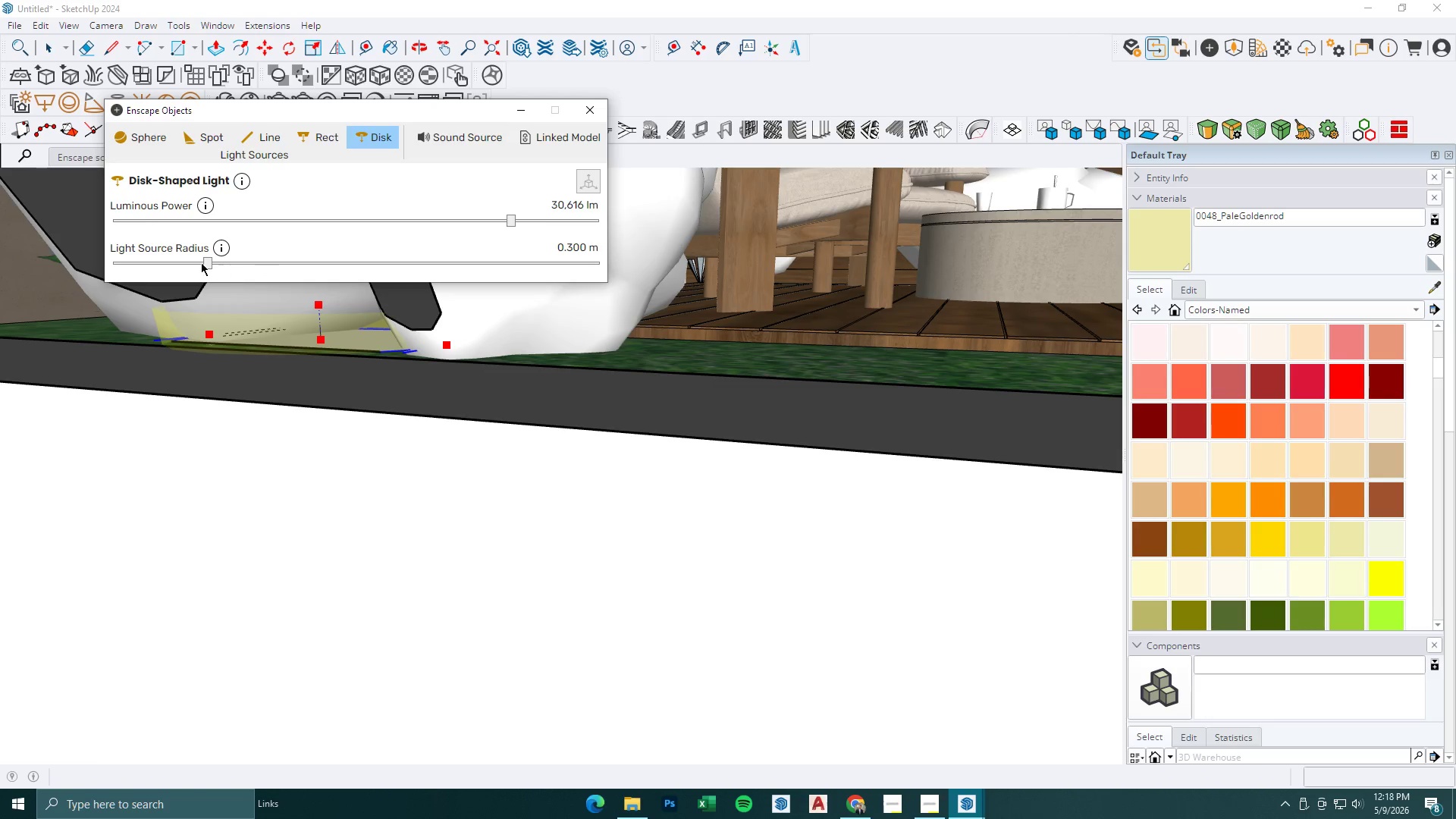 
left_click_drag(start_coordinate=[200, 262], to_coordinate=[184, 262])
 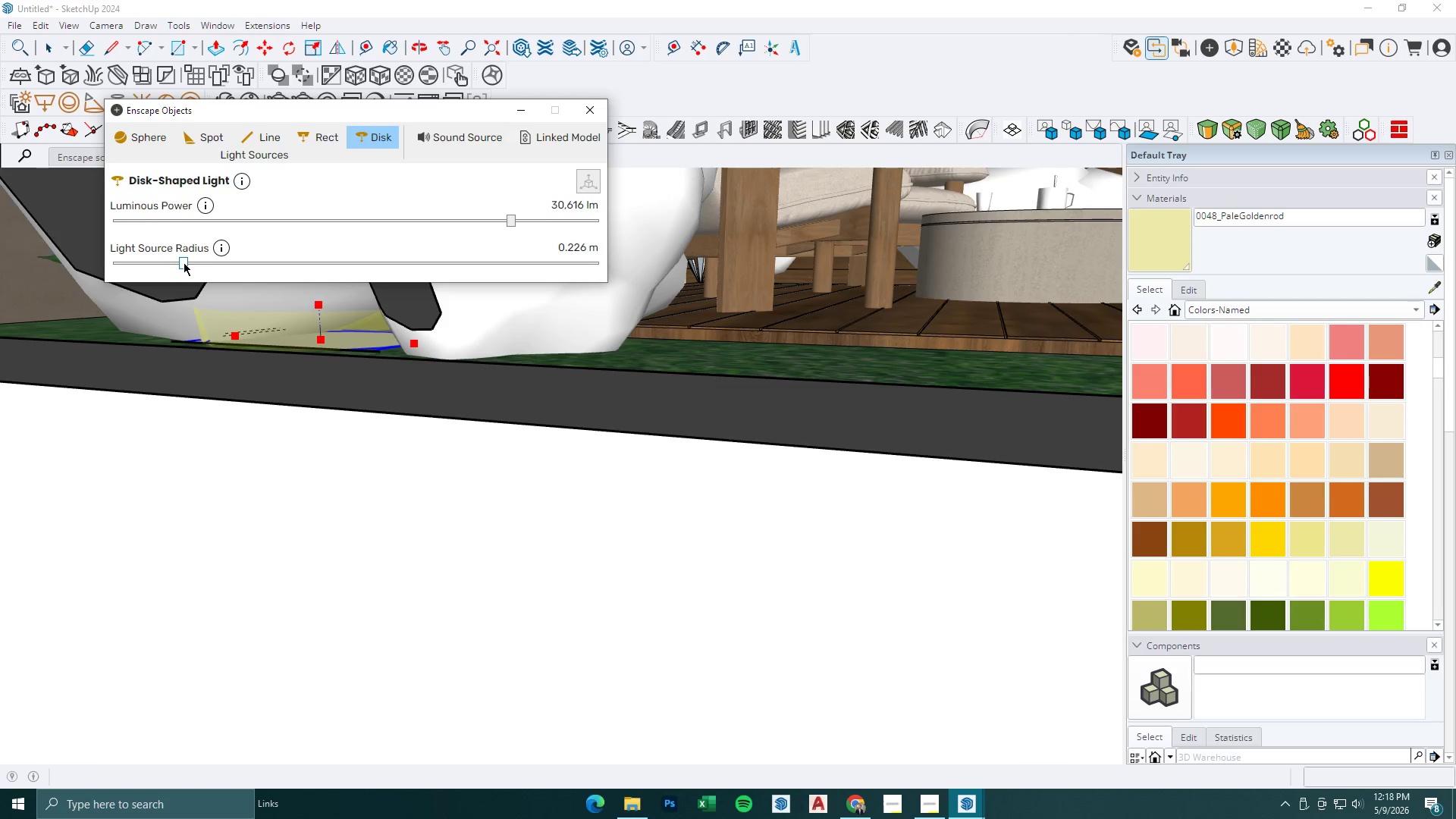 
left_click_drag(start_coordinate=[184, 262], to_coordinate=[146, 260])
 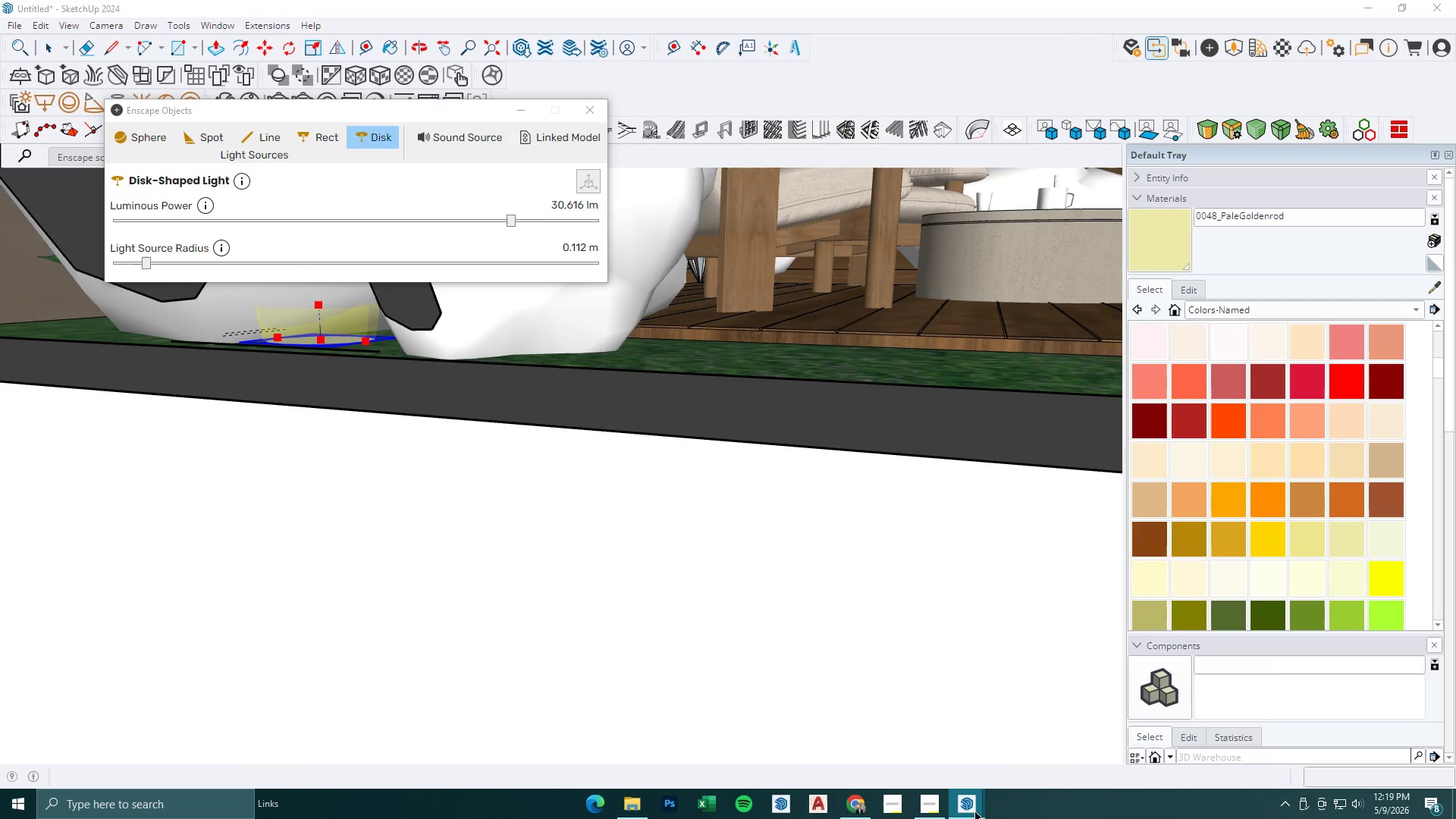 
left_click([962, 755])
 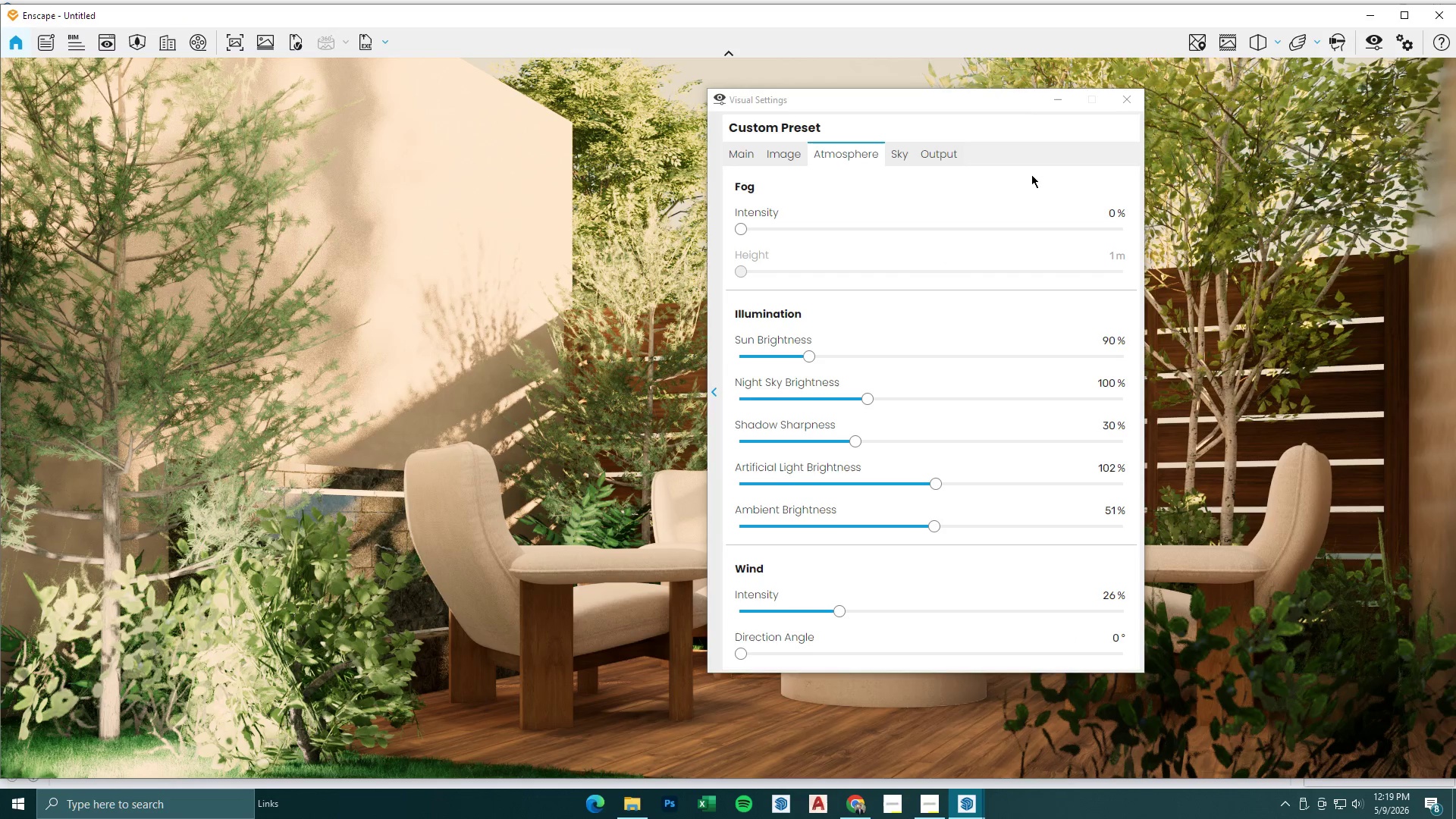 
left_click([1049, 104])
 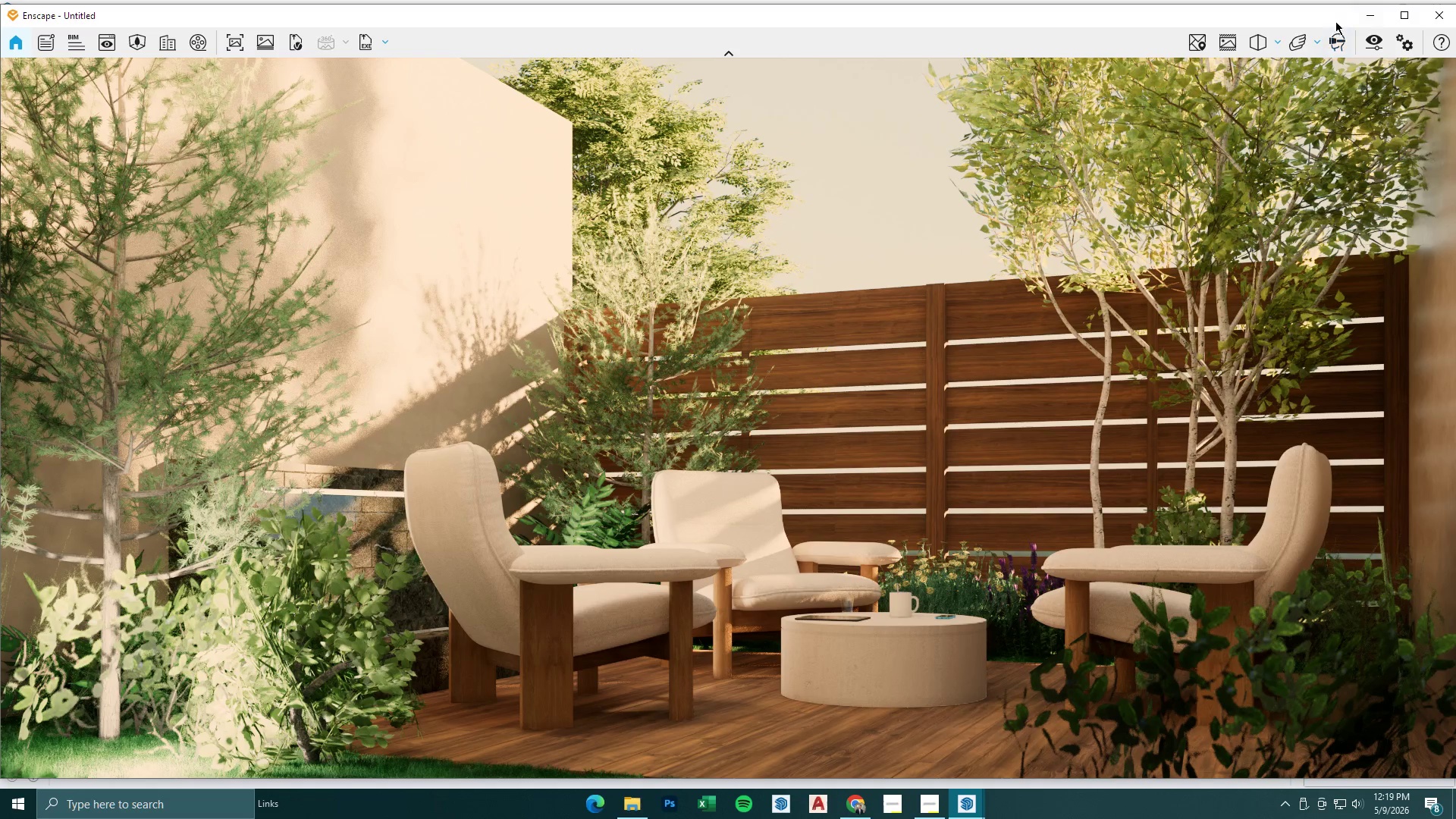 
left_click_drag(start_coordinate=[1358, 14], to_coordinate=[1362, 14])
 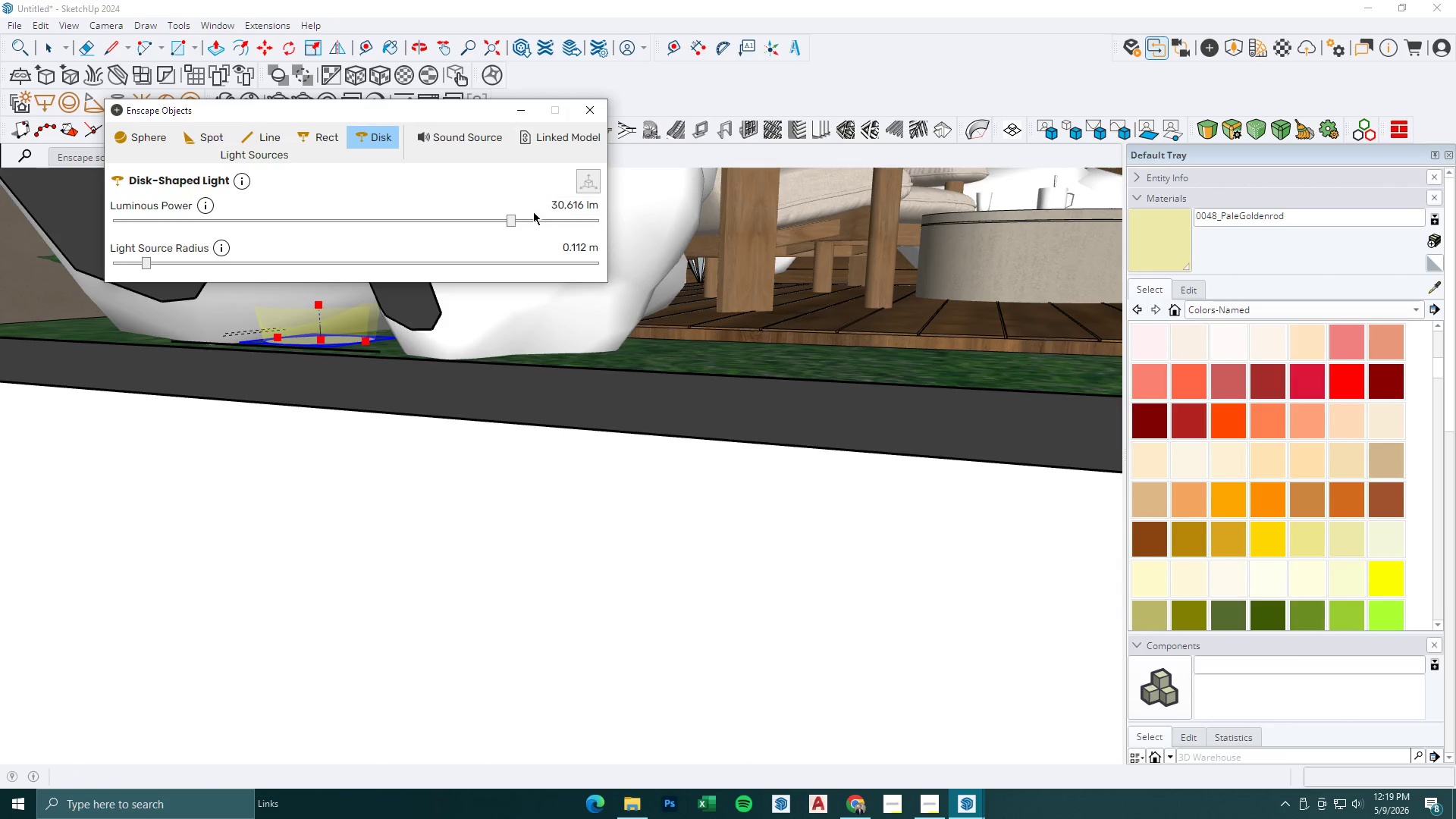 
left_click_drag(start_coordinate=[510, 219], to_coordinate=[457, 219])
 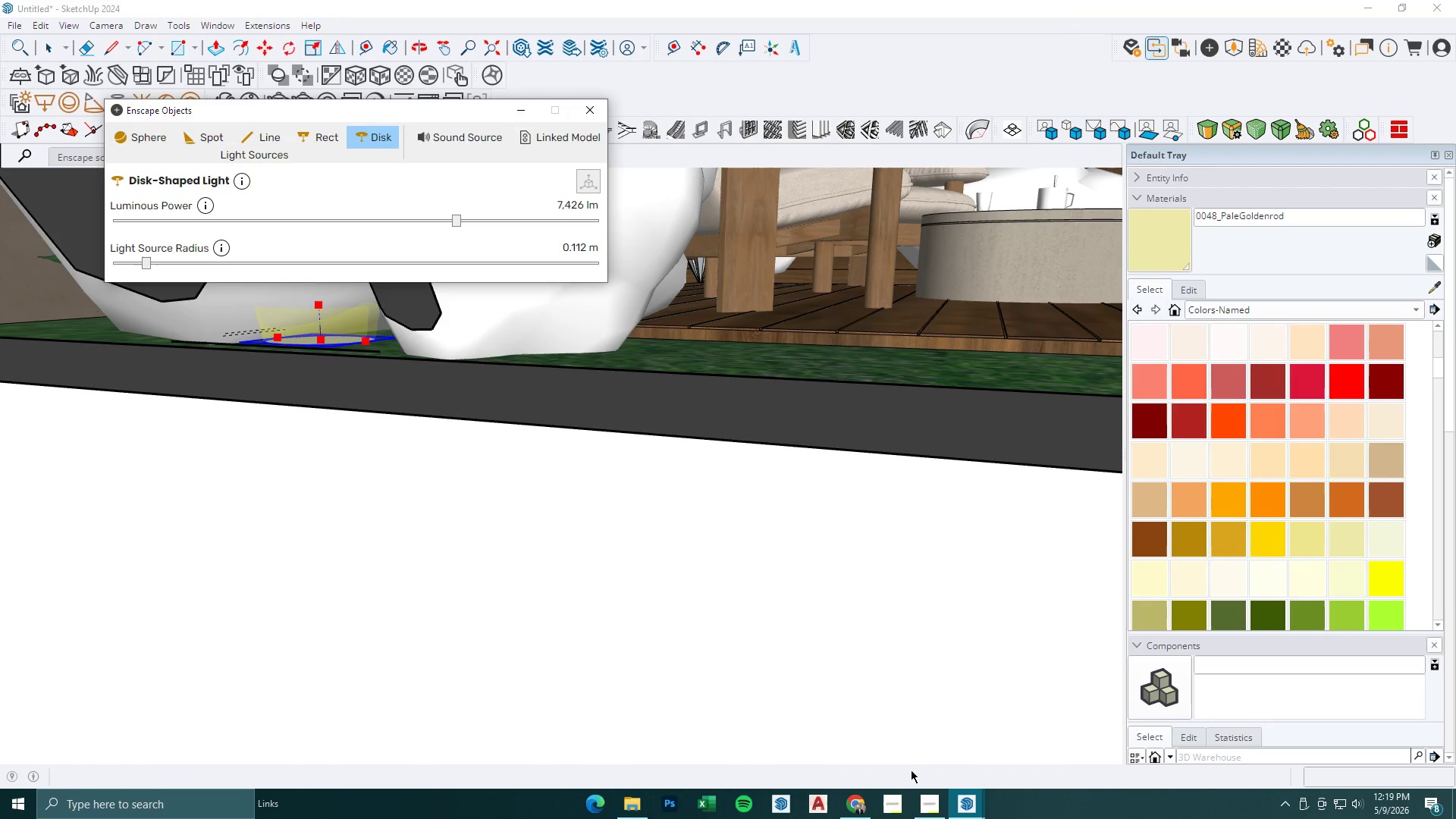 
left_click([965, 806])
 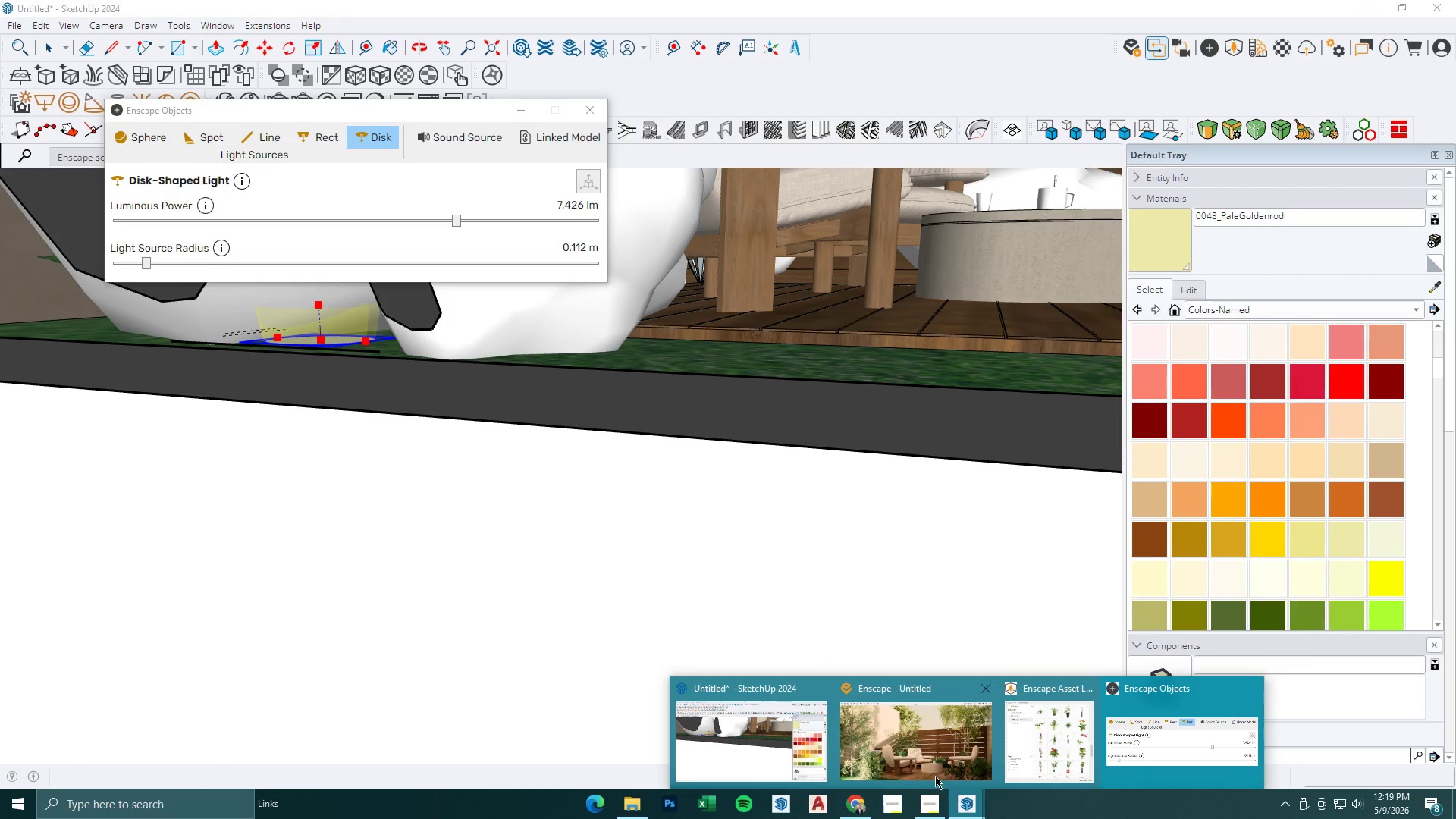 
left_click([876, 755])
 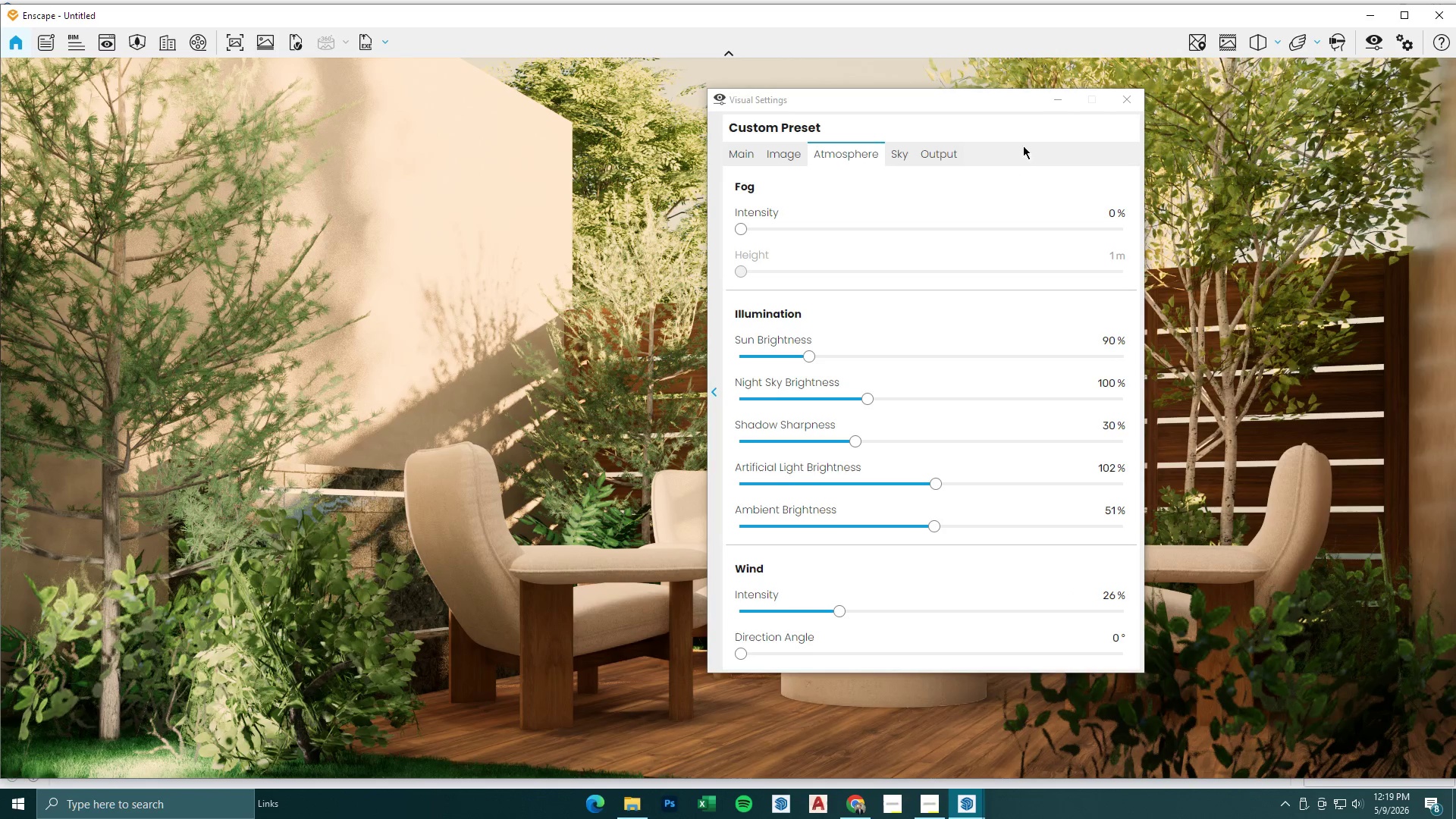 
left_click([1053, 98])
 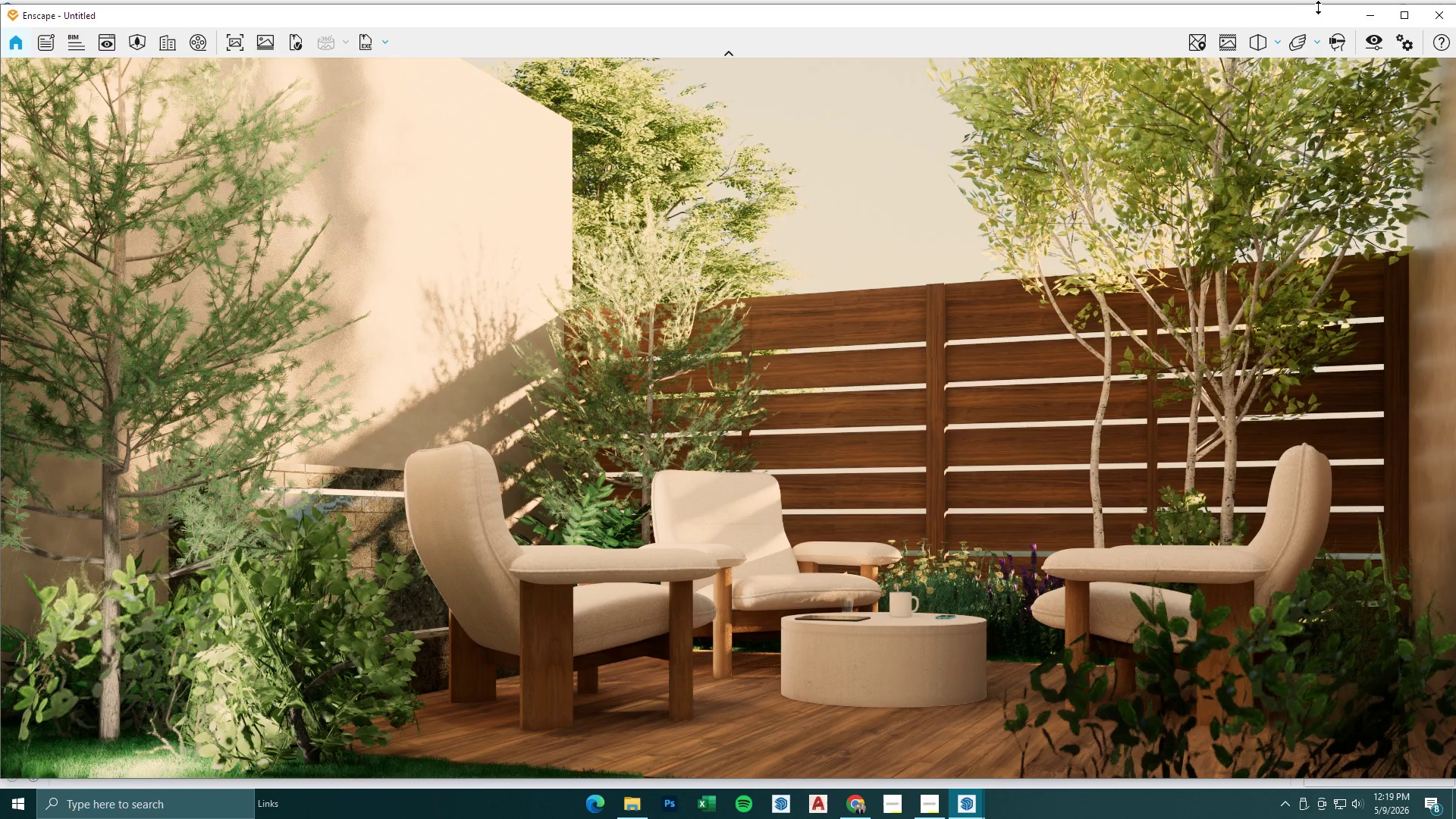 
left_click([1371, 13])
 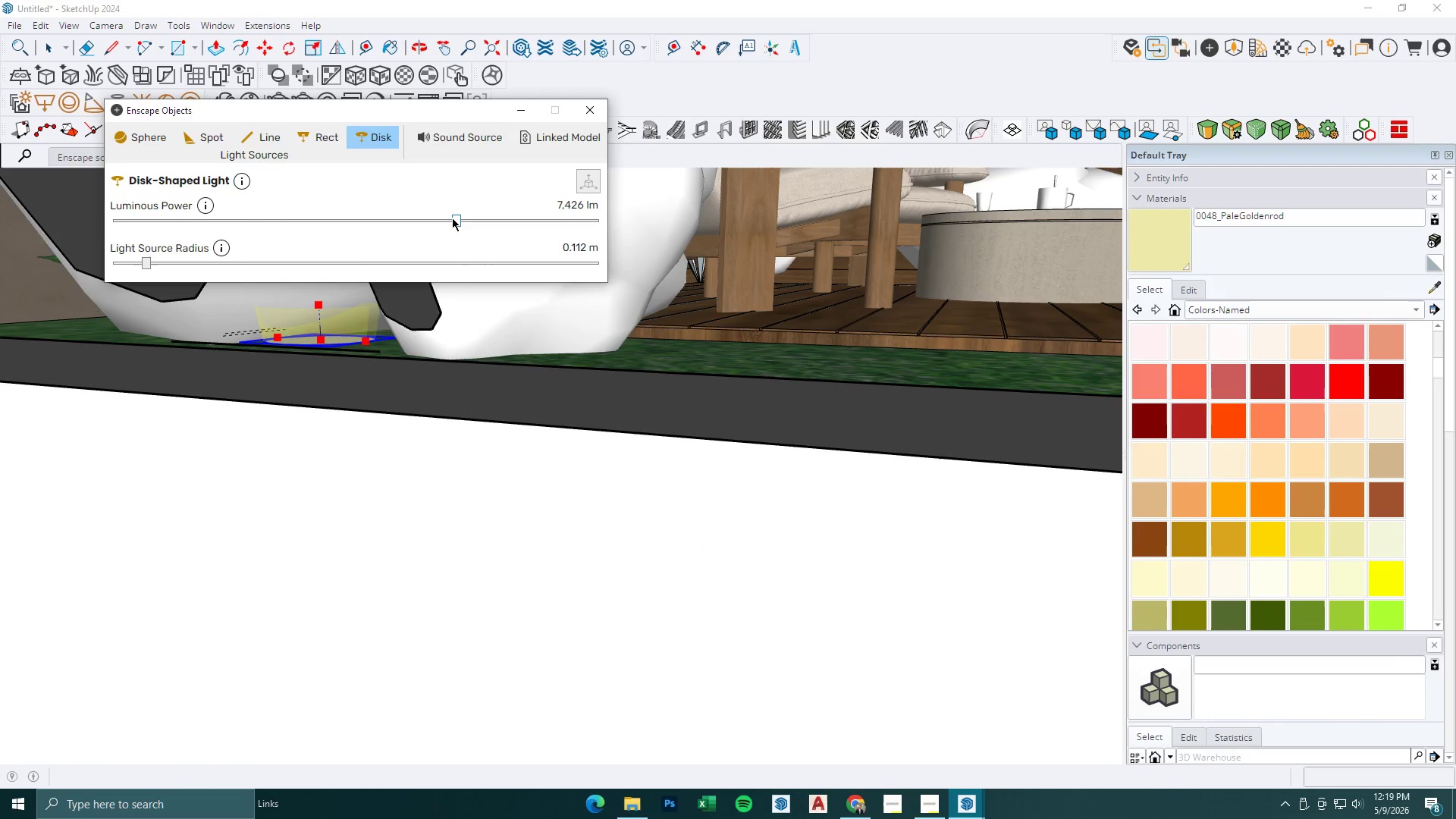 
left_click_drag(start_coordinate=[453, 218], to_coordinate=[421, 218])
 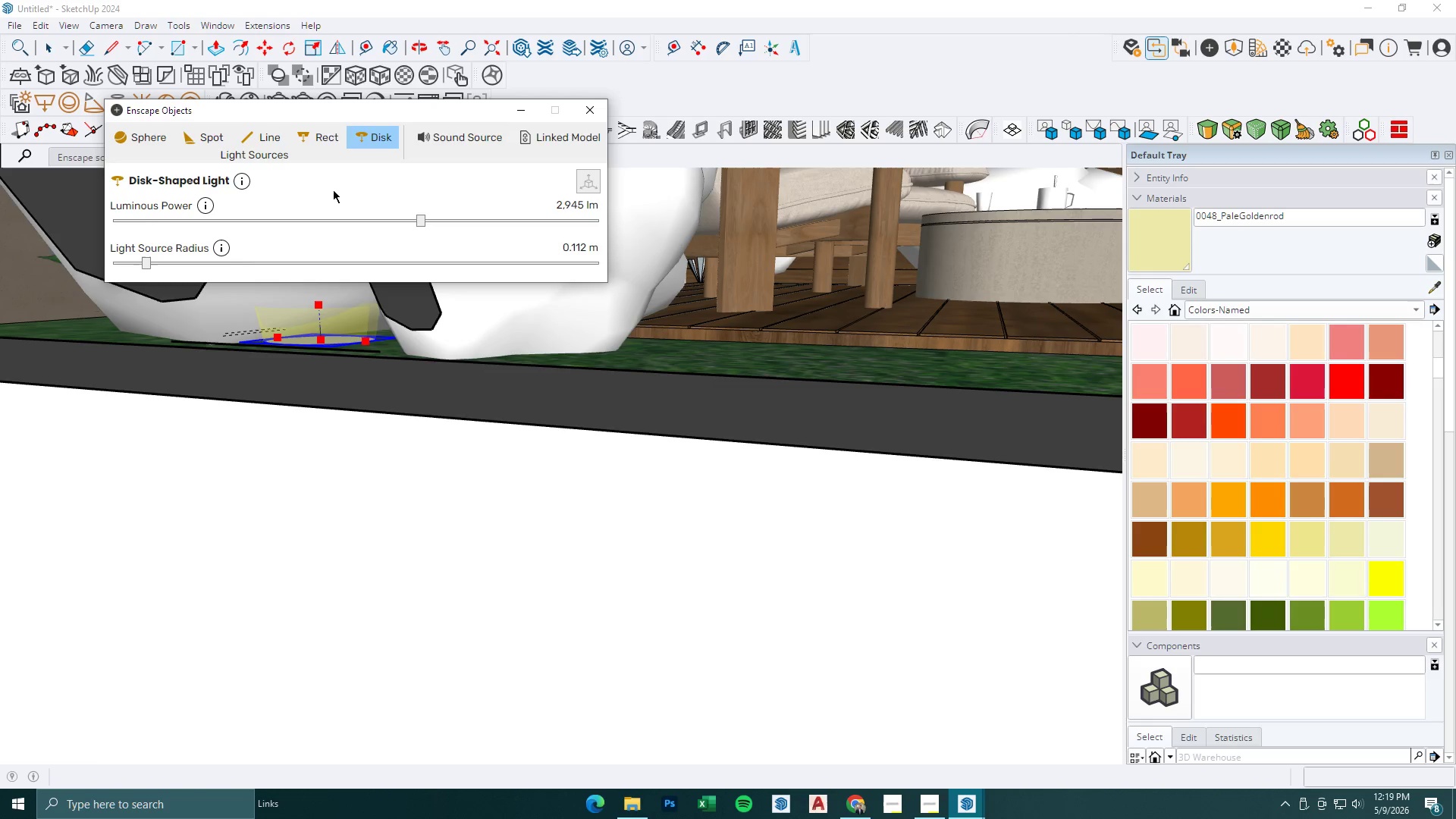 
left_click([1178, 244])
 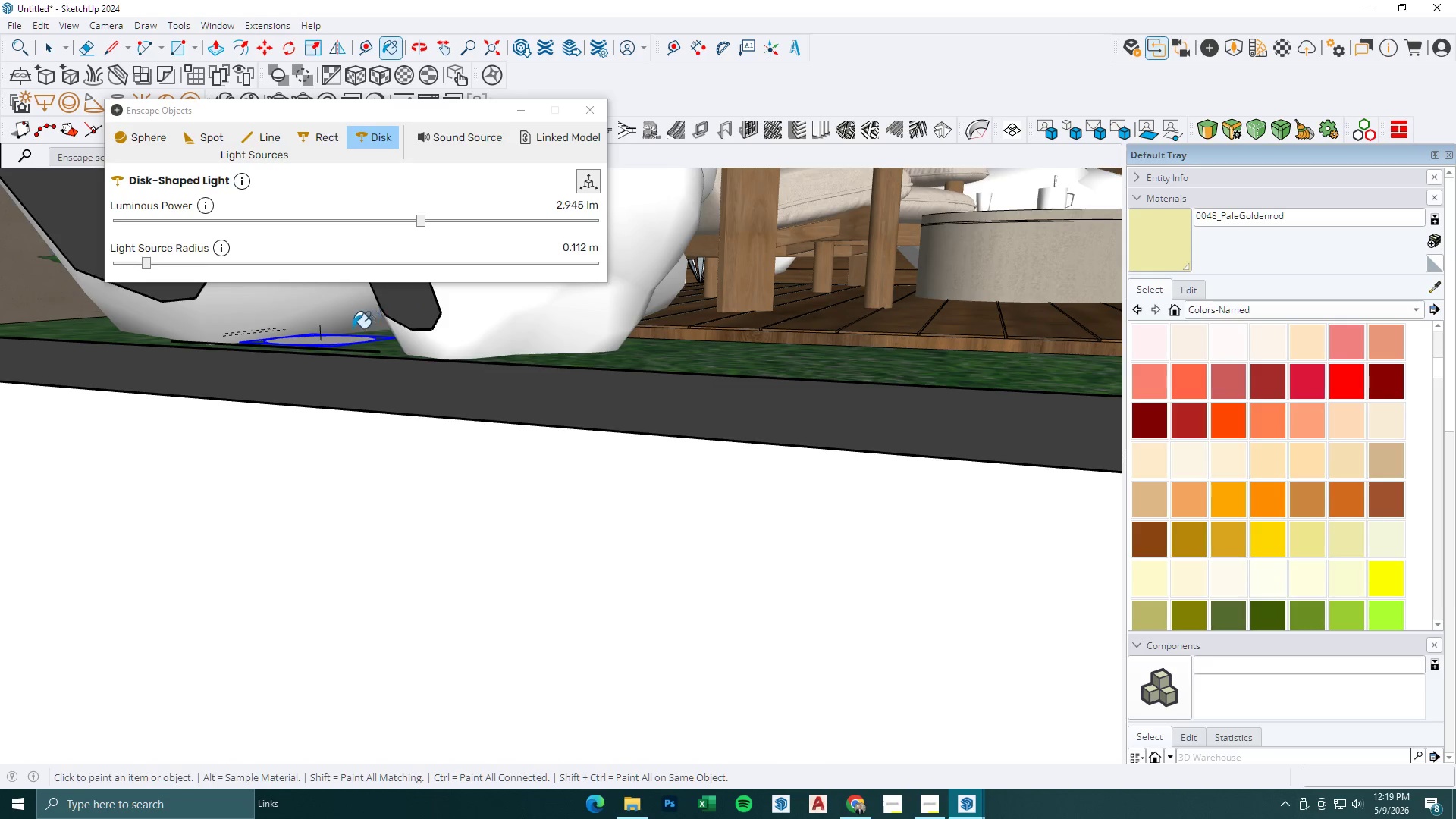 
left_click([332, 337])
 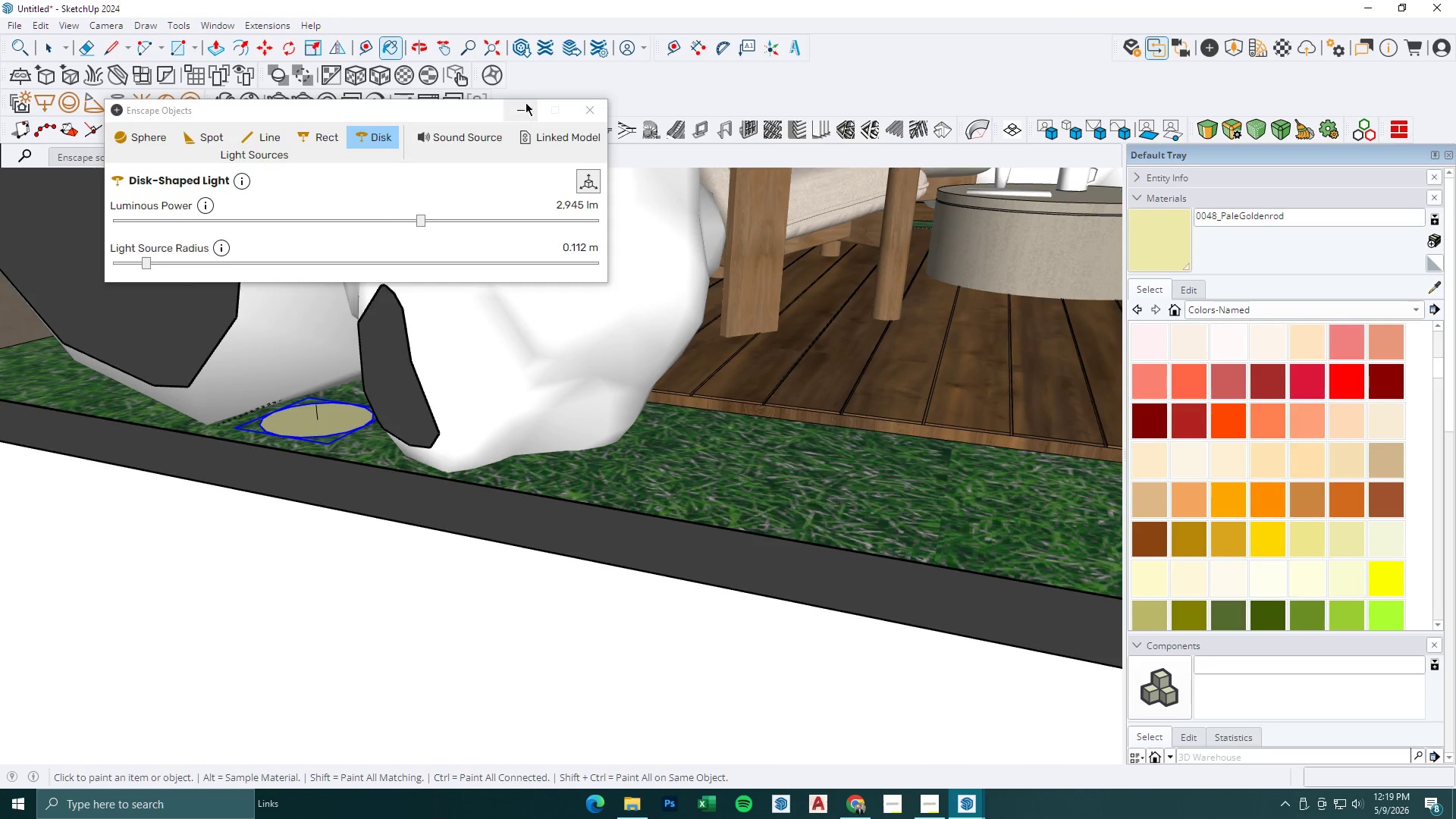 
key(Space)
 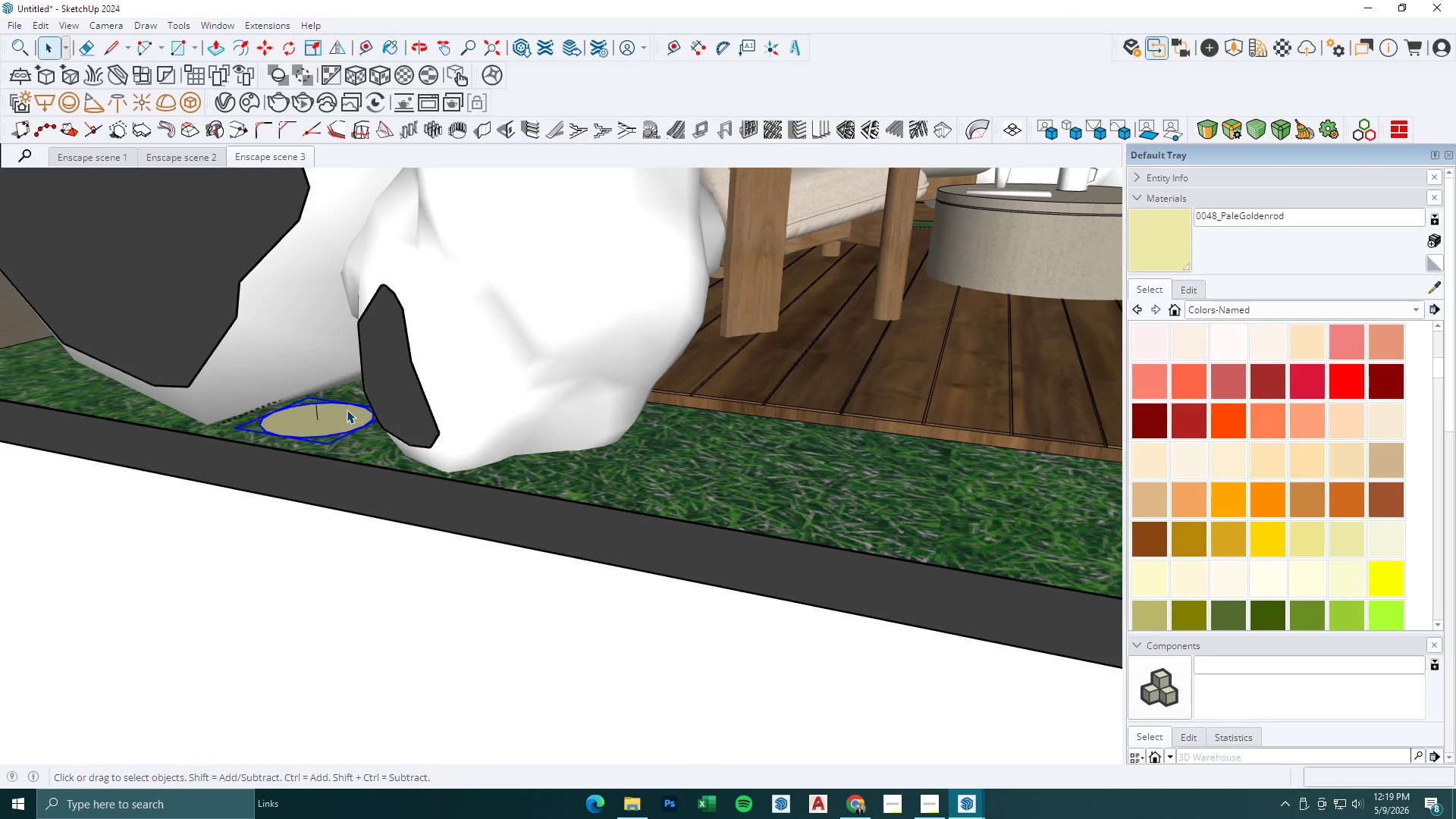 
key(Escape)
 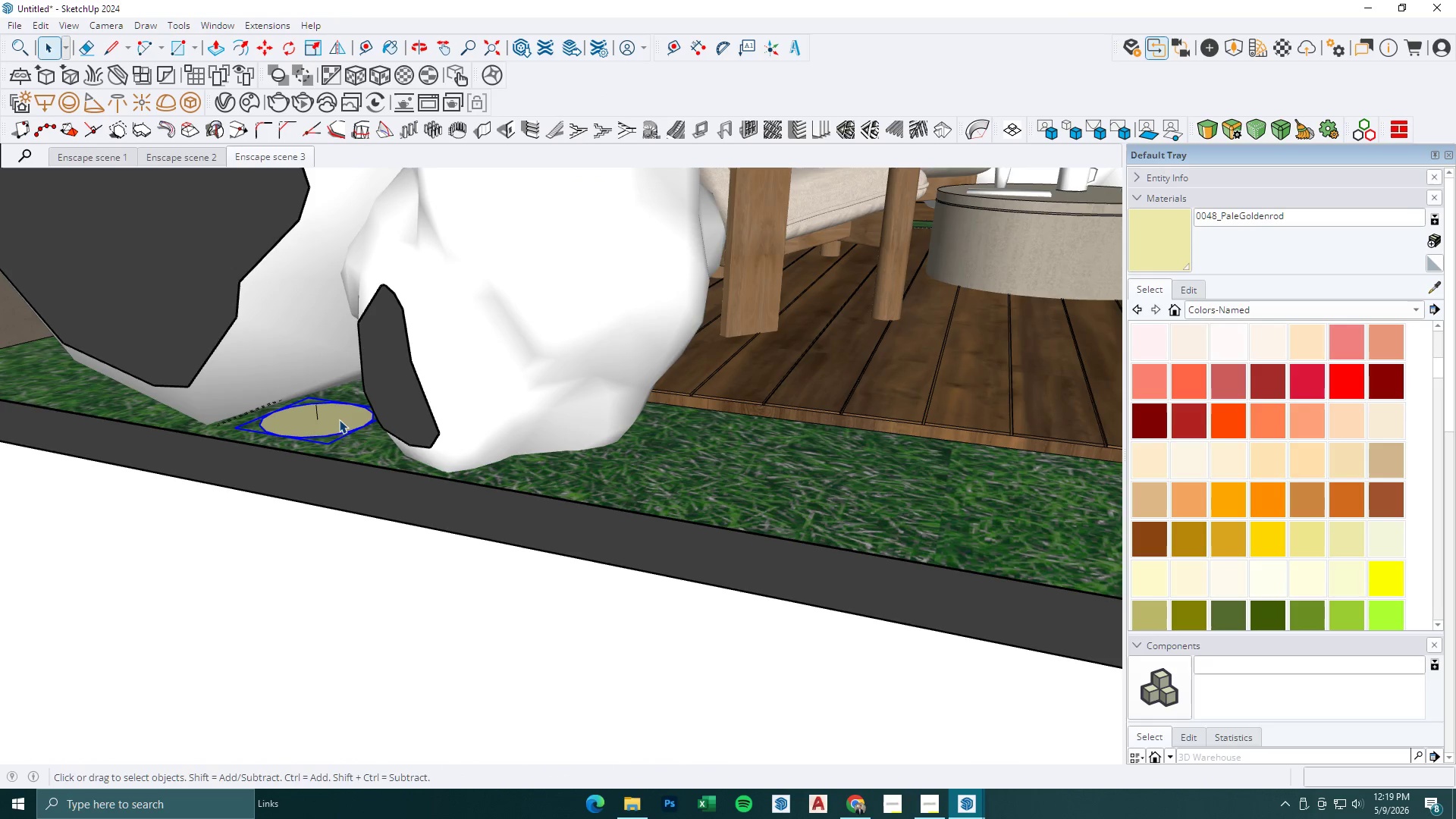 
left_click([339, 419])
 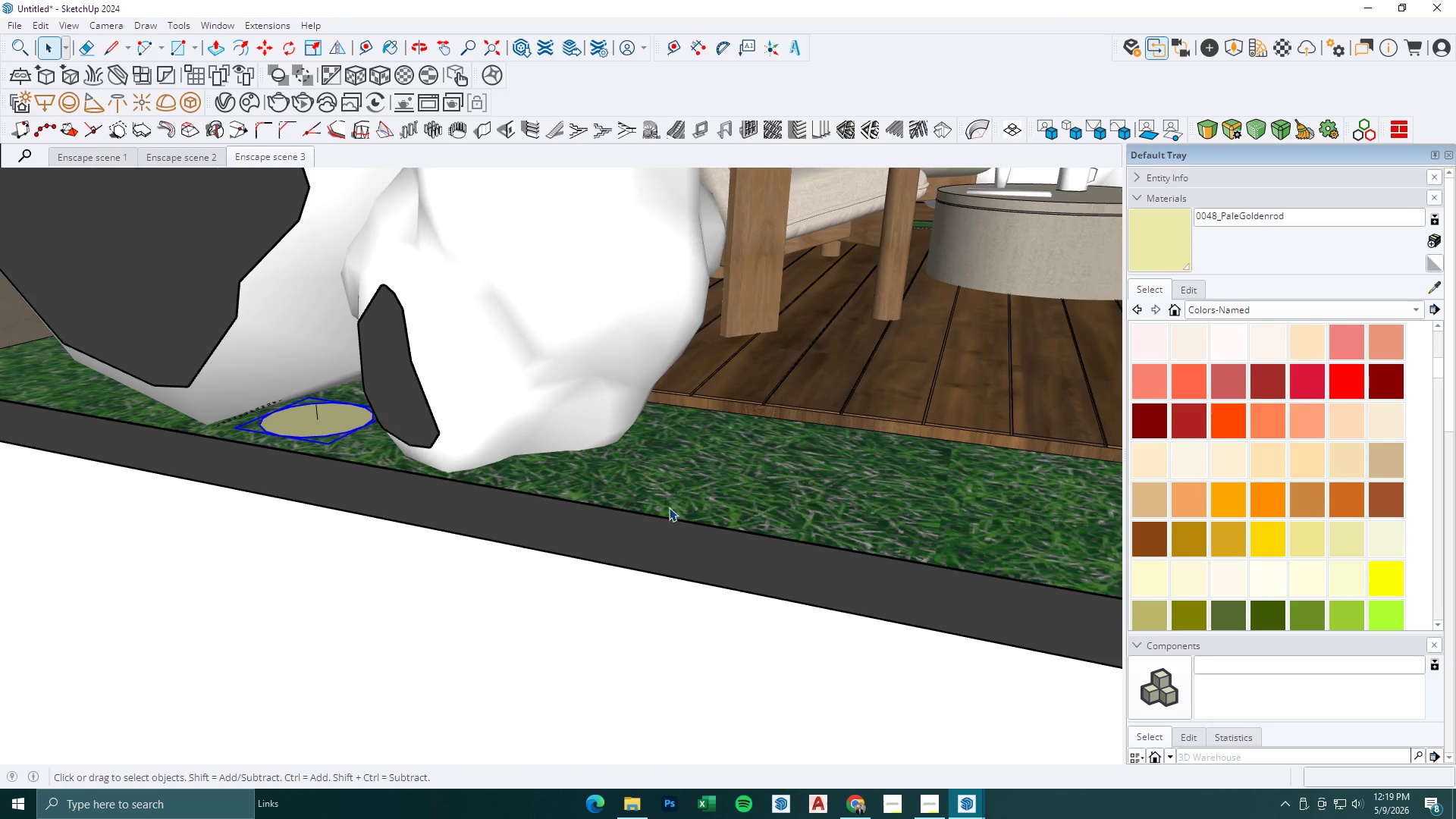 
key(M)
 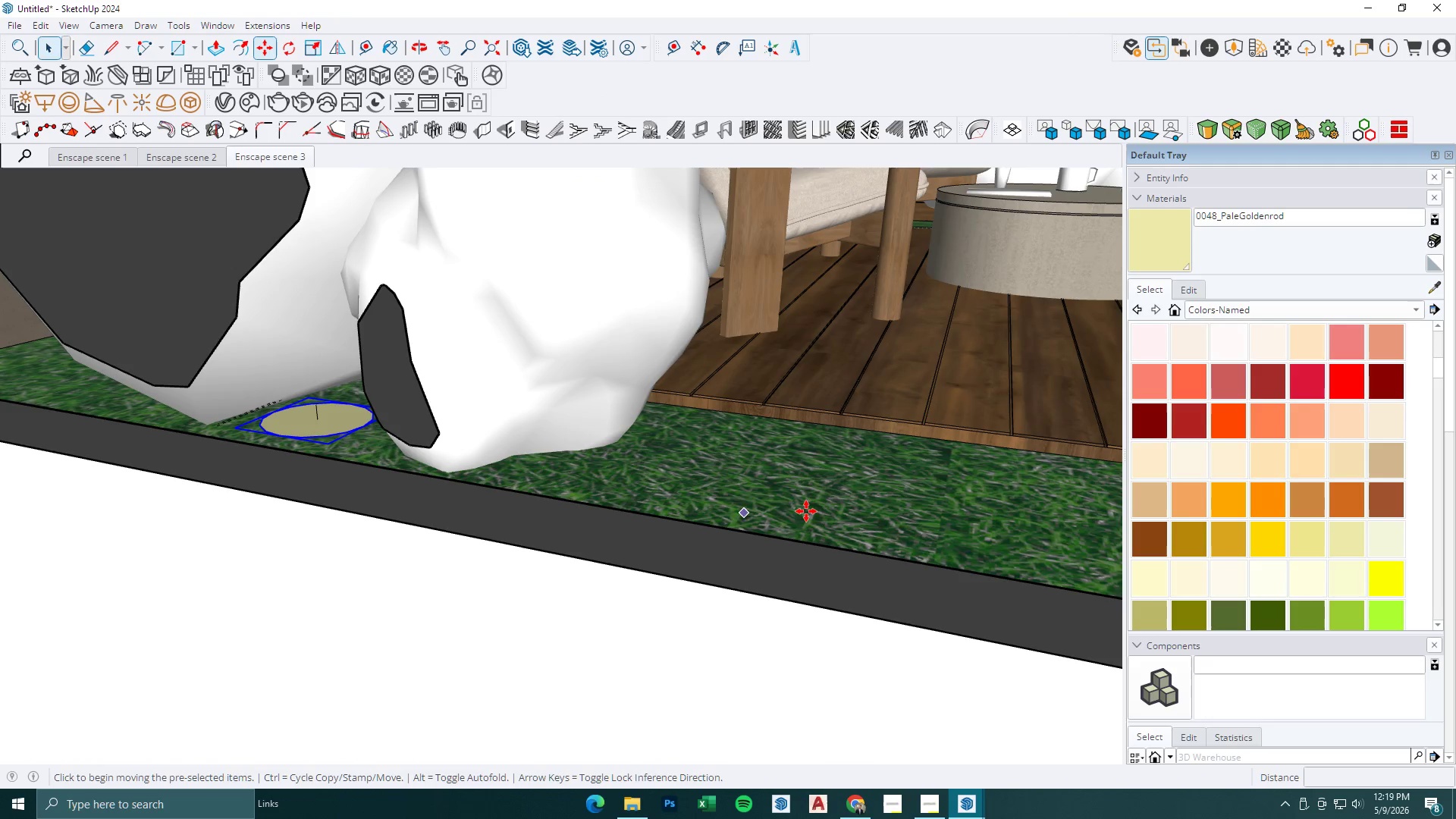 
left_click([806, 511])
 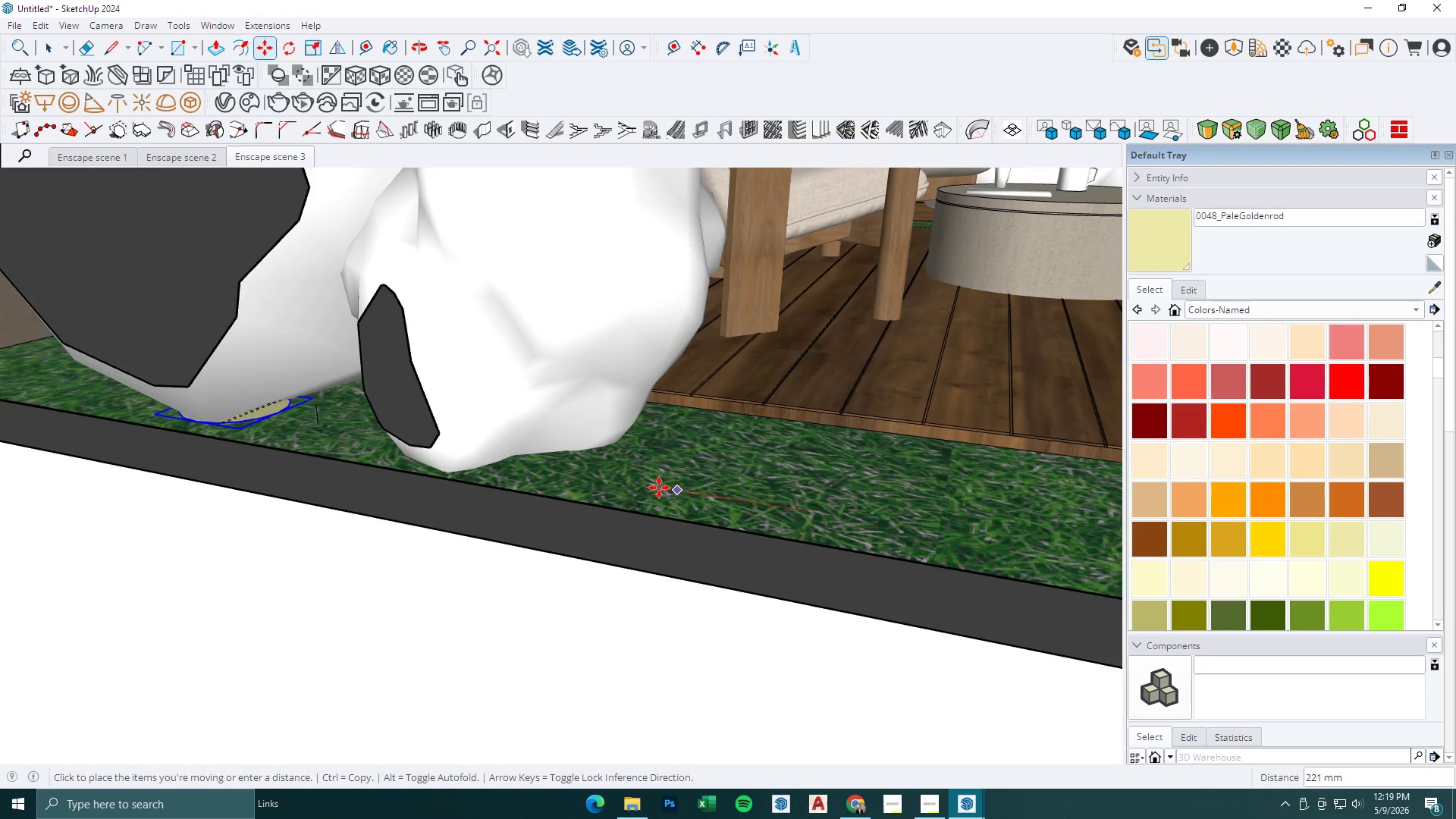 
left_click([652, 488])
 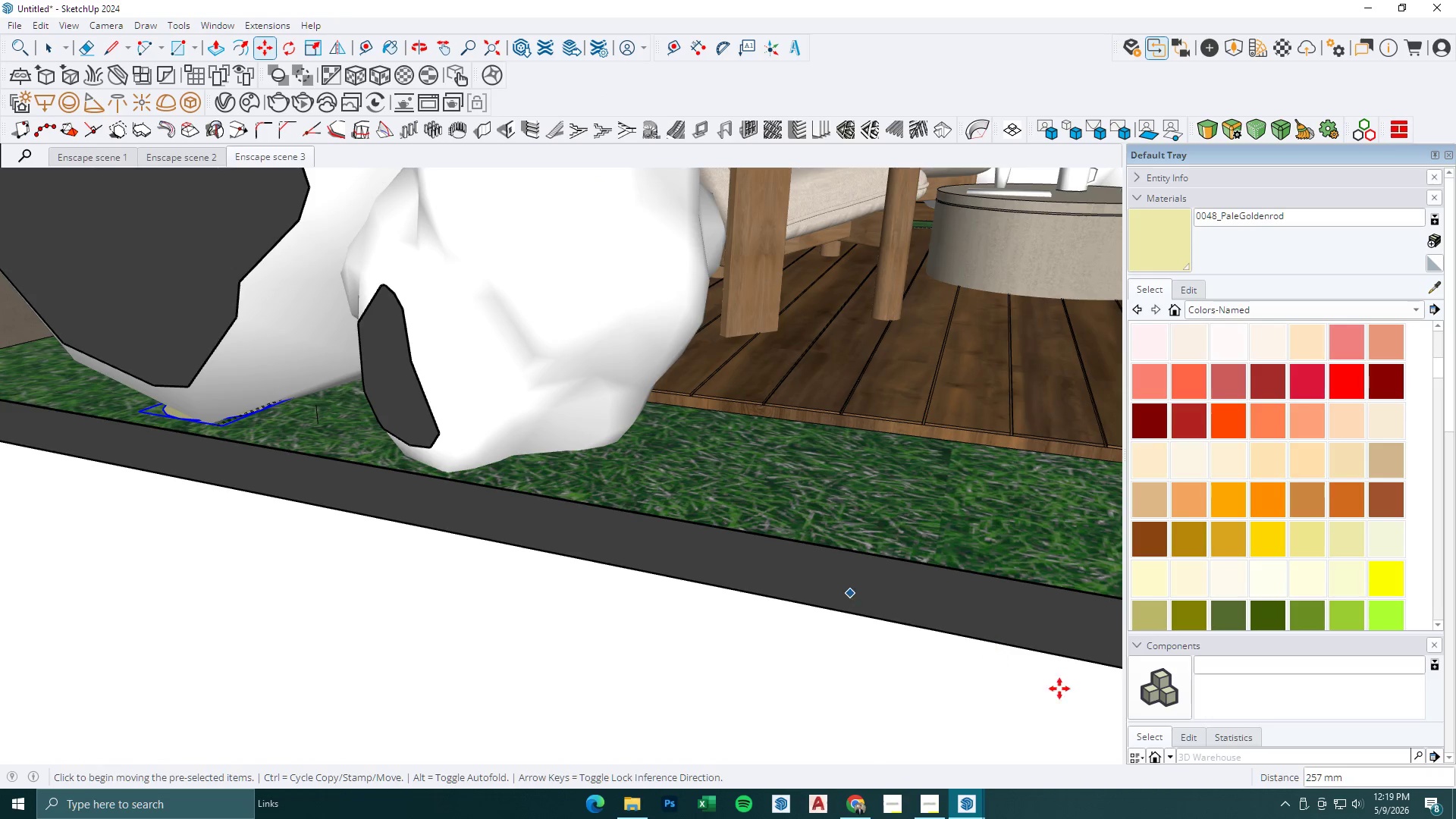 
key(Space)
 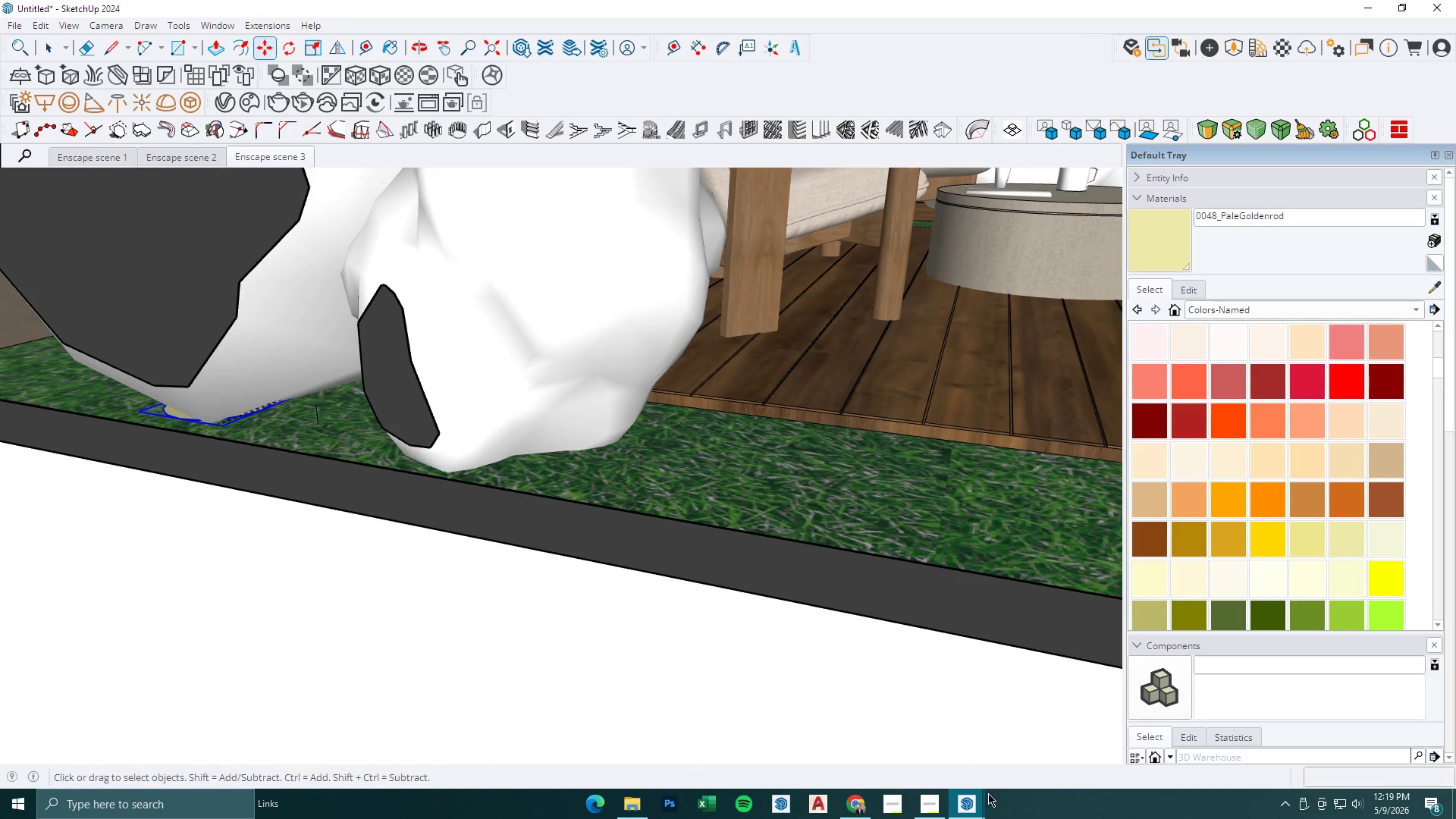 
left_click([980, 797])
 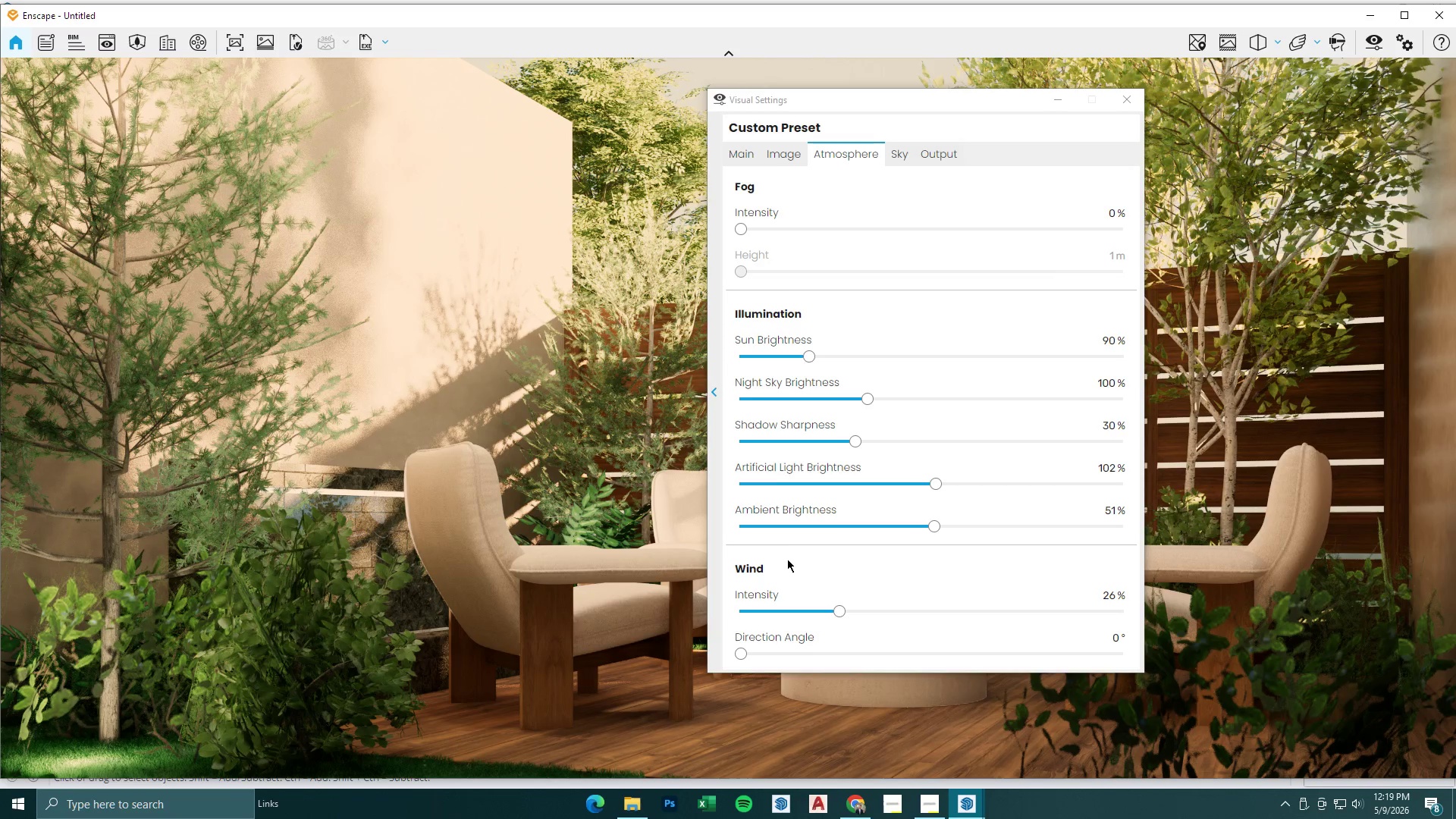 
left_click([1054, 100])
 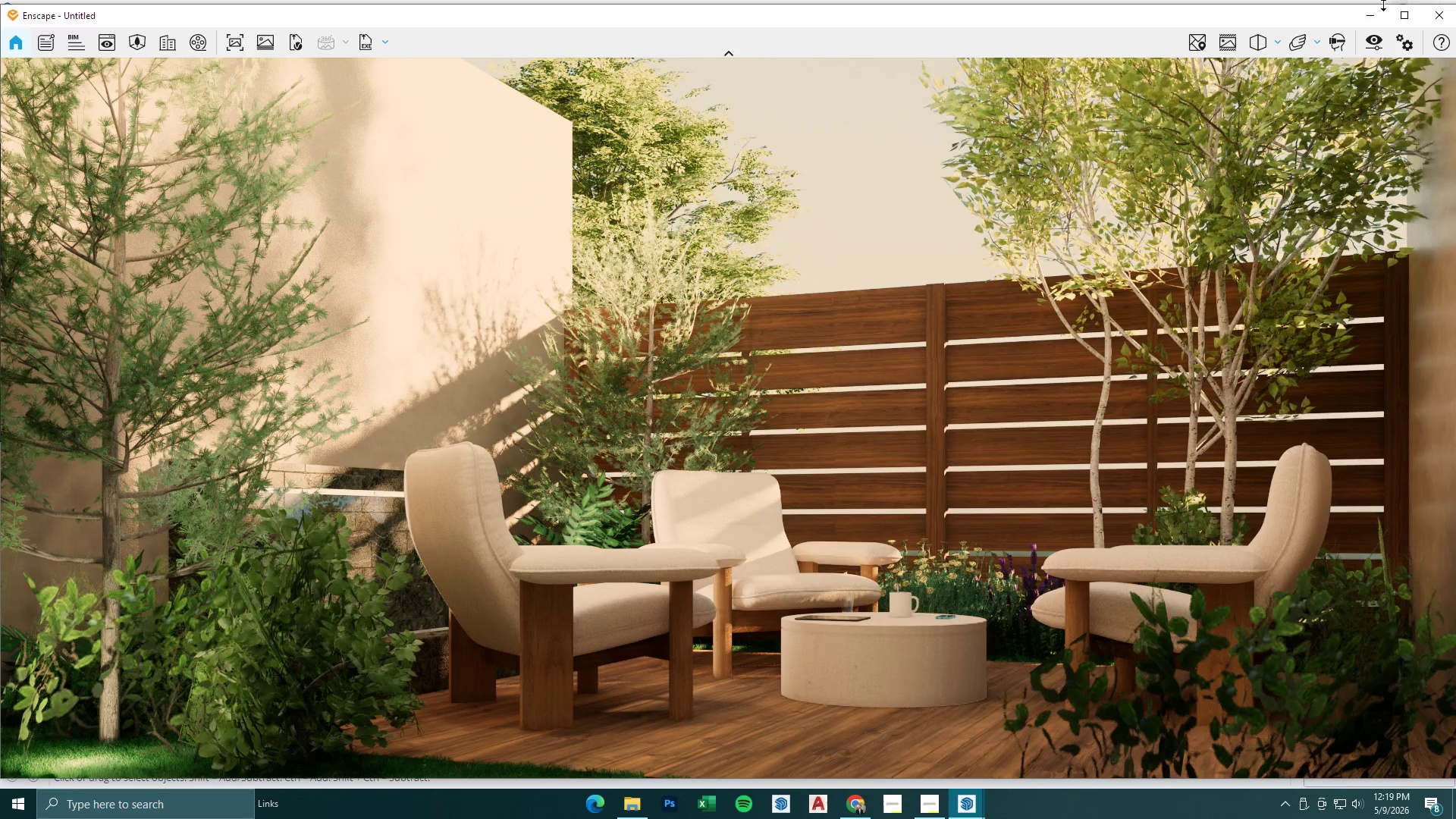 
left_click([1370, 11])
 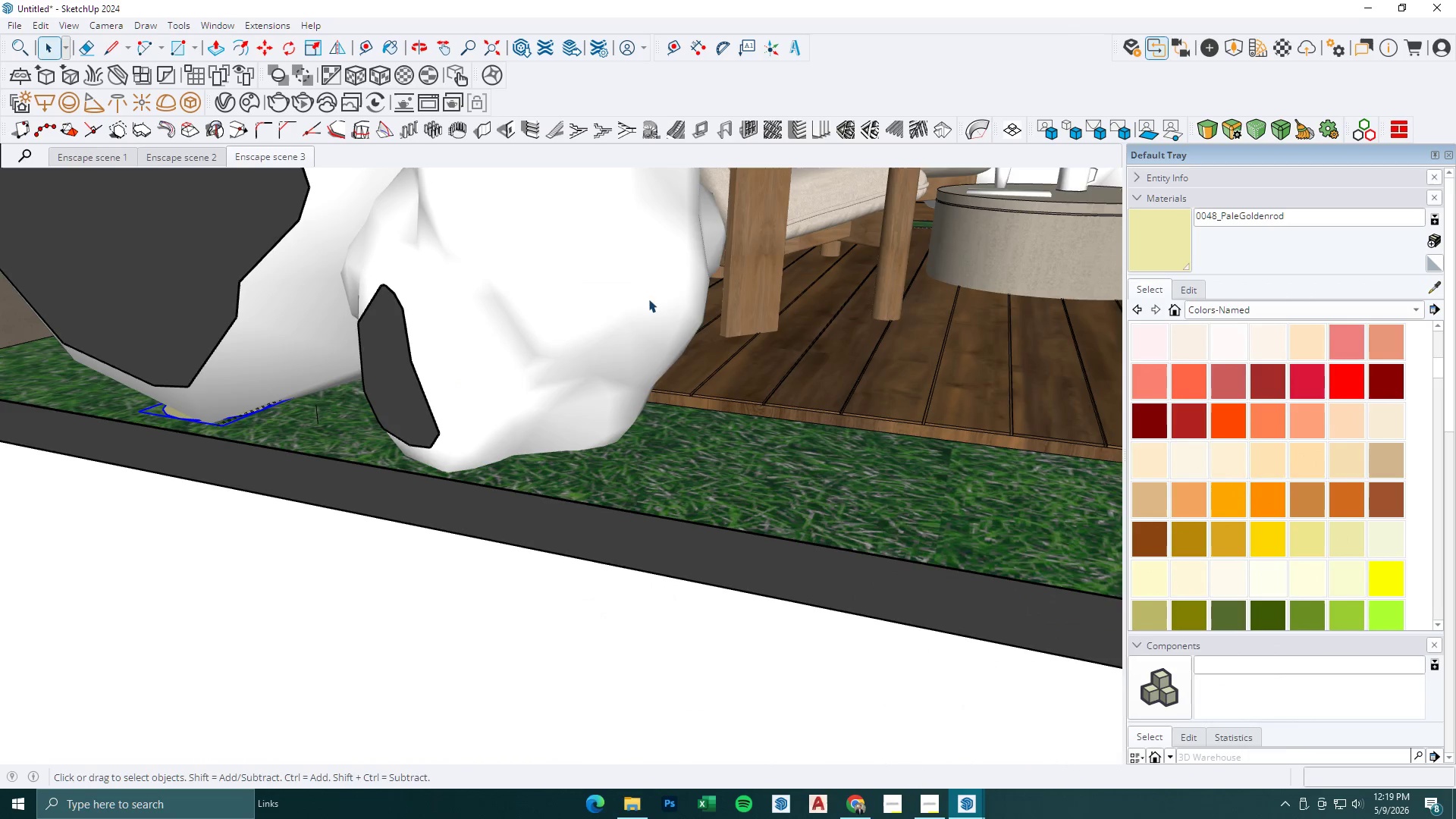 
scroll: coordinate [546, 423], scroll_direction: down, amount: 8.0
 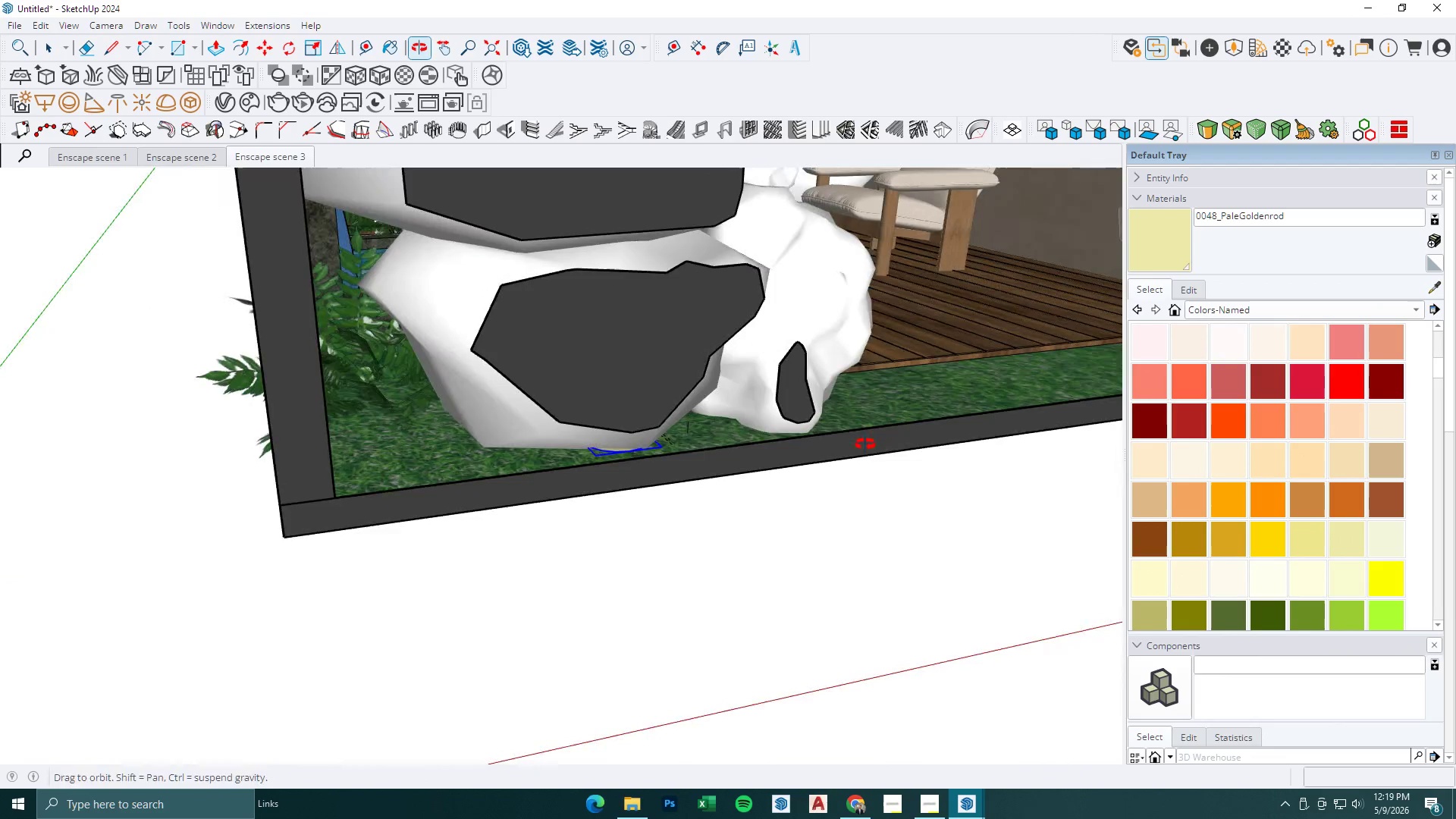 
key(M)
 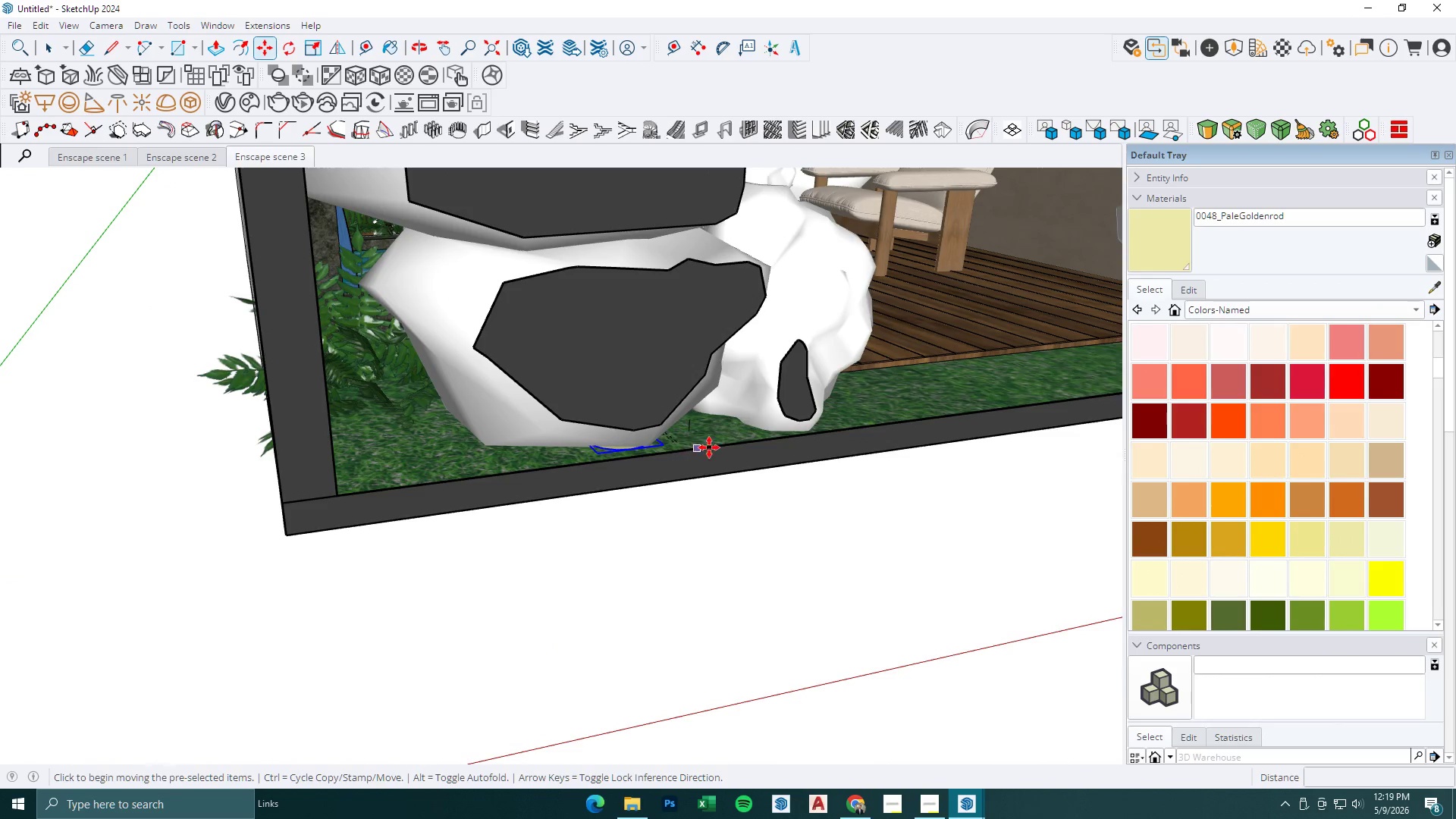 
left_click([710, 447])
 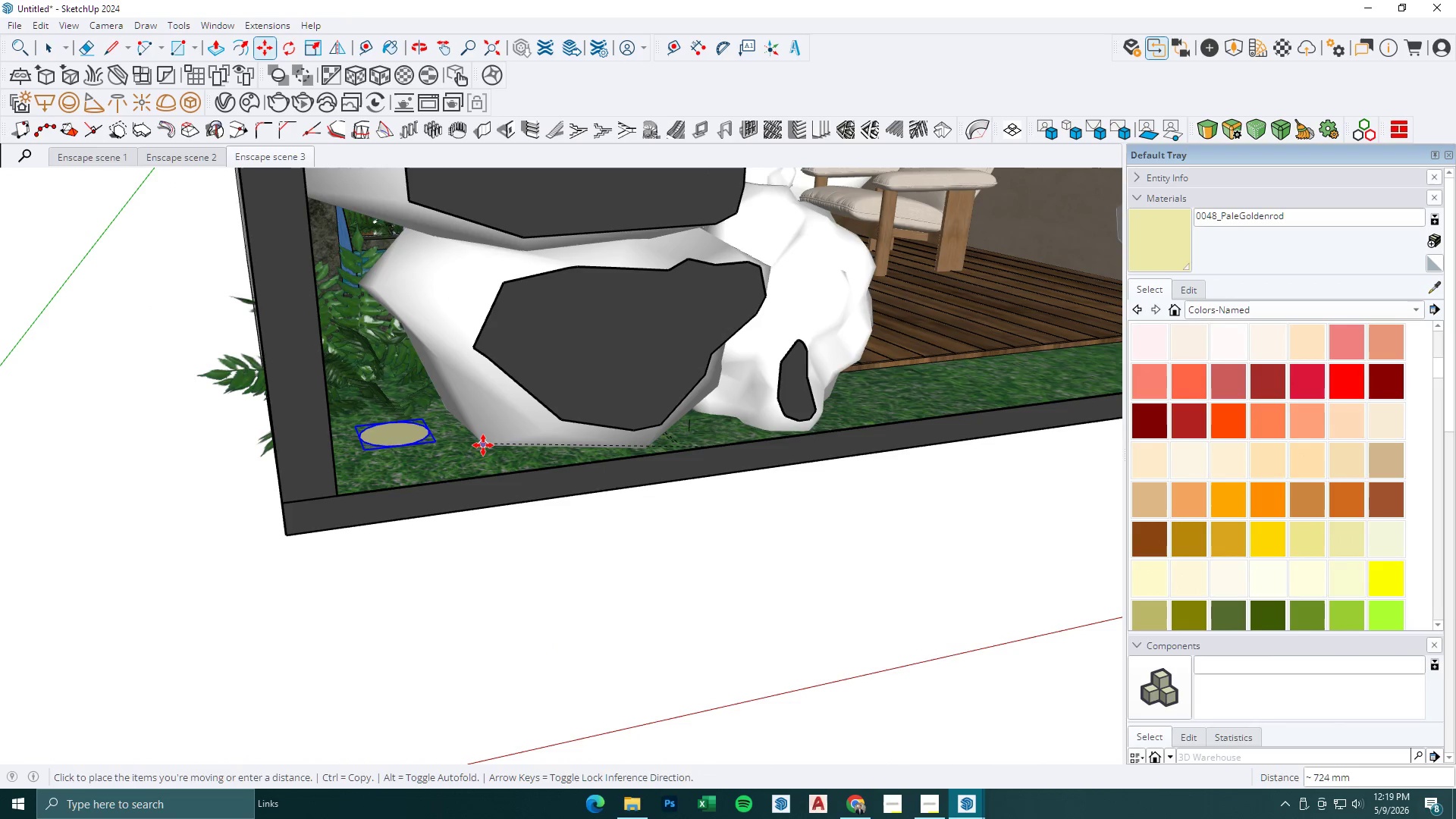 
left_click([483, 445])
 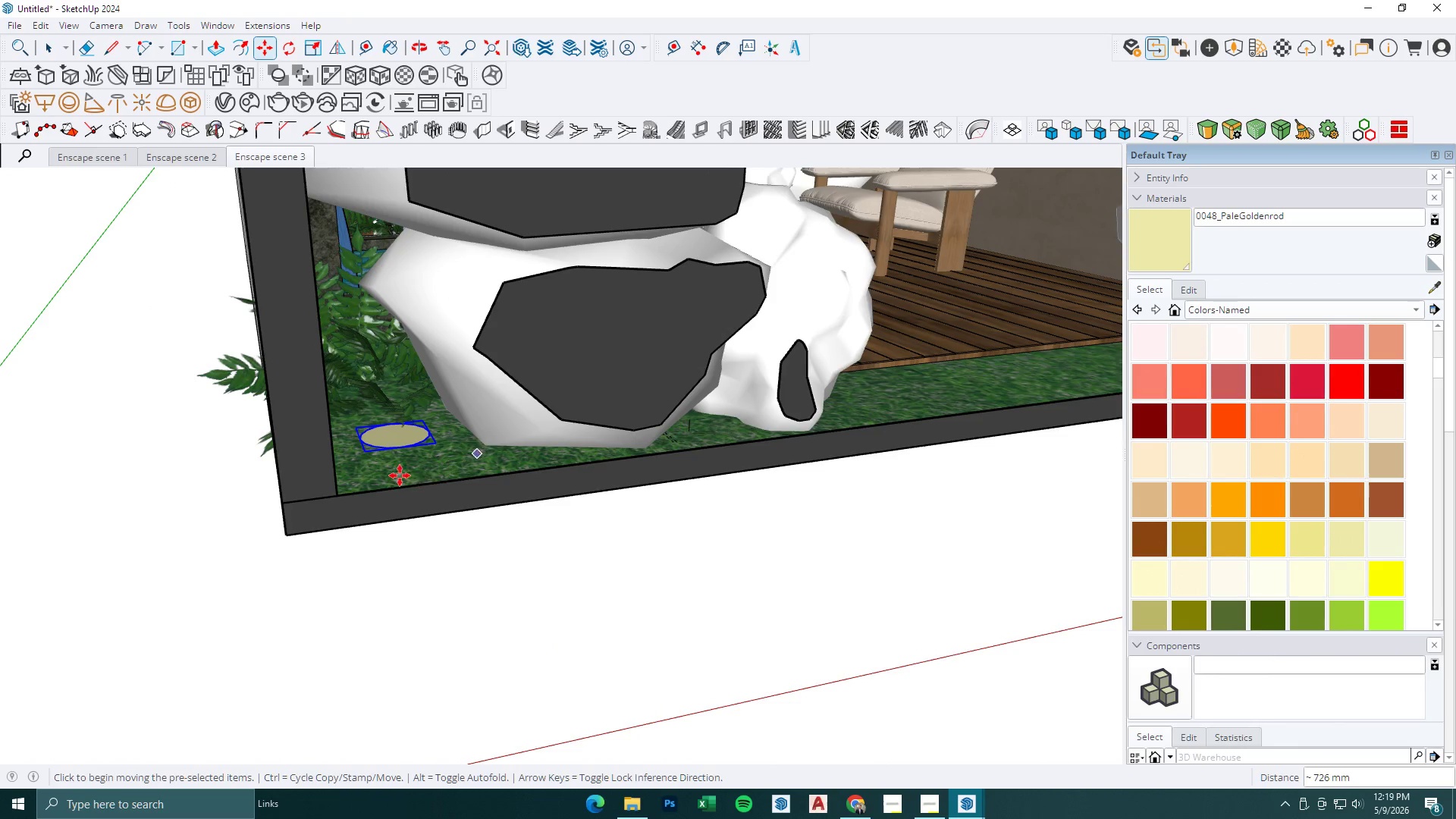 
left_click_drag(start_coordinate=[388, 475], to_coordinate=[397, 469])
 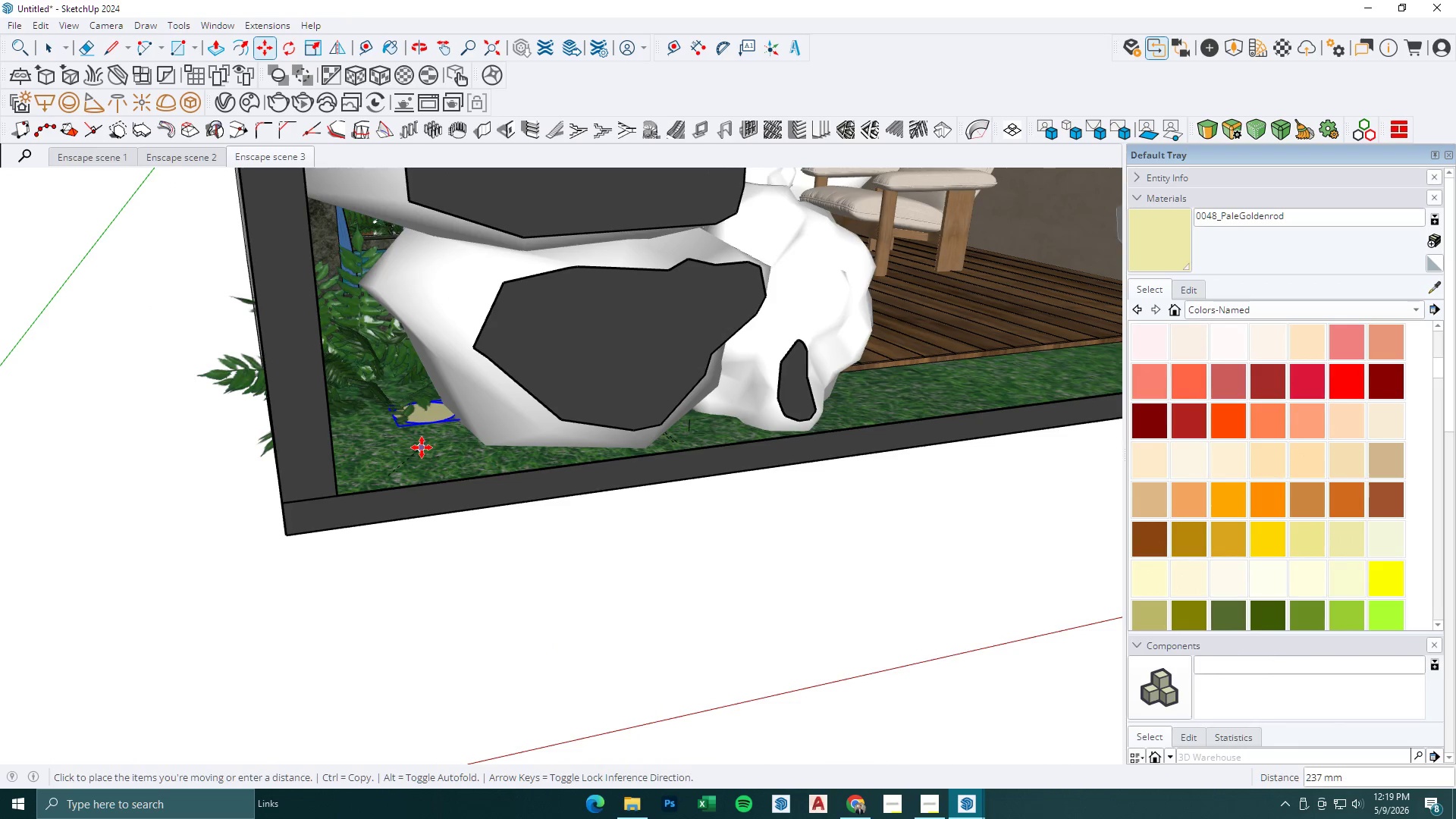 
left_click([410, 447])
 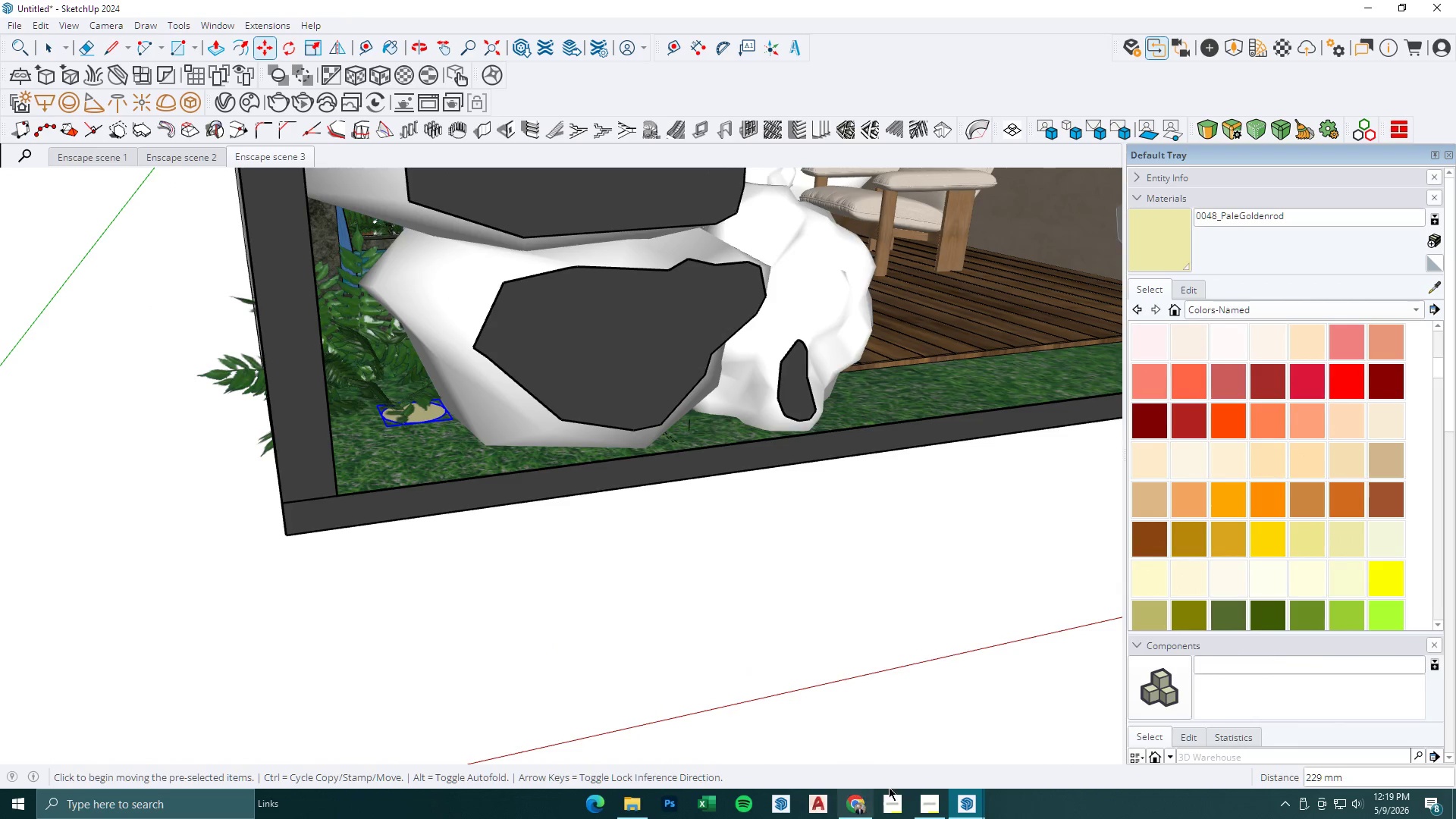 
left_click([955, 813])
 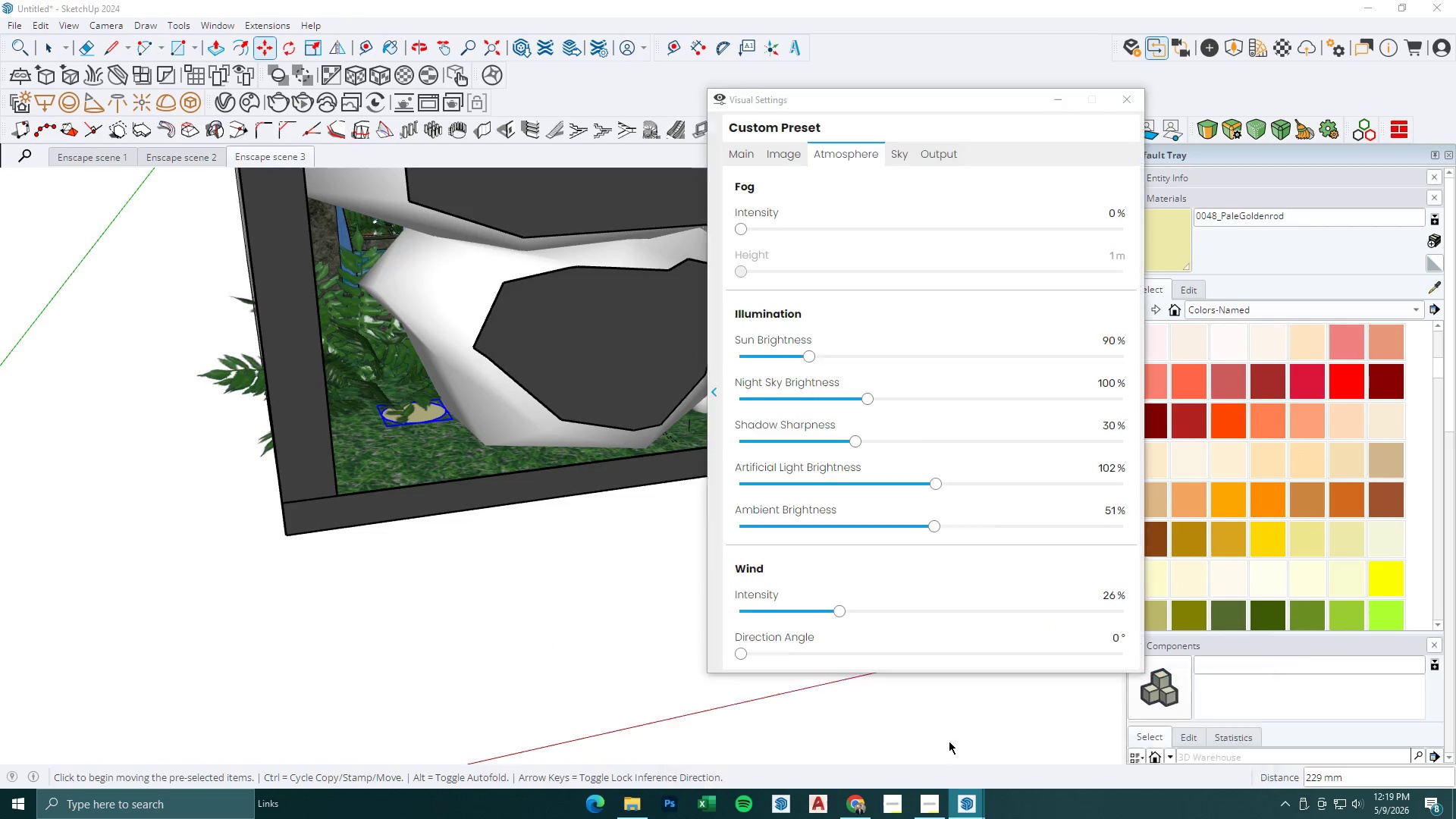 
mouse_move([789, 513])
 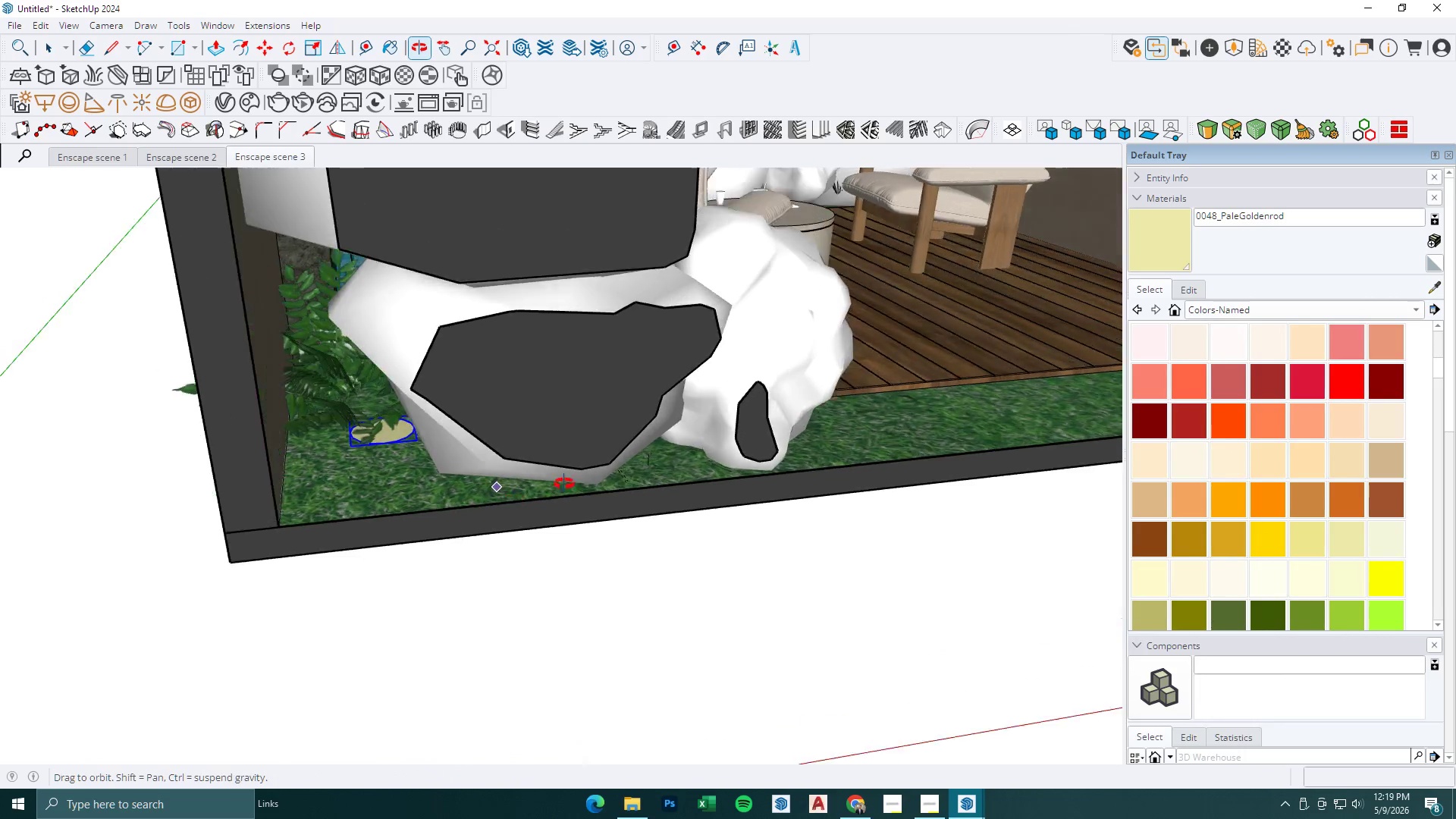 
left_click_drag(start_coordinate=[500, 564], to_coordinate=[496, 564])
 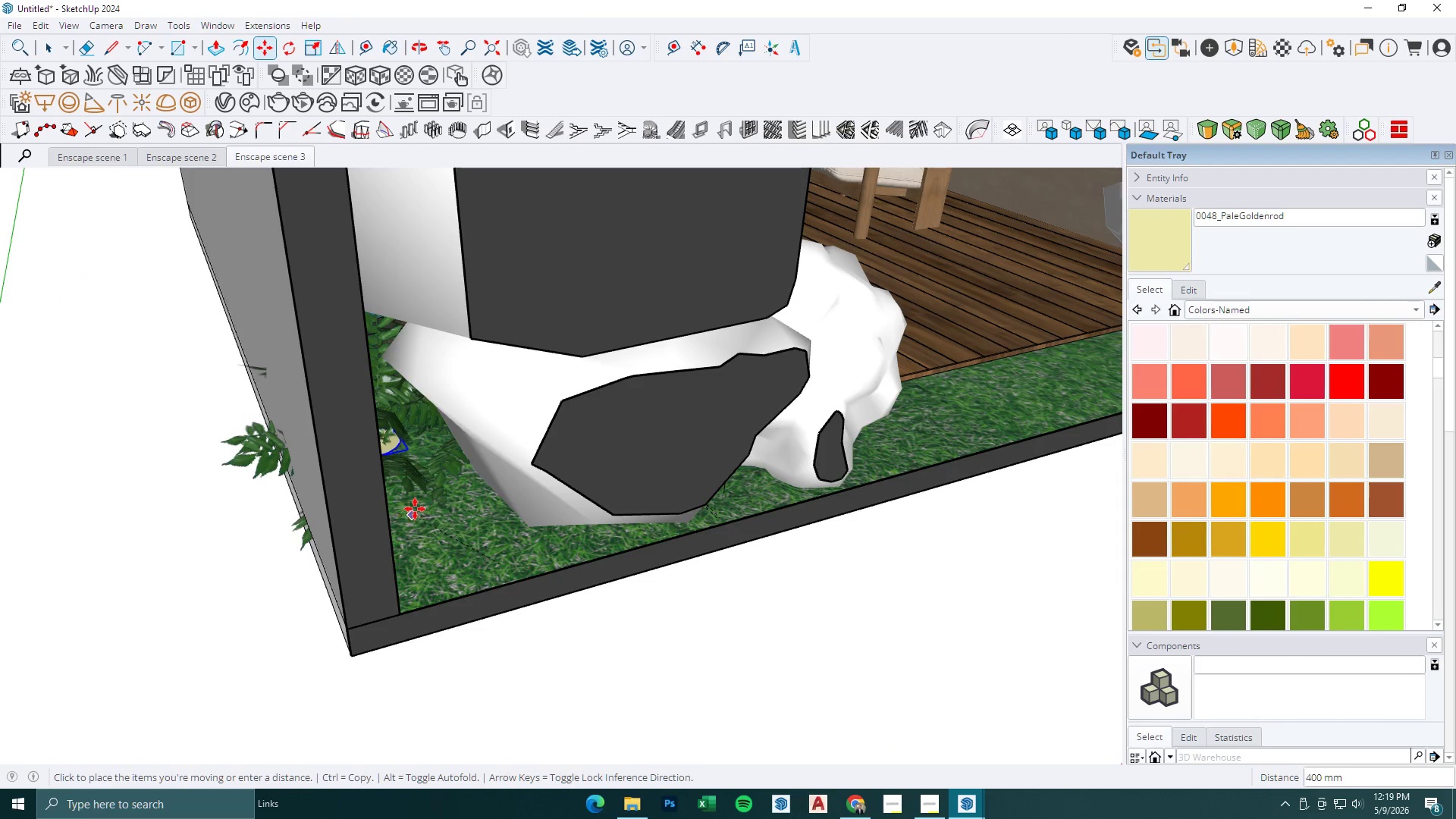 
left_click([419, 507])
 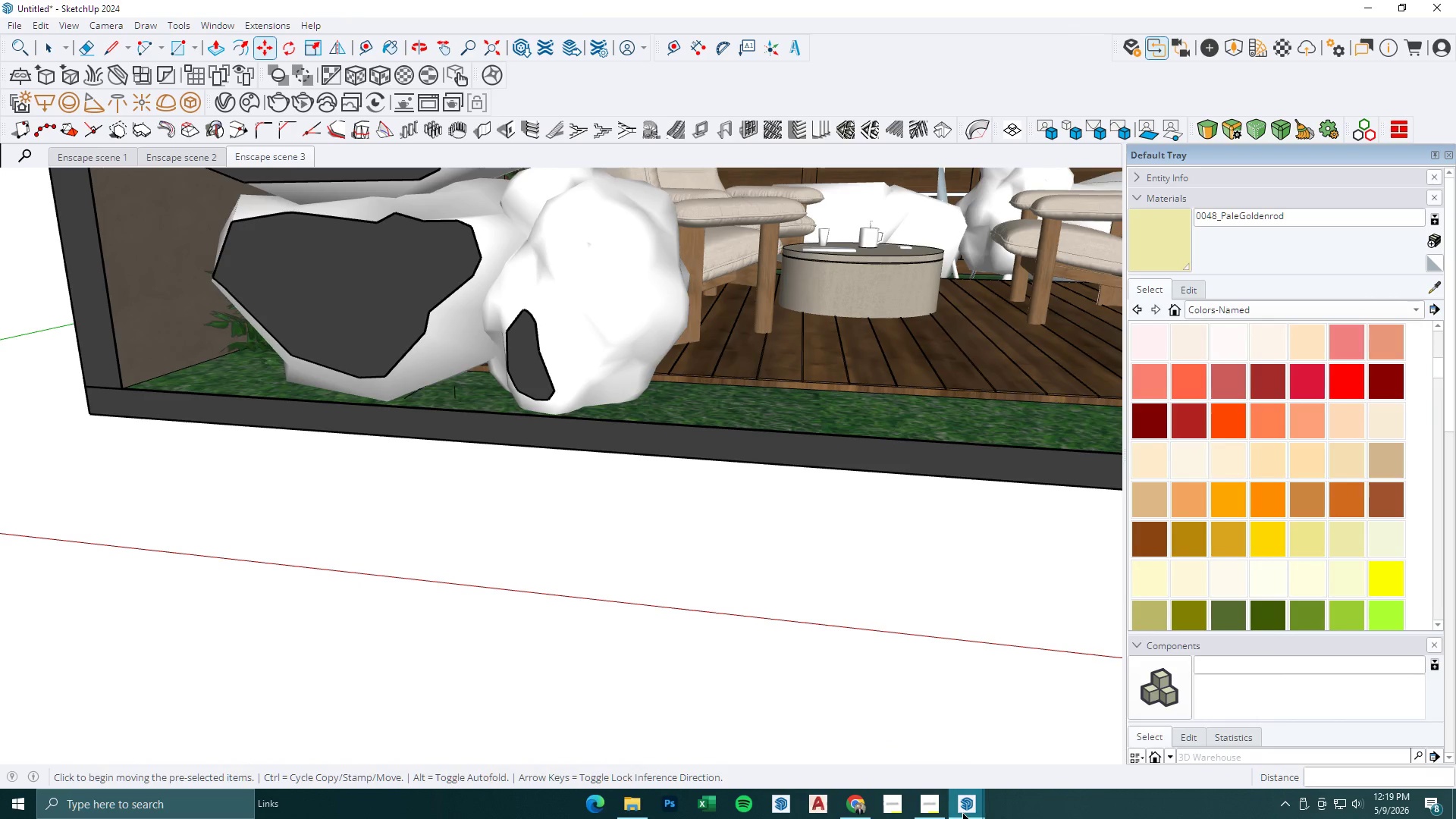 
double_click([958, 759])
 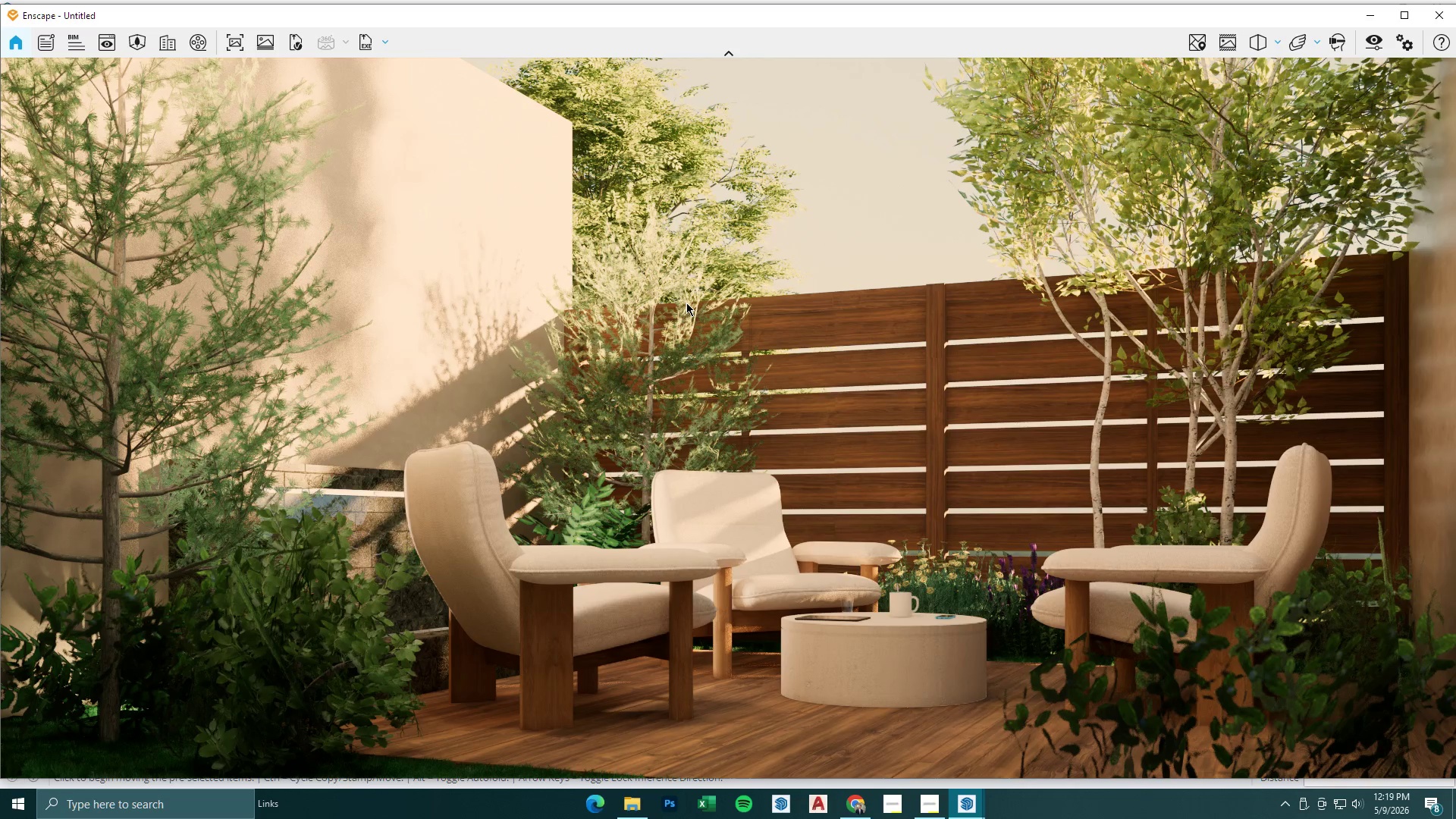 
left_click_drag(start_coordinate=[1368, 10], to_coordinate=[1363, 11])
 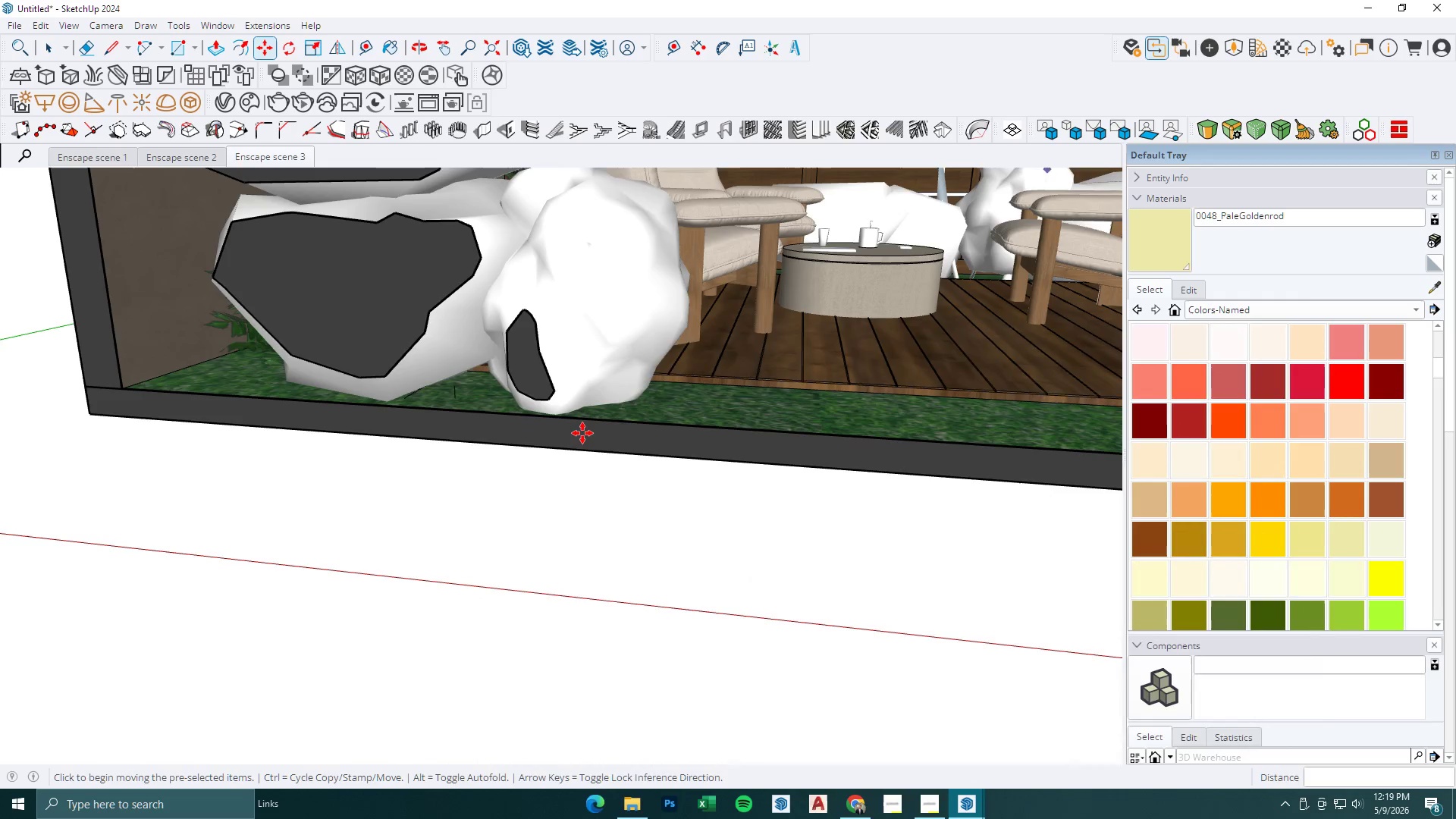 
key(Space)
 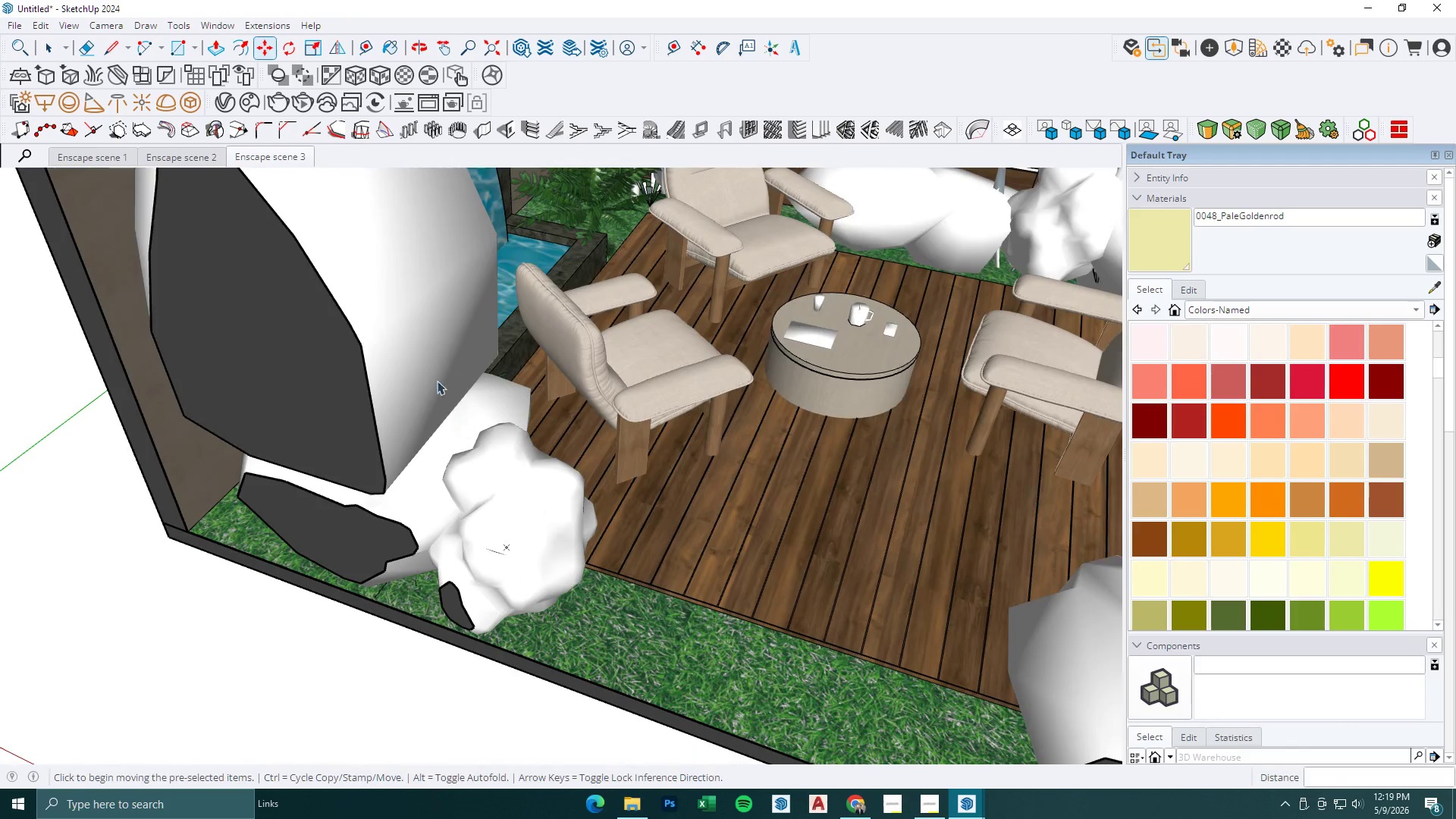 
scroll: coordinate [582, 433], scroll_direction: down, amount: 3.0
 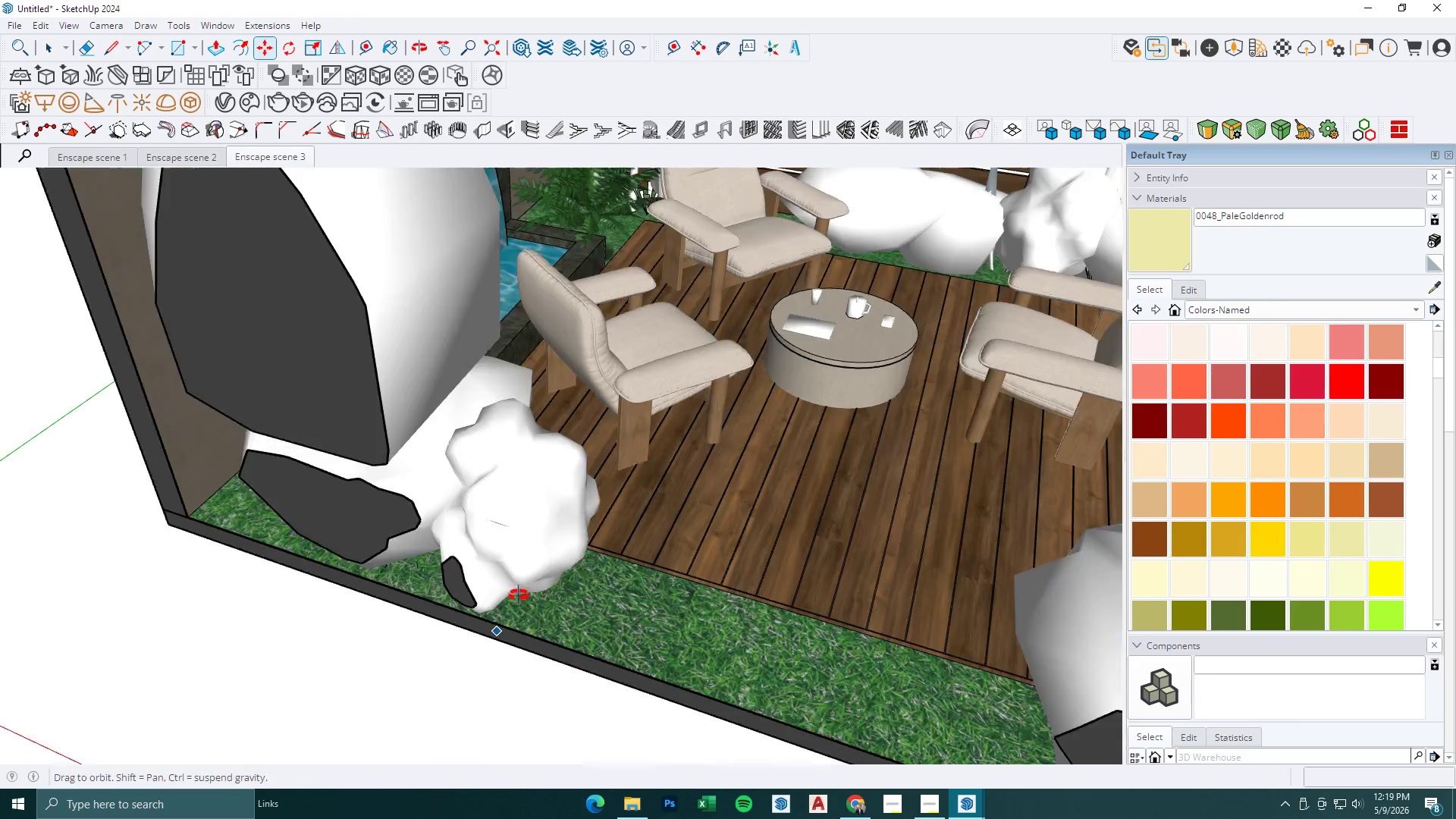 
left_click([403, 321])
 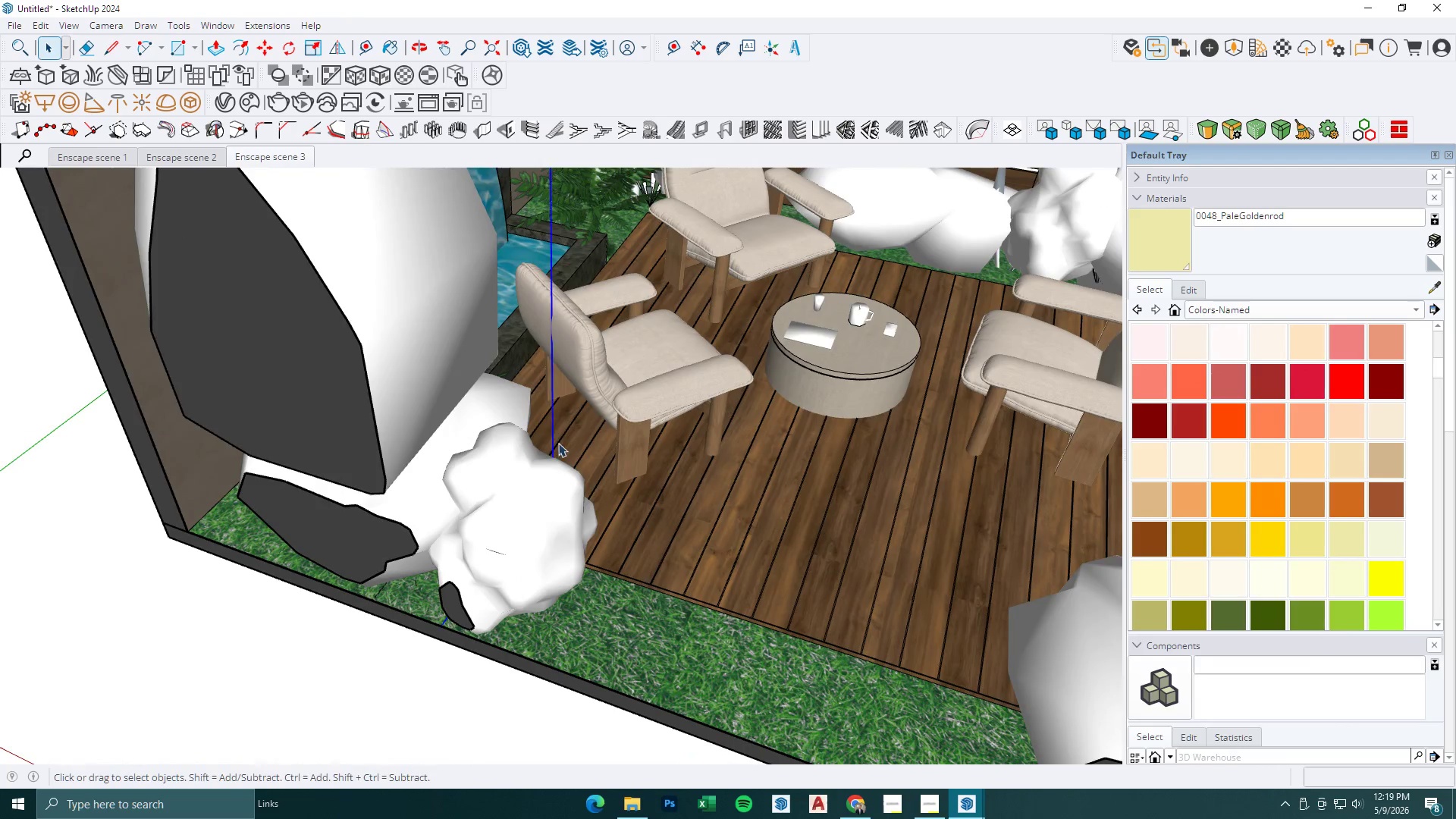 
key(M)
 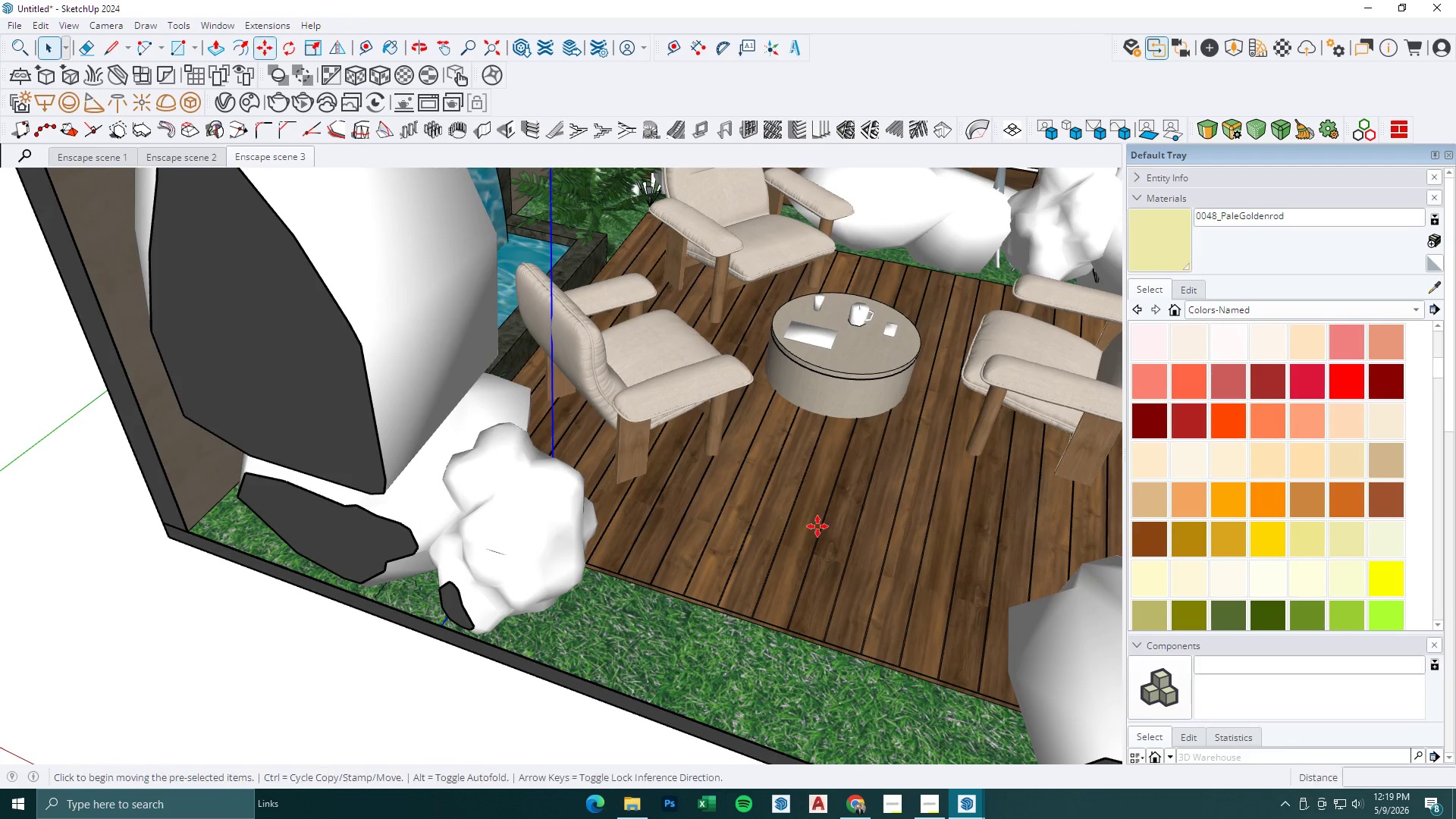 
double_click([818, 526])
 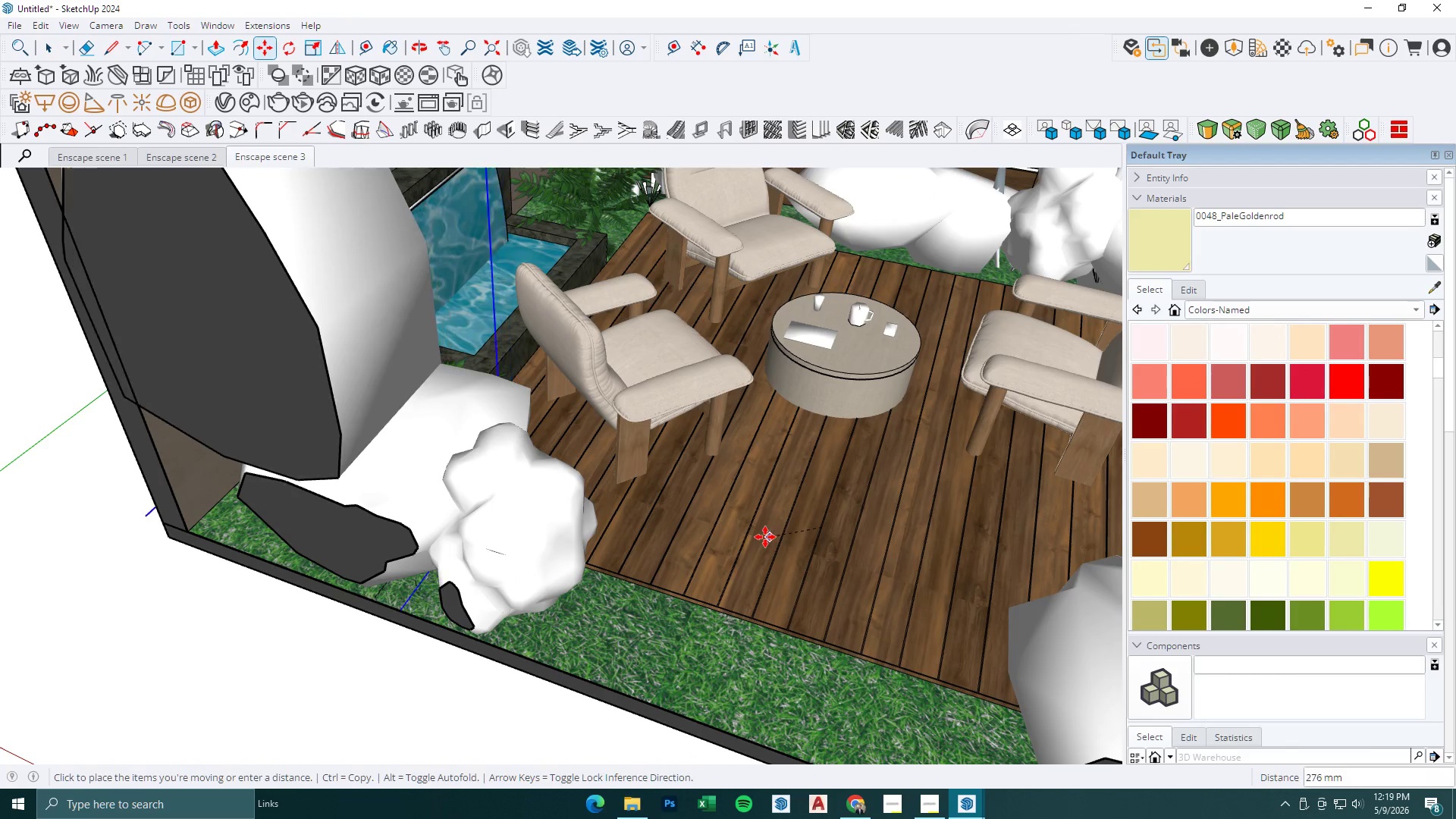 
left_click([765, 537])
 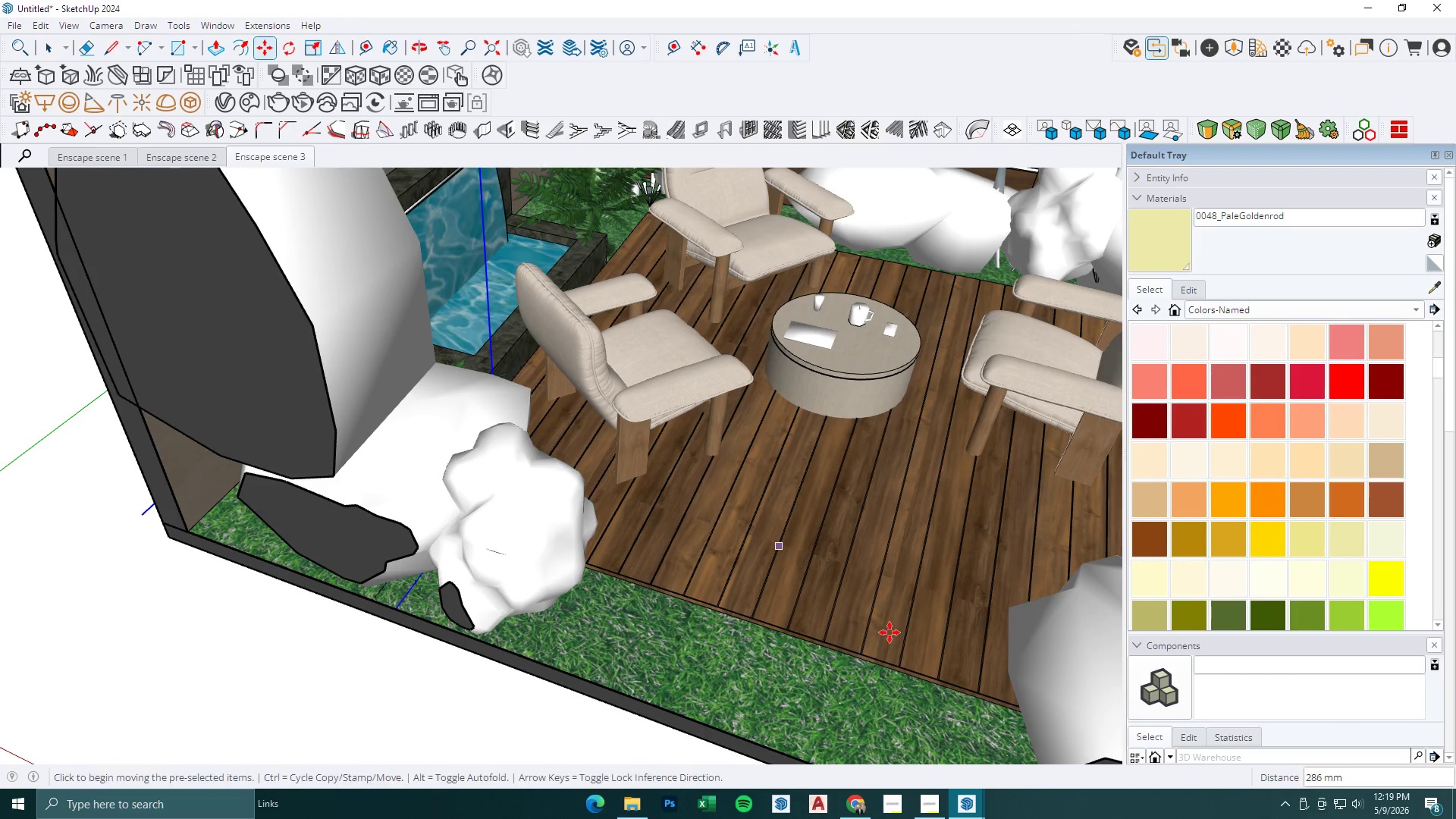 
key(Space)
 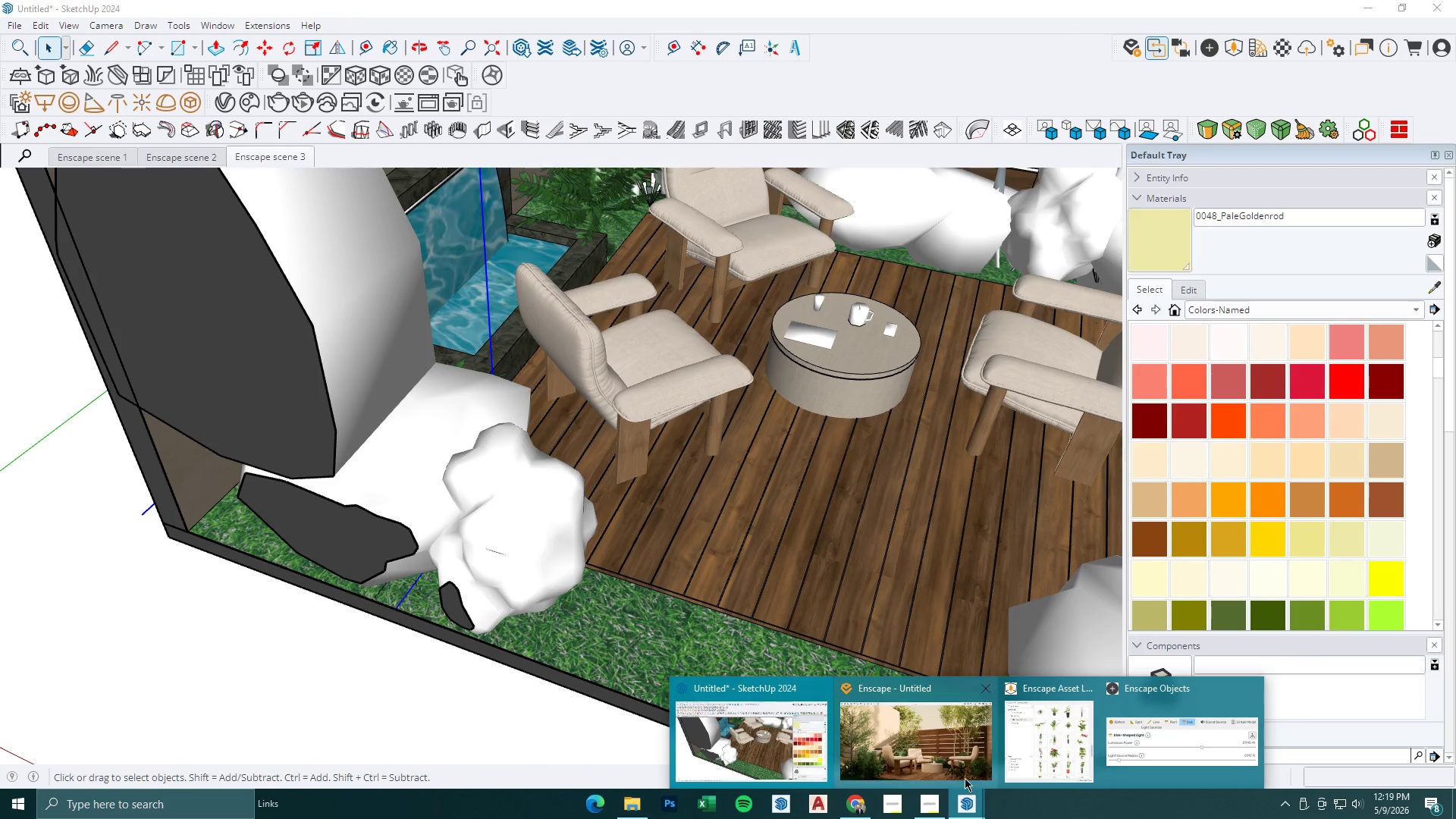 
left_click([927, 730])
 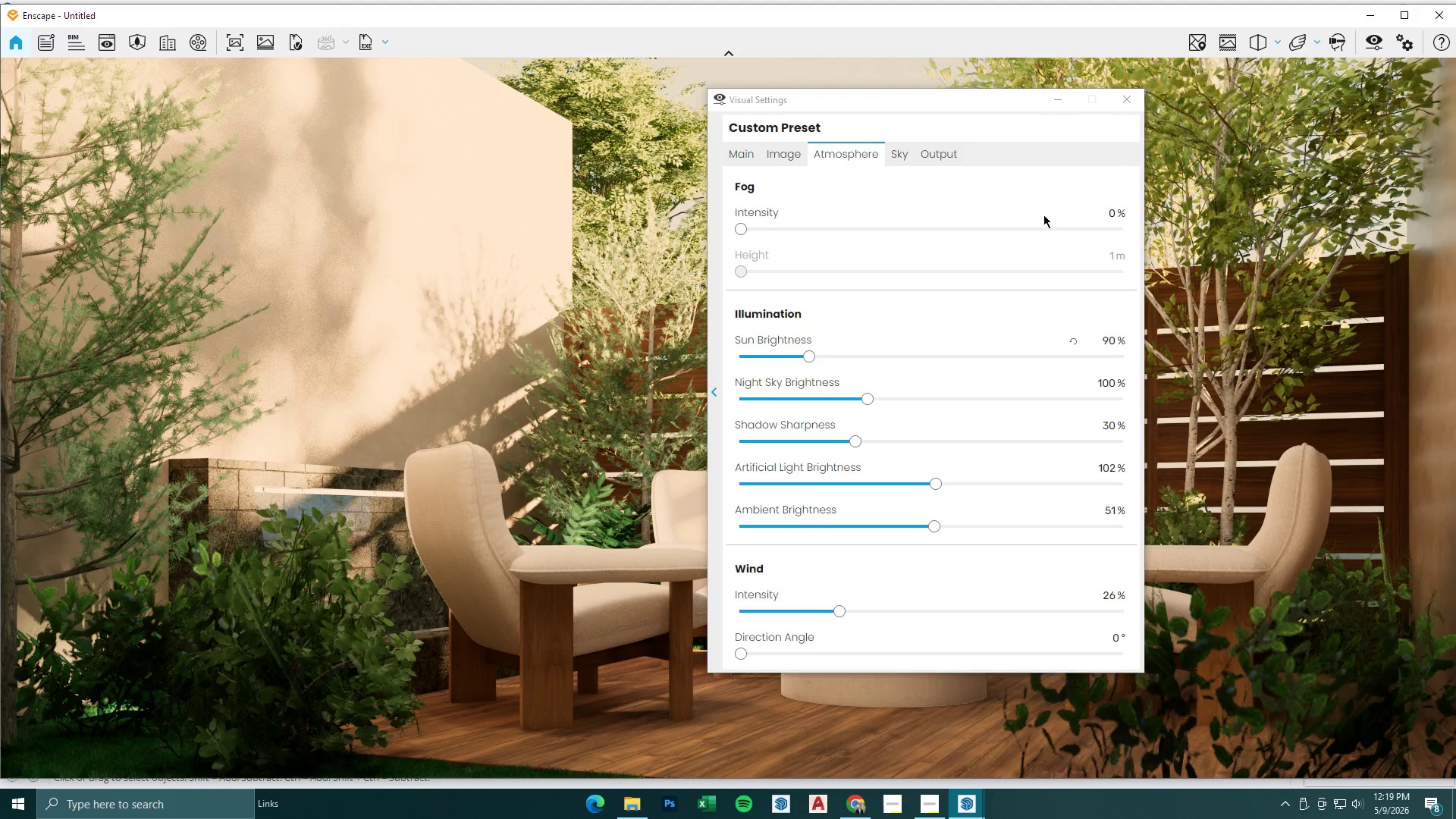 
left_click([1066, 96])
 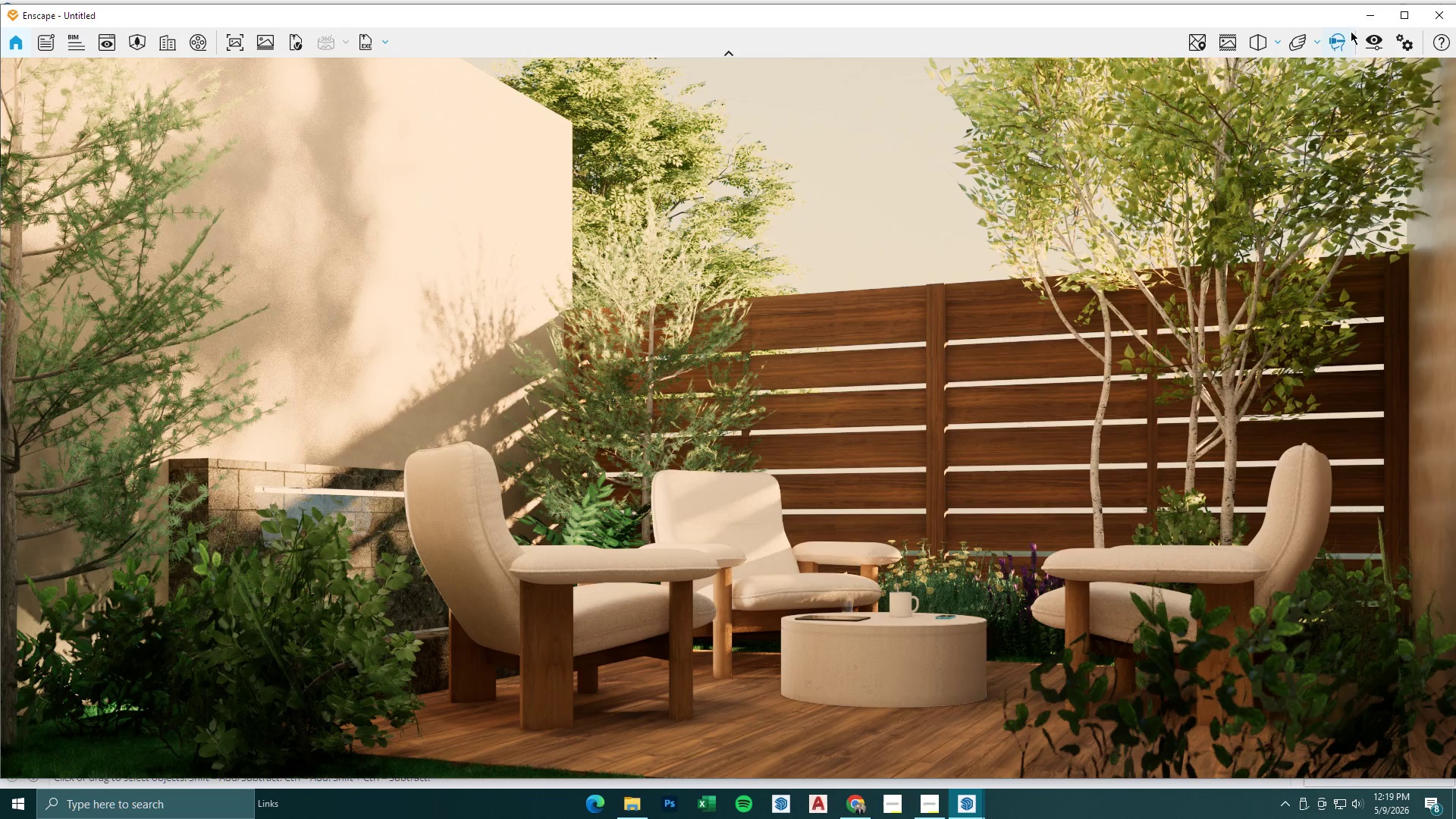 
left_click_drag(start_coordinate=[1375, 11], to_coordinate=[1370, 11])
 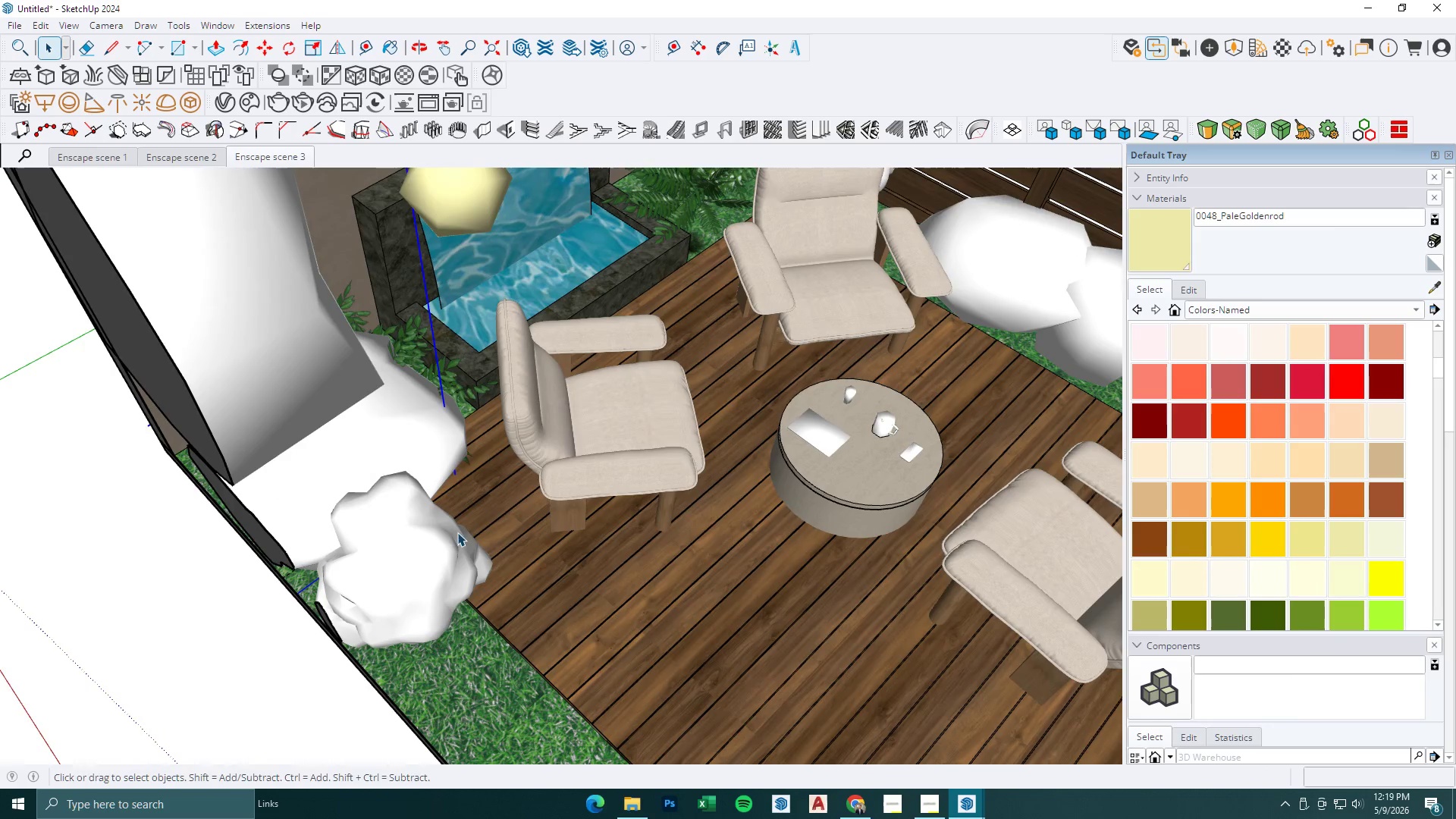 
key(M)
 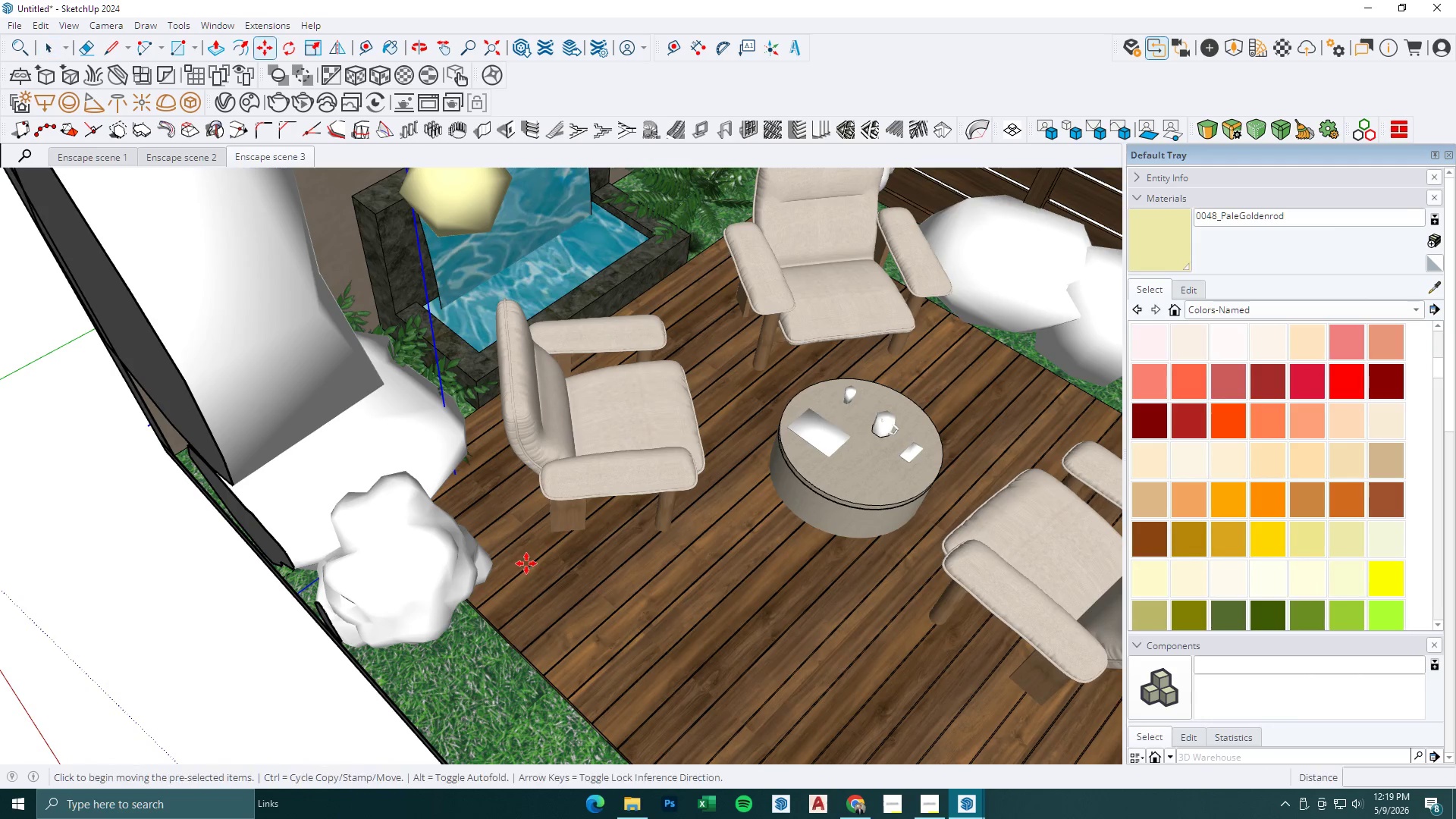 
left_click([526, 563])
 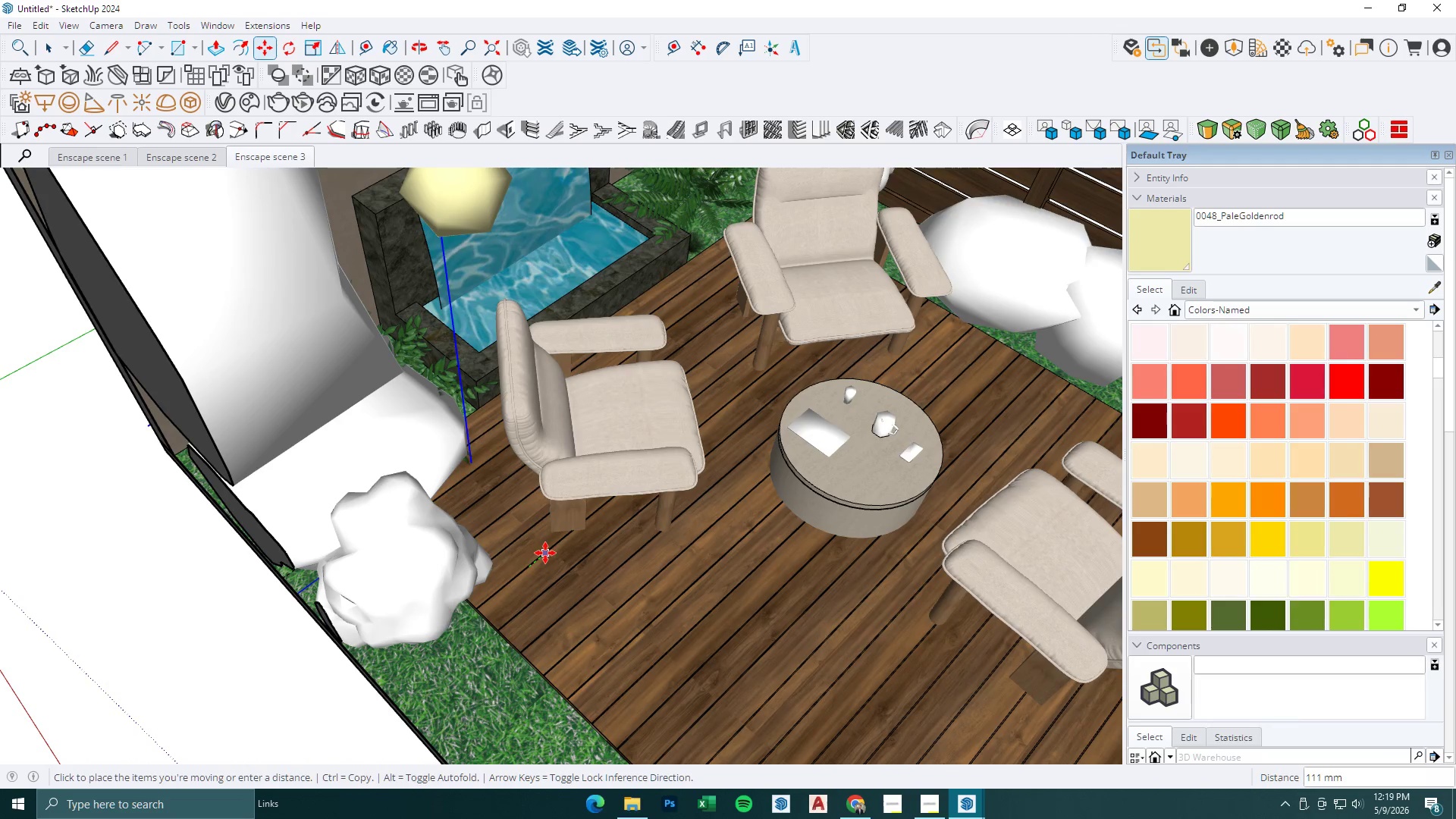 
left_click([553, 551])
 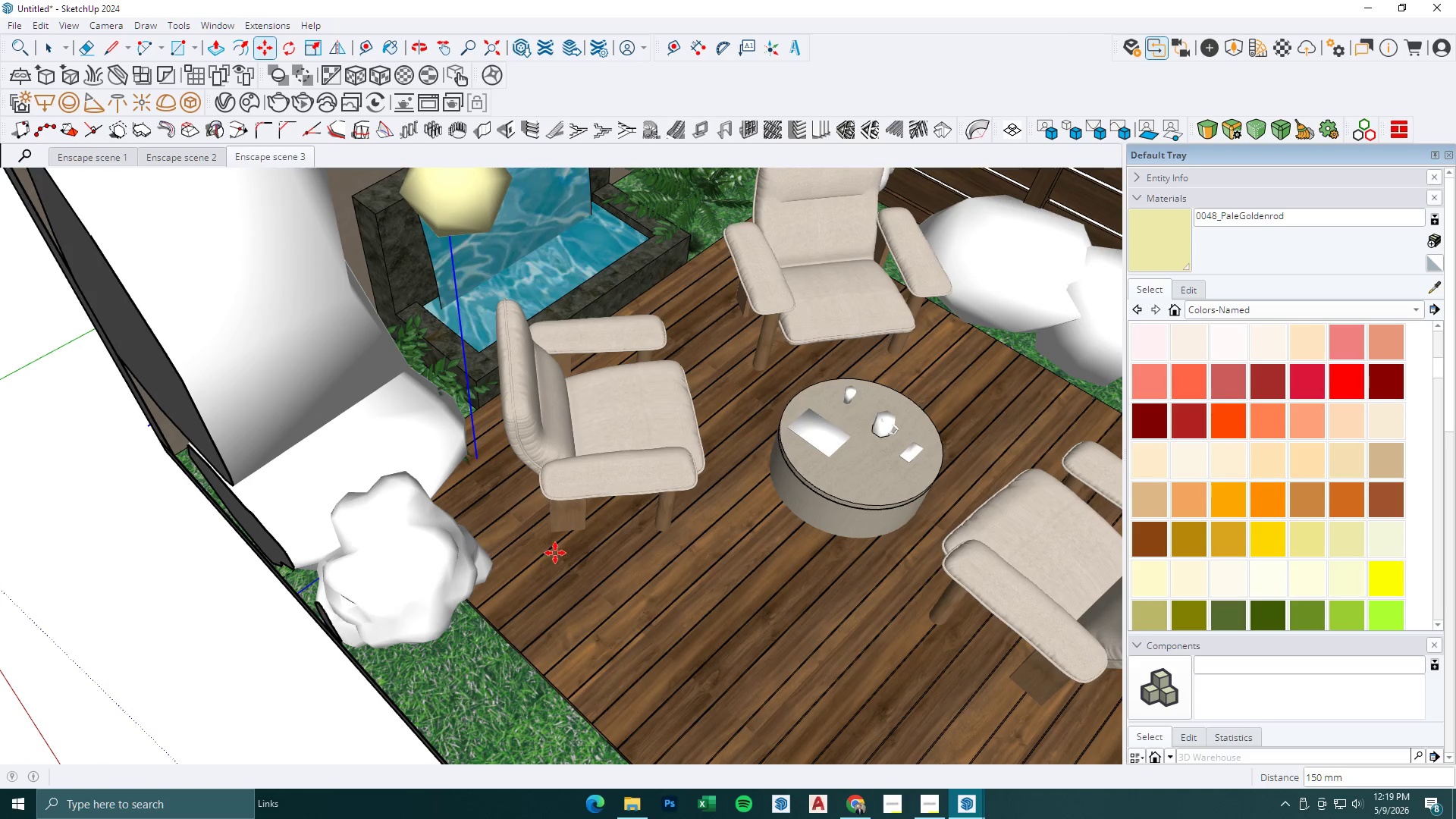 
key(Space)
 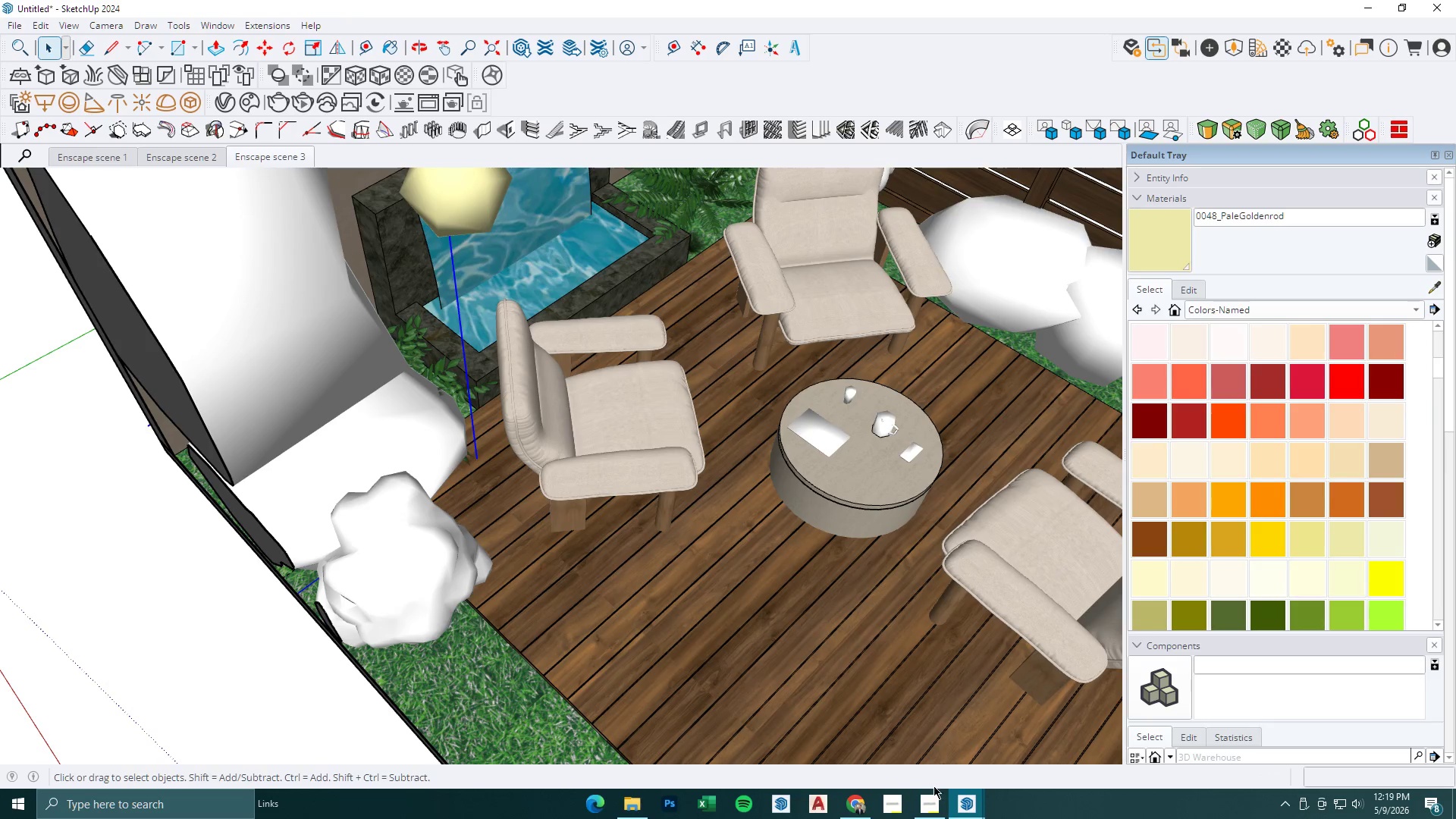 
left_click([962, 803])
 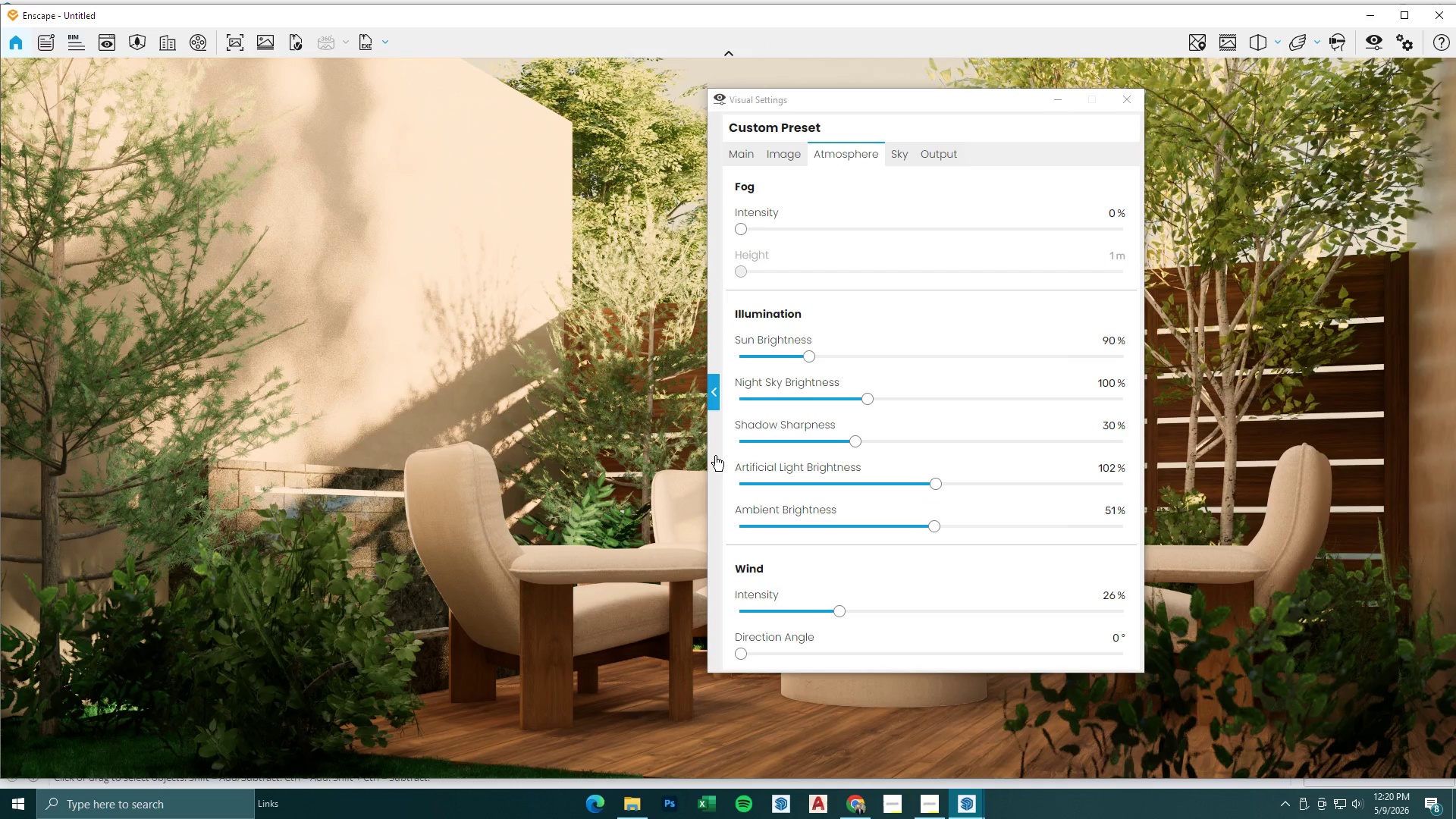 
left_click([1078, 102])
 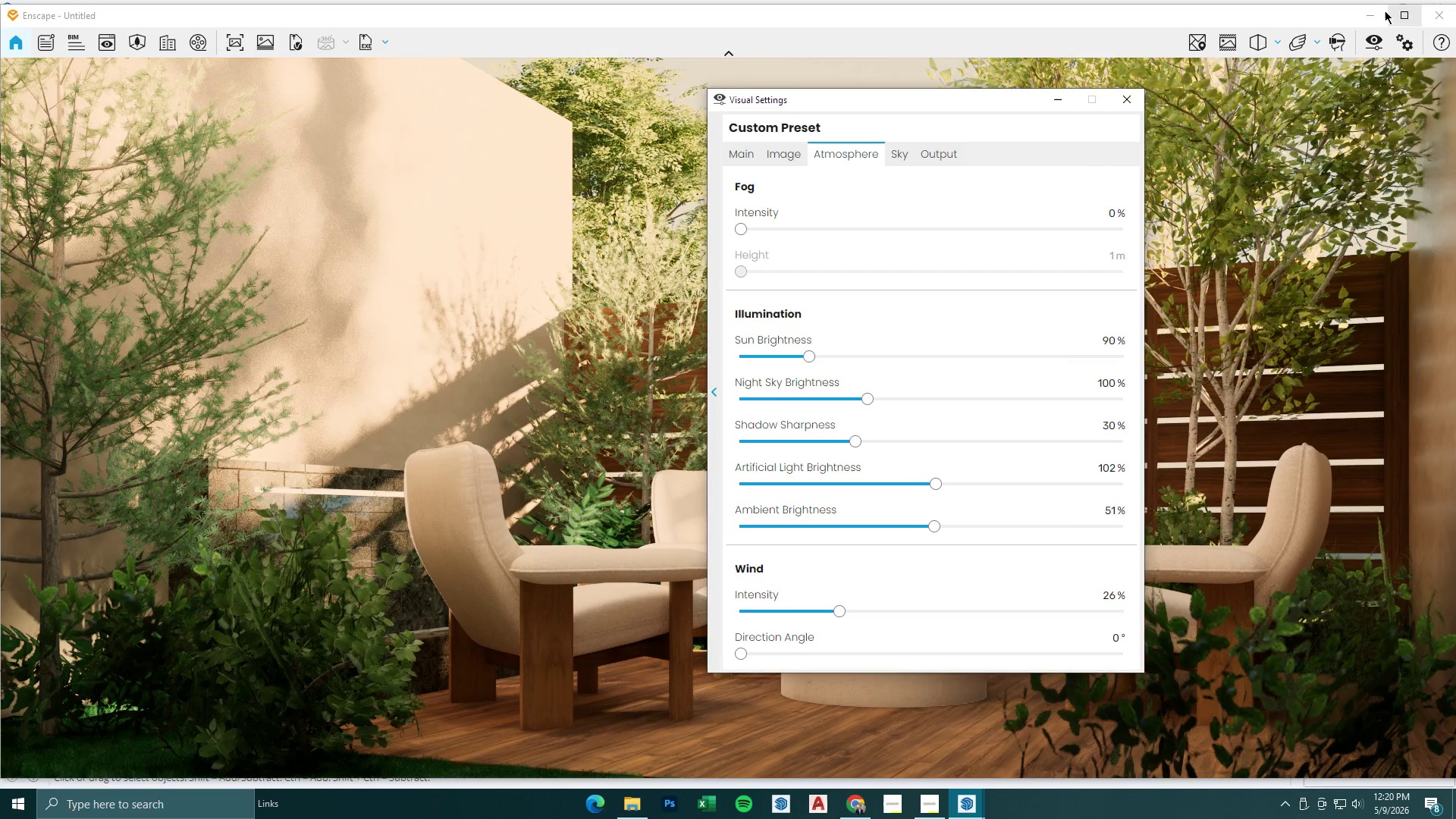 
left_click([1367, 14])
 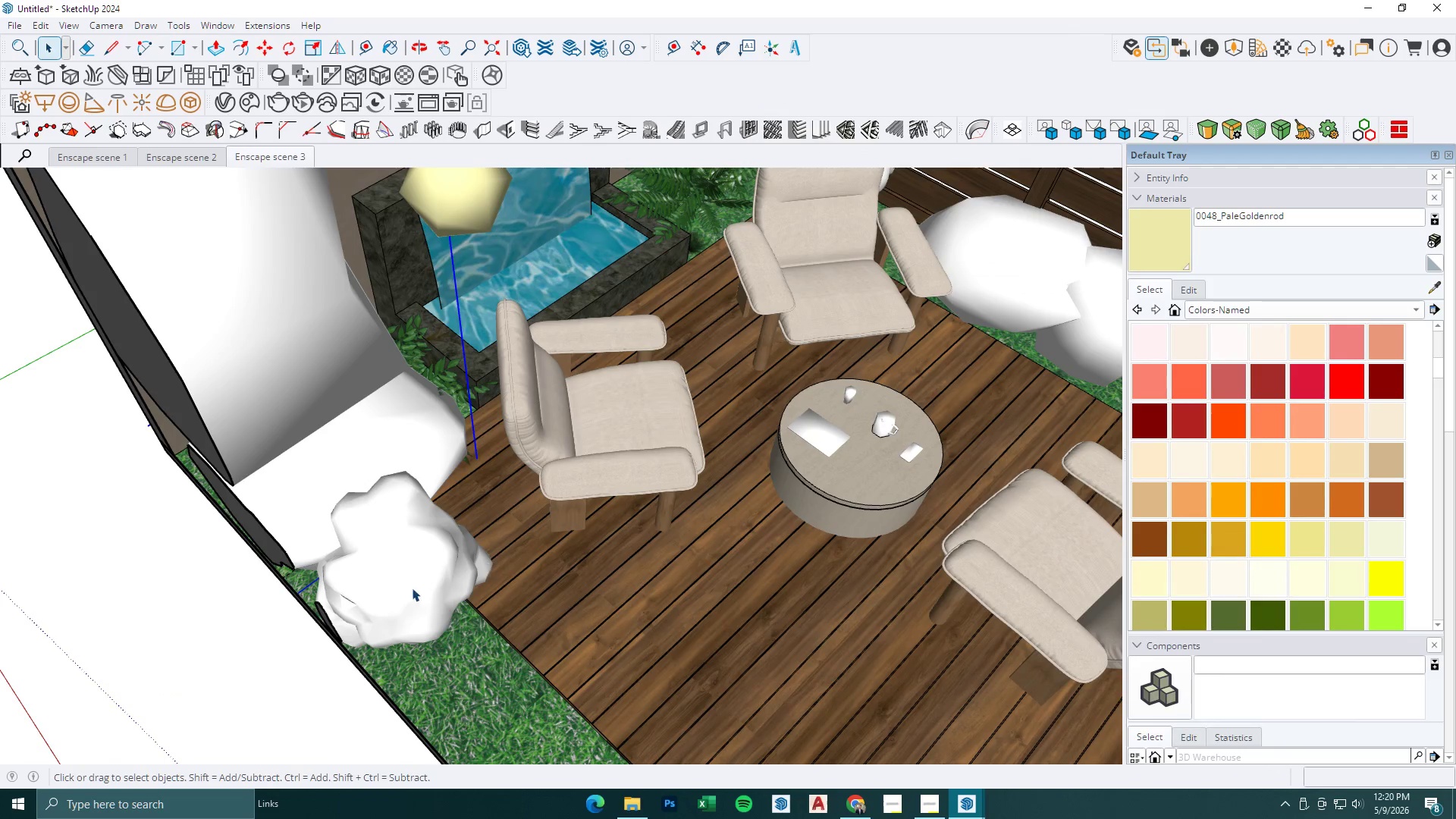 
left_click([408, 572])
 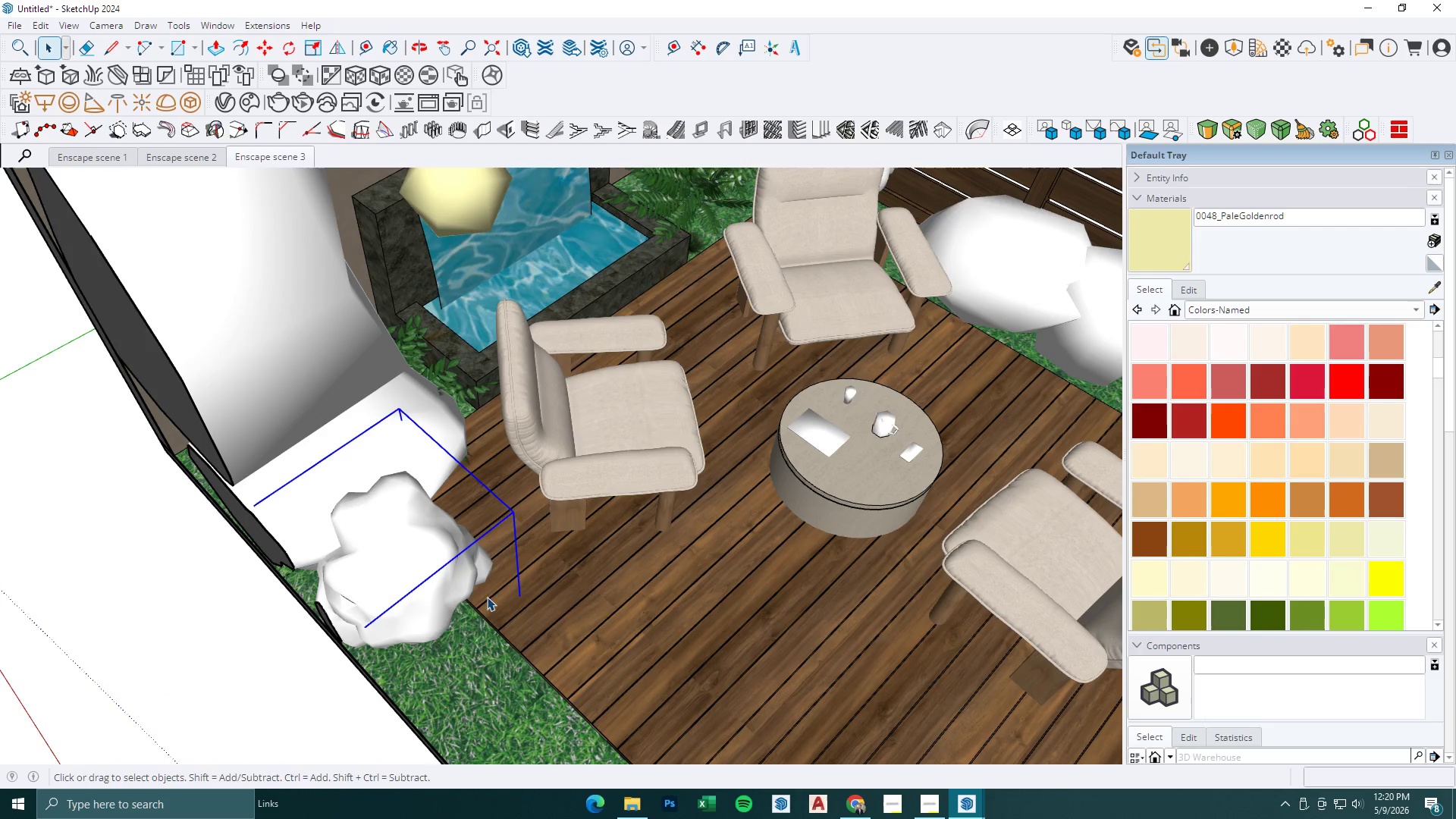 
key(M)
 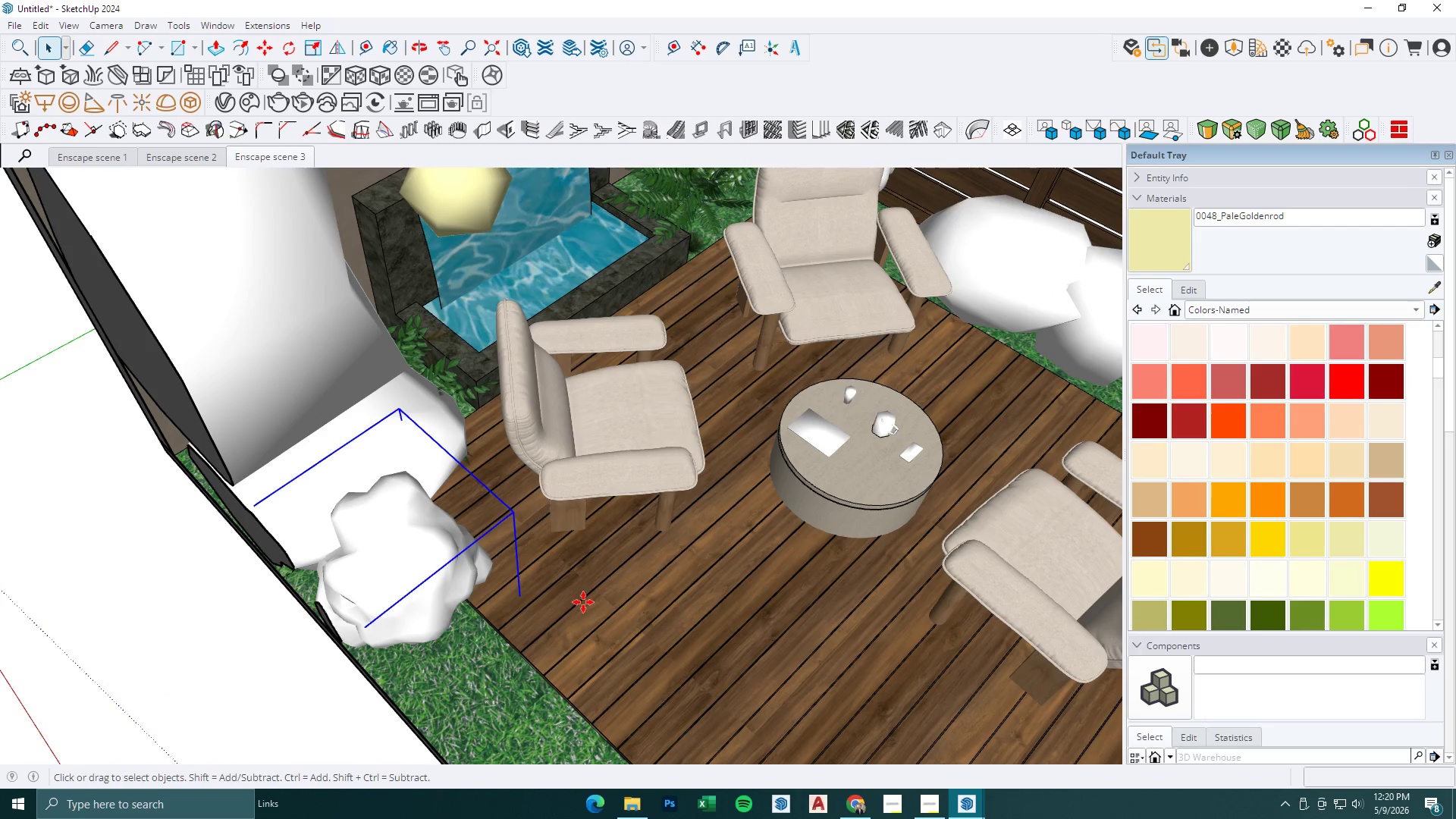 
double_click([583, 602])
 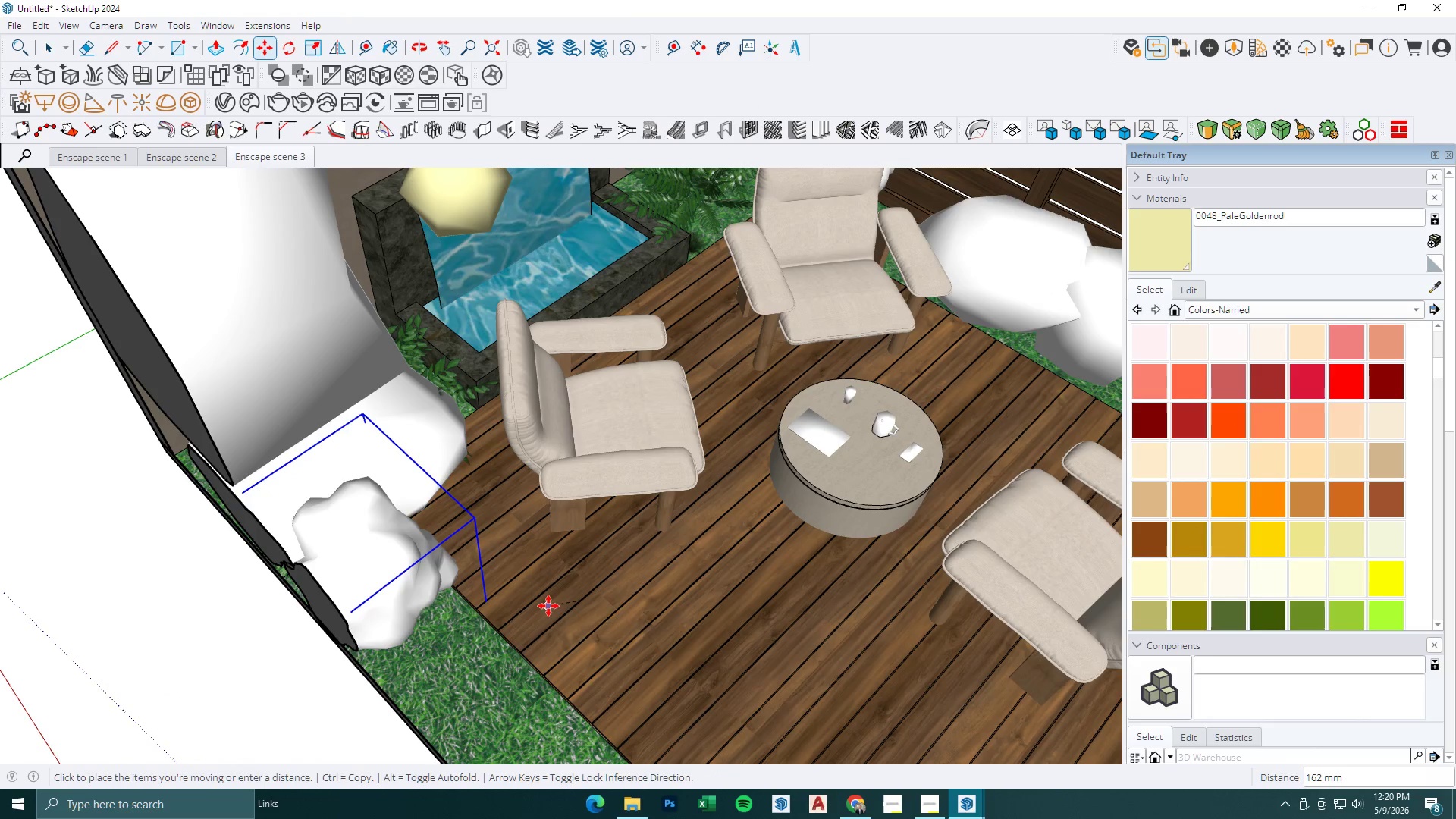 
left_click([547, 606])
 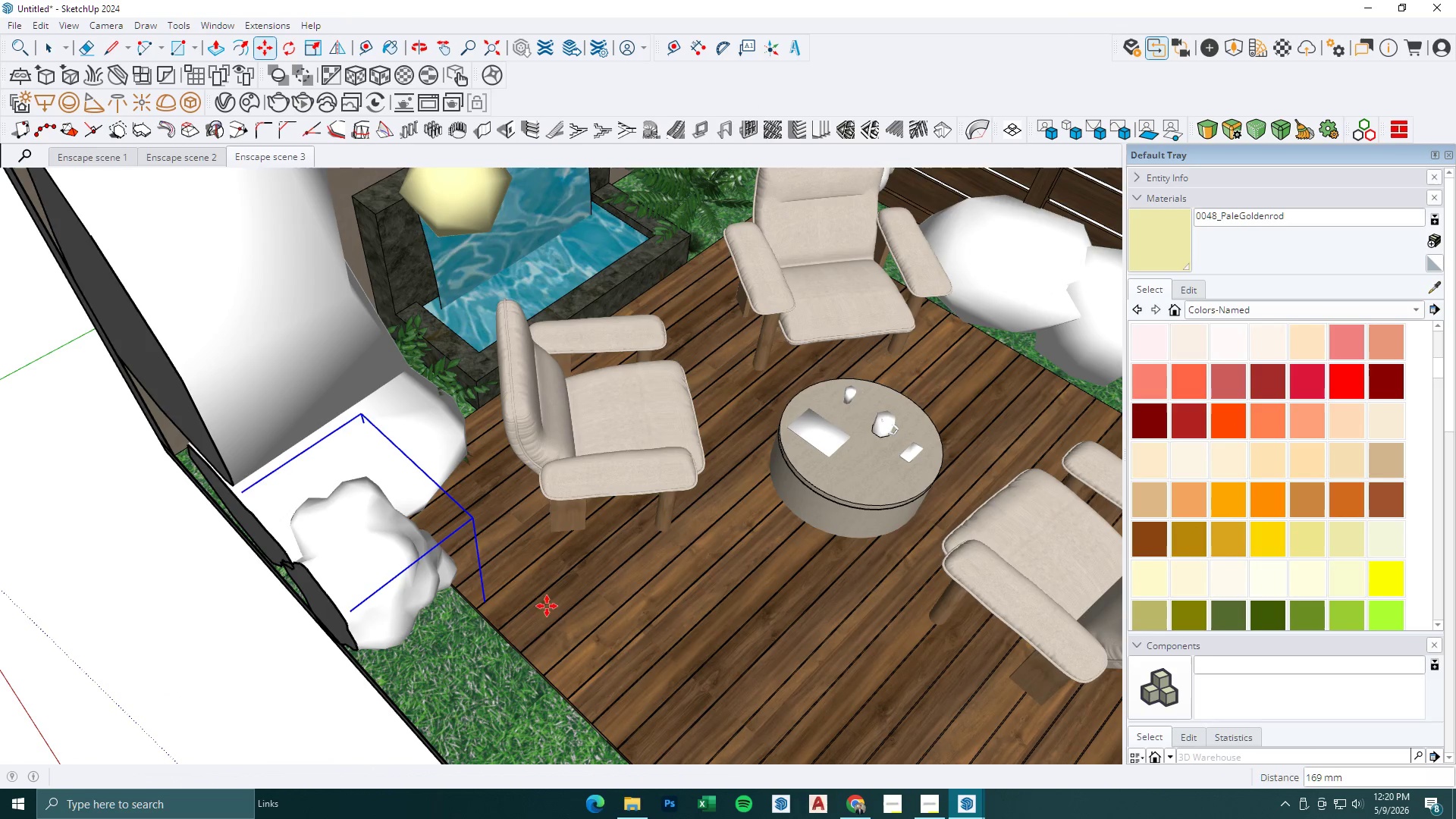 
key(Space)
 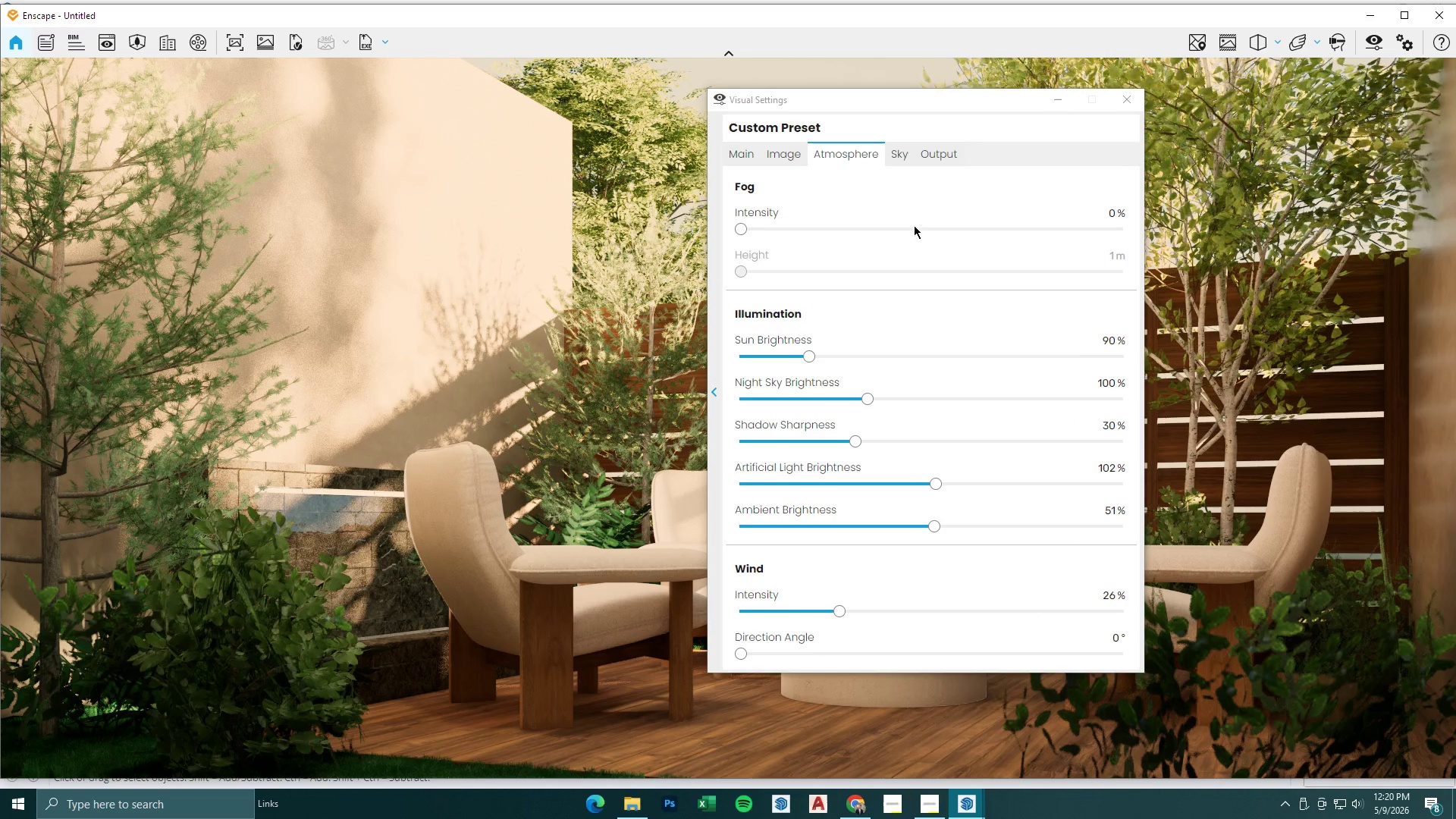 
double_click([1358, 17])
 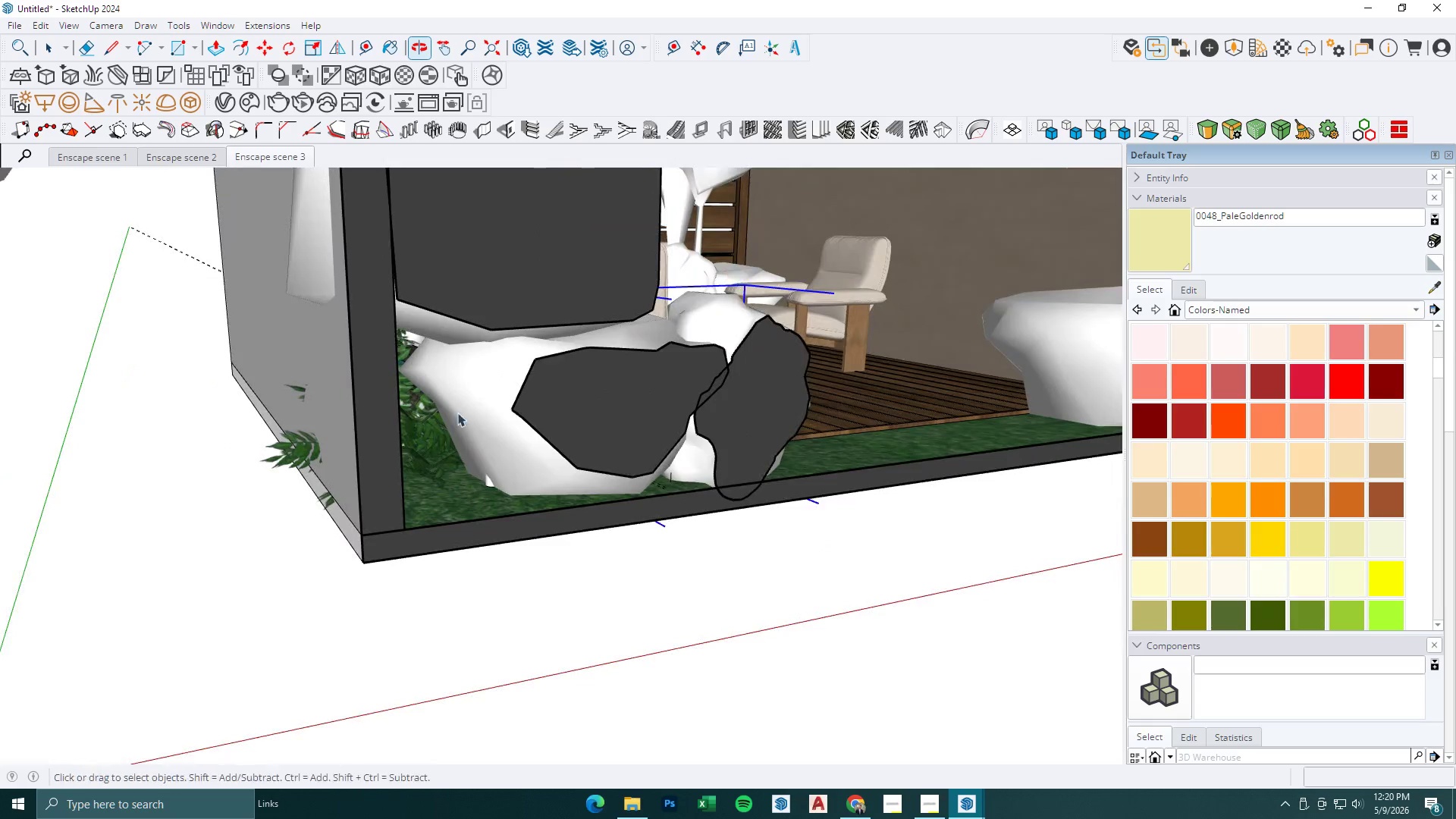 
scroll: coordinate [354, 466], scroll_direction: up, amount: 10.0
 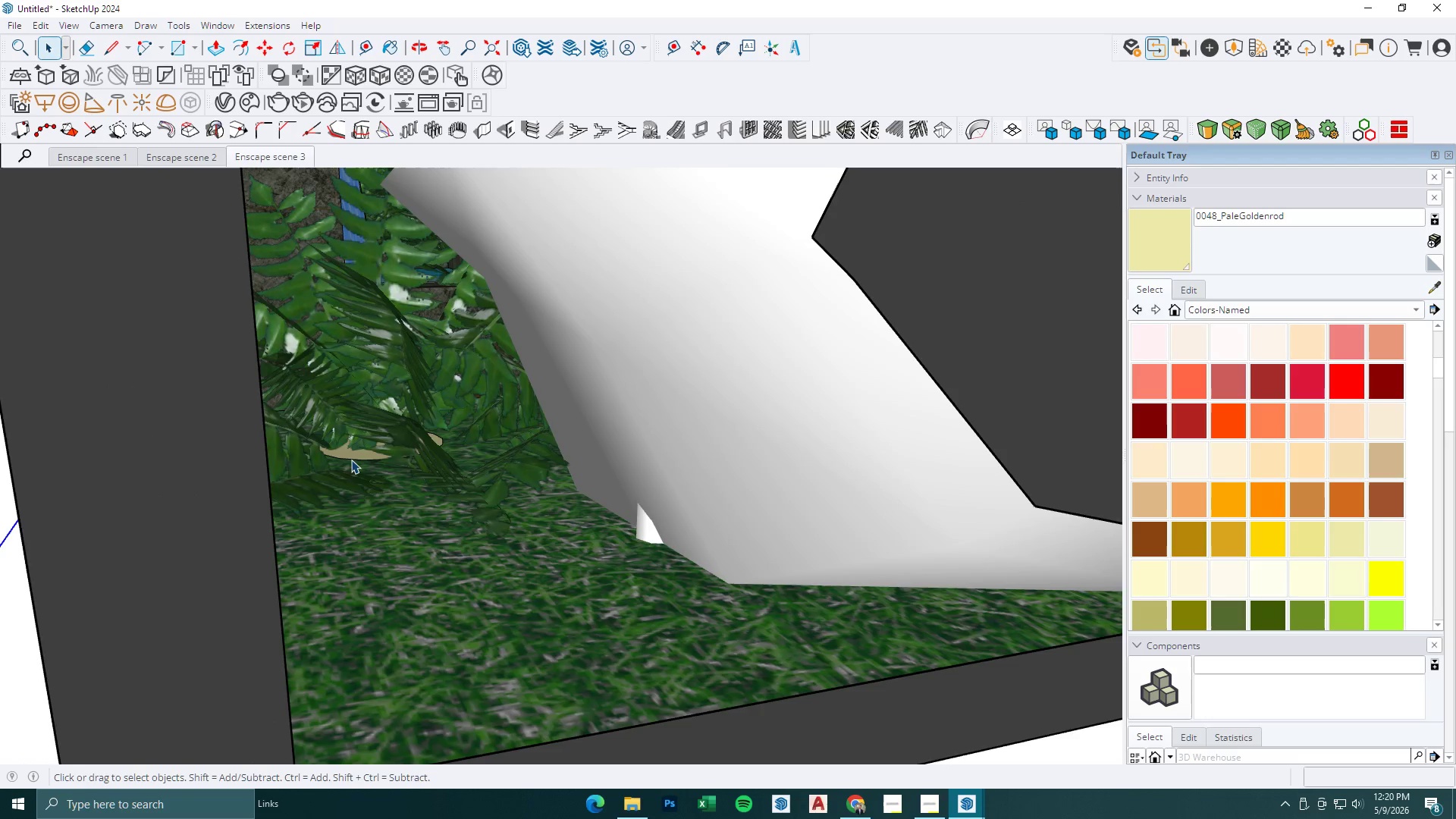 
left_click([352, 458])
 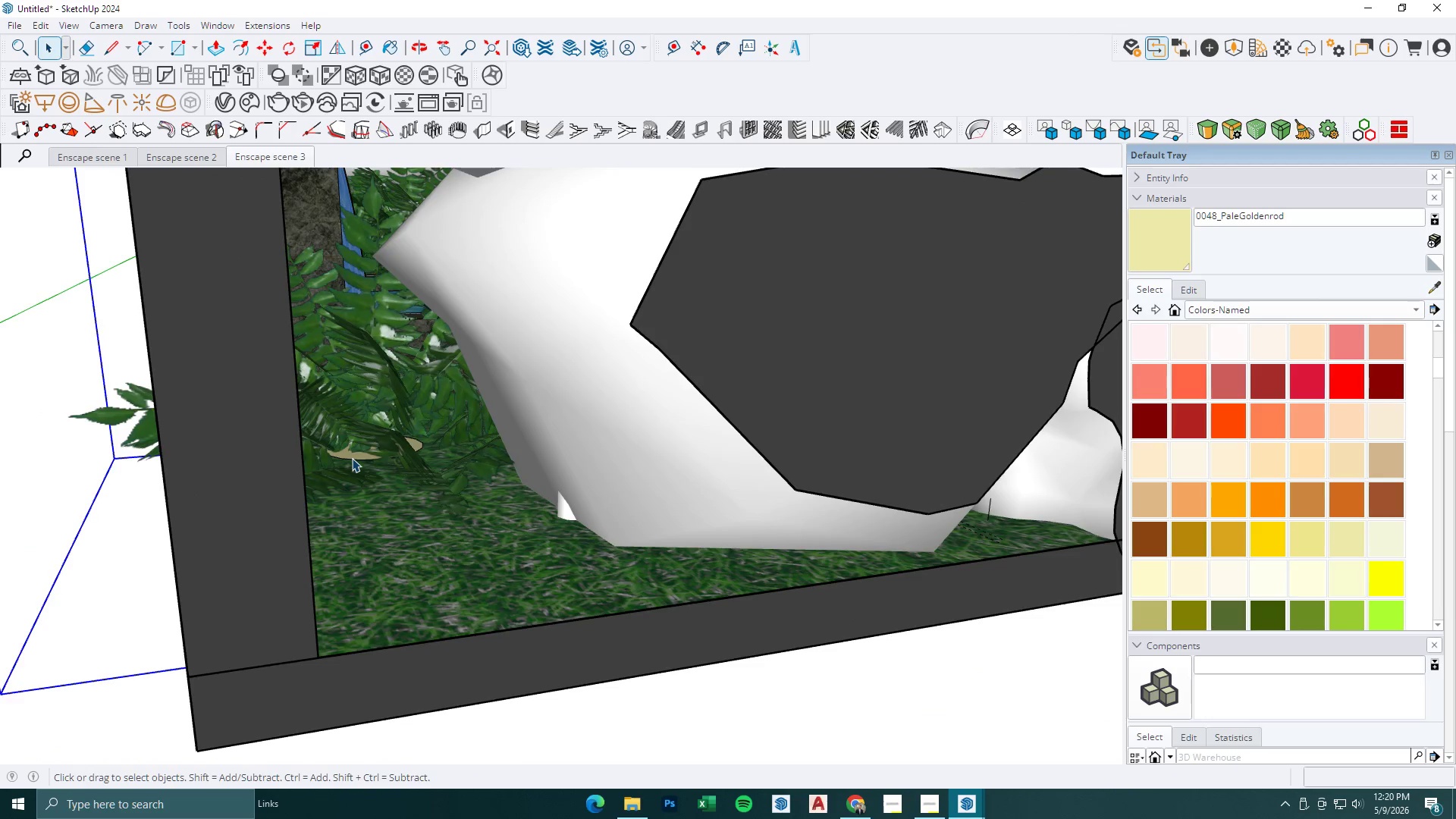 
scroll: coordinate [350, 460], scroll_direction: down, amount: 3.0
 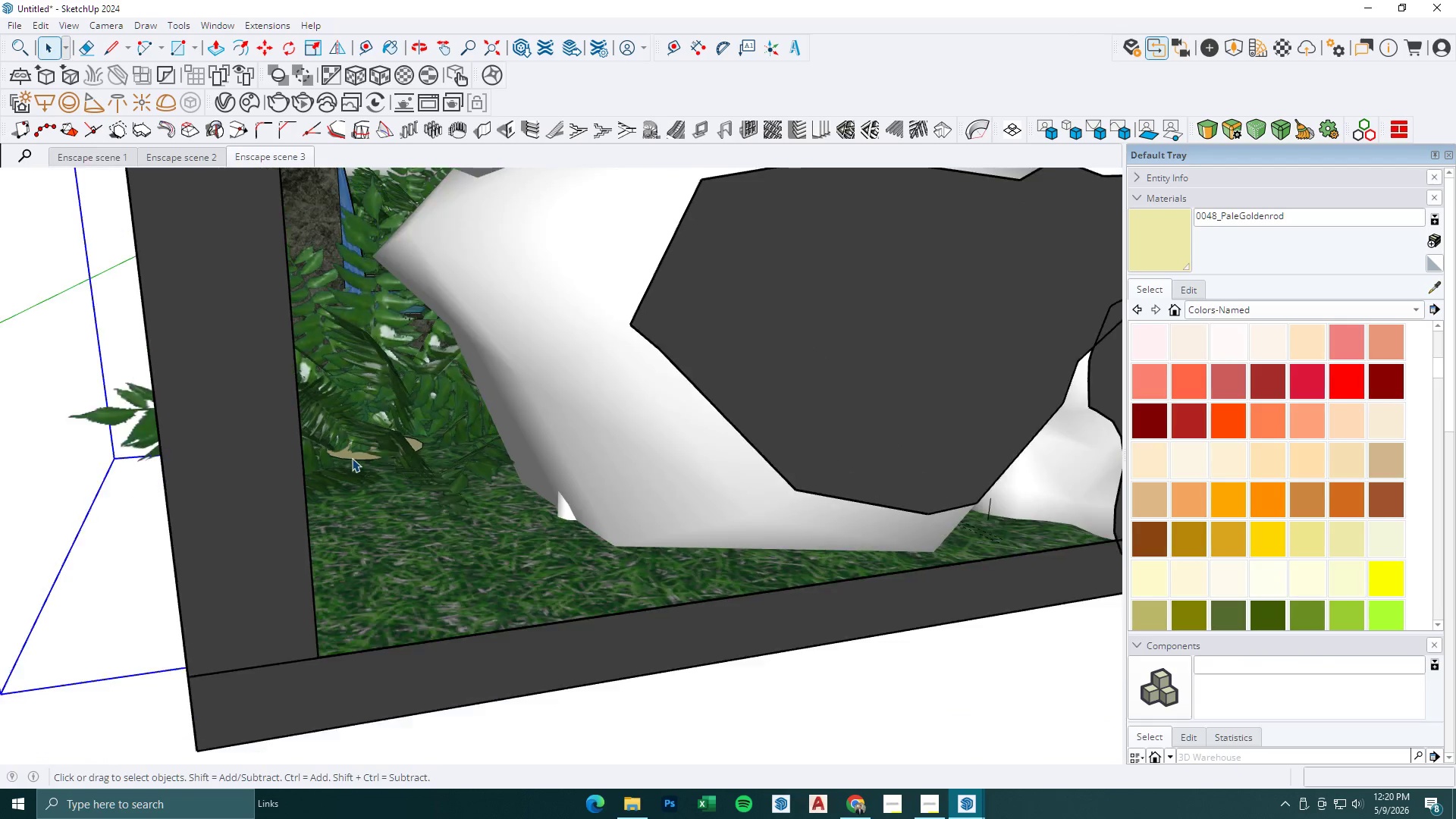 
double_click([356, 457])
 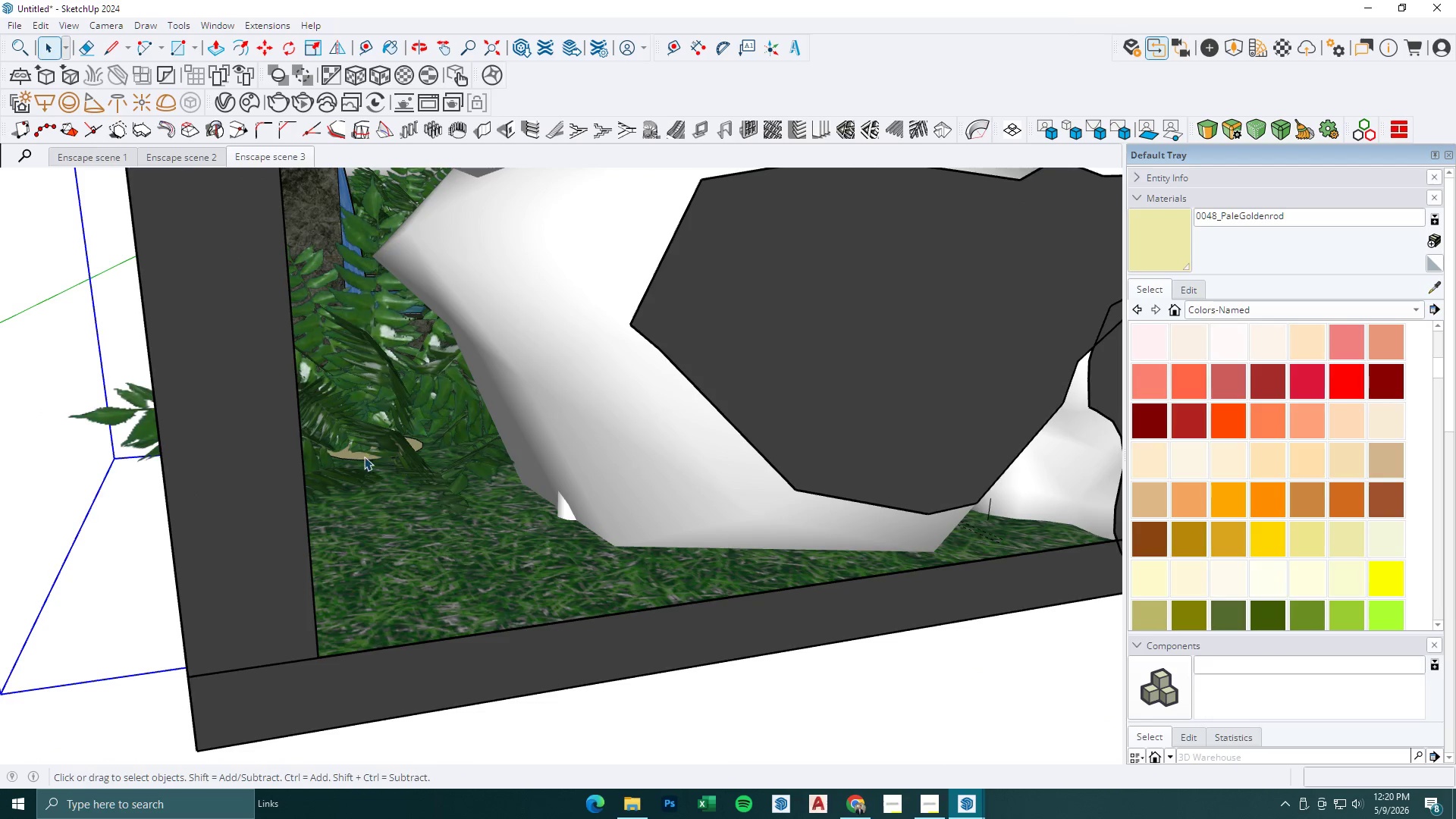 
left_click([416, 436])
 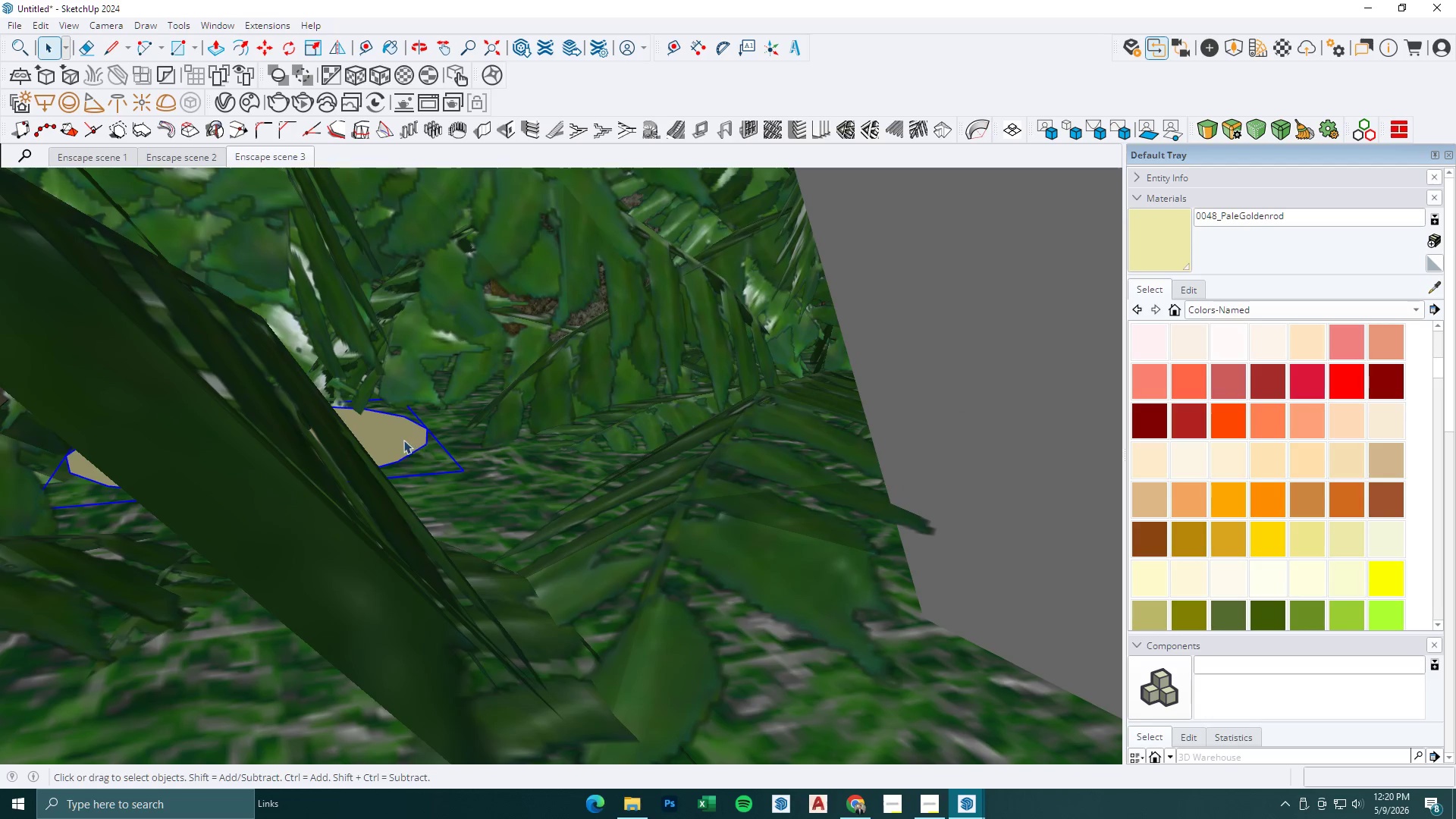 
scroll: coordinate [416, 442], scroll_direction: up, amount: 13.0
 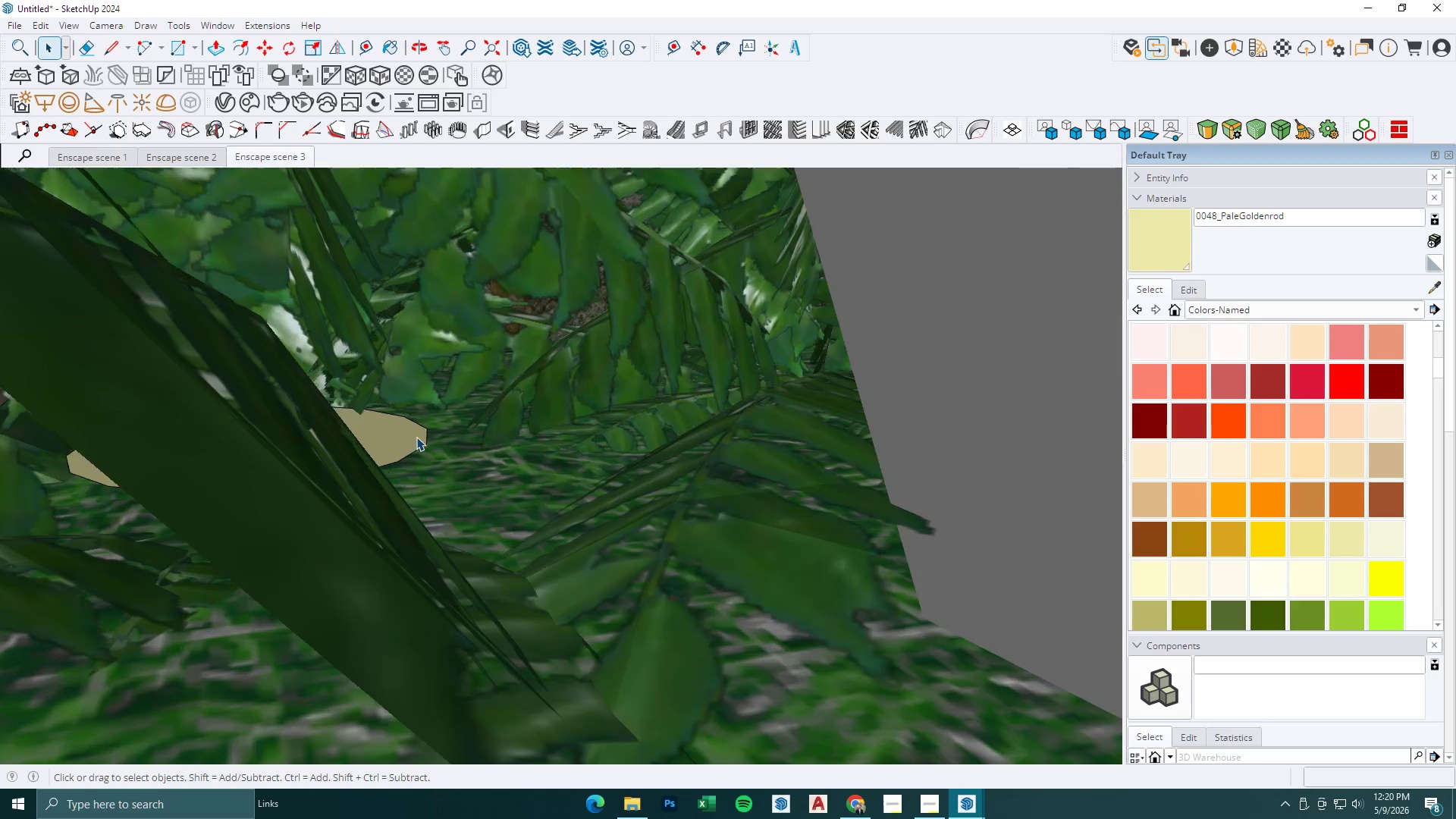 
scroll: coordinate [162, 623], scroll_direction: down, amount: 56.0
 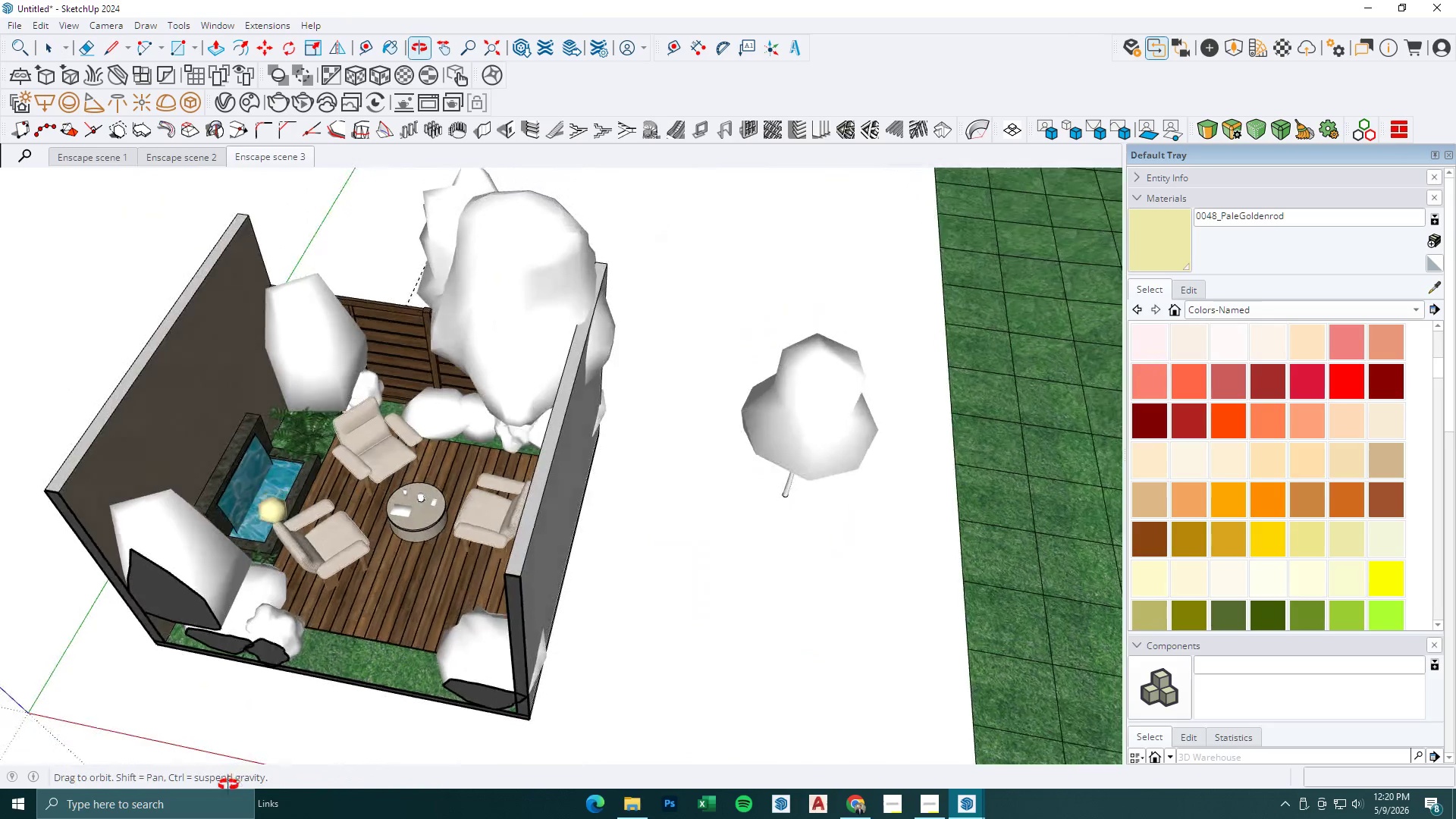 
key(M)
 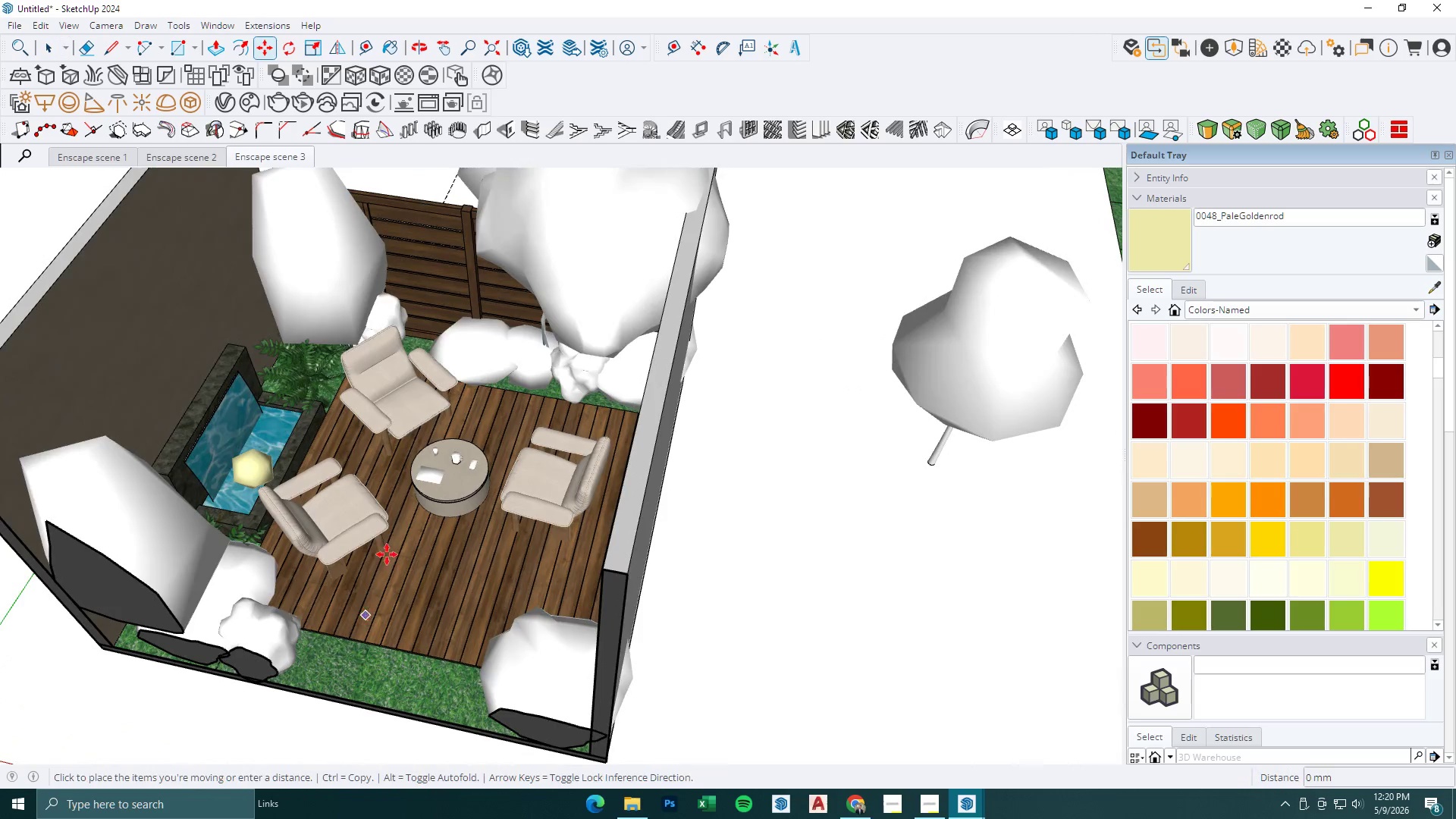 
scroll: coordinate [311, 613], scroll_direction: up, amount: 3.0
 